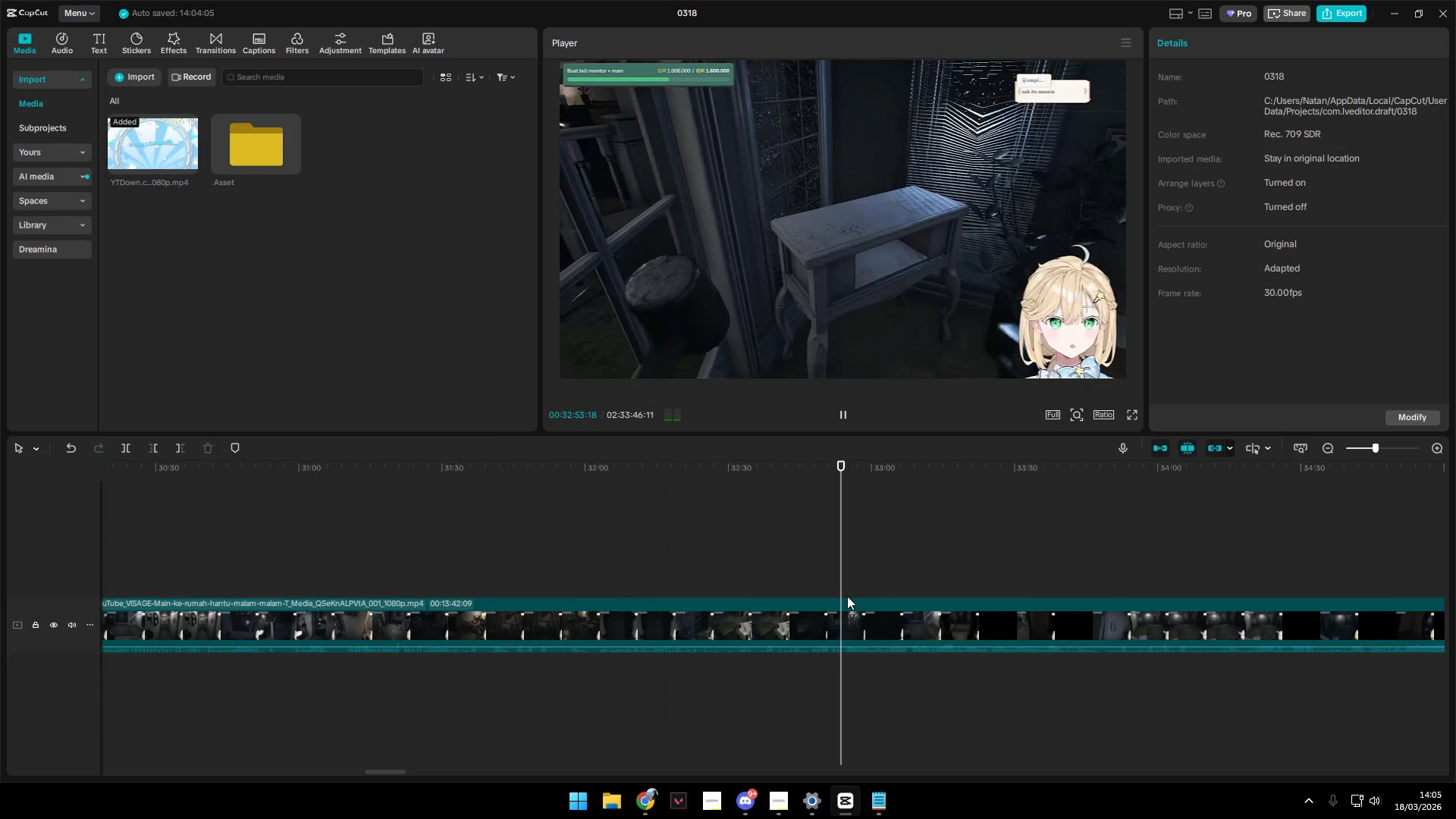 
key(Space)
 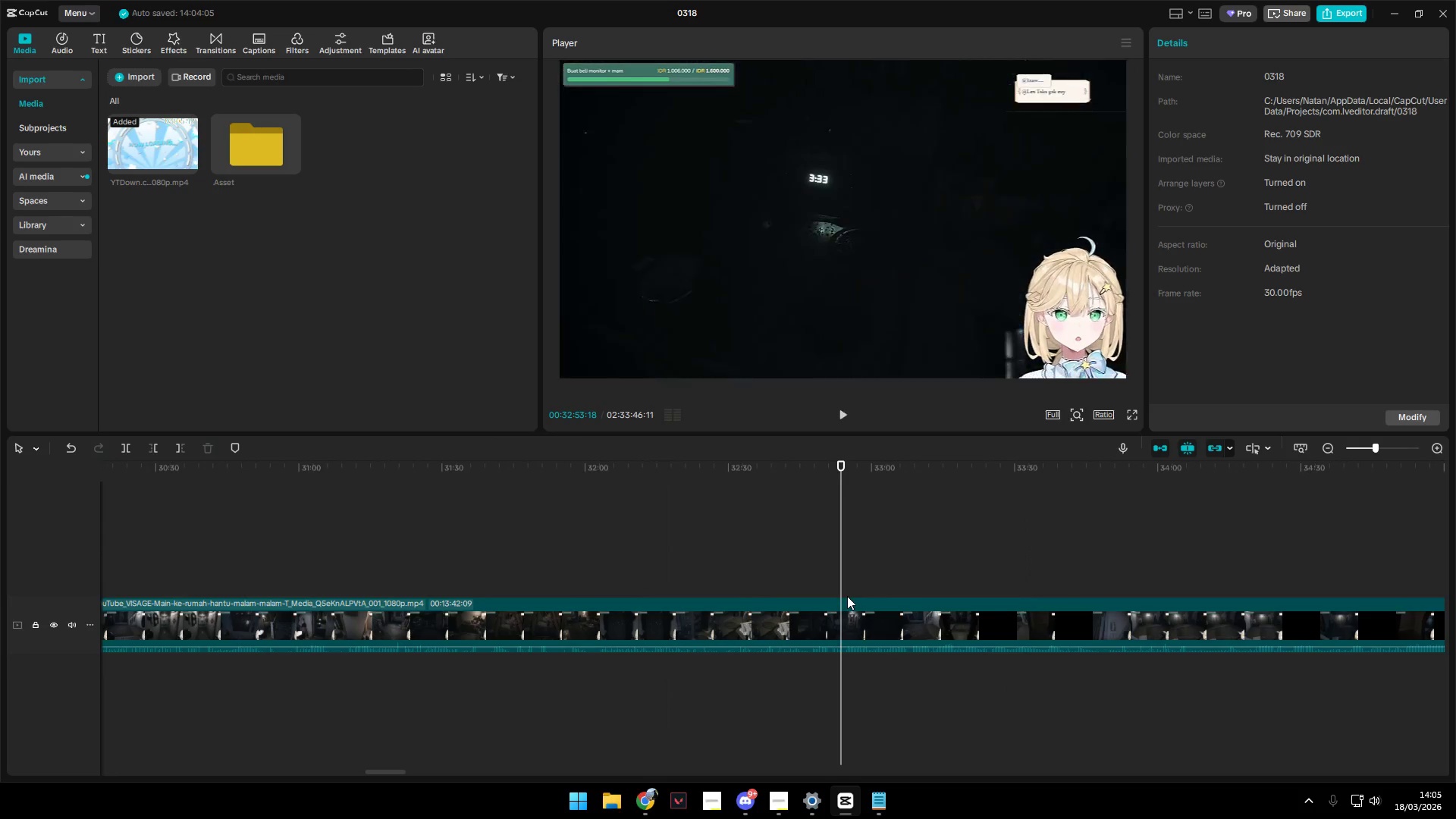 
left_click([847, 596])
 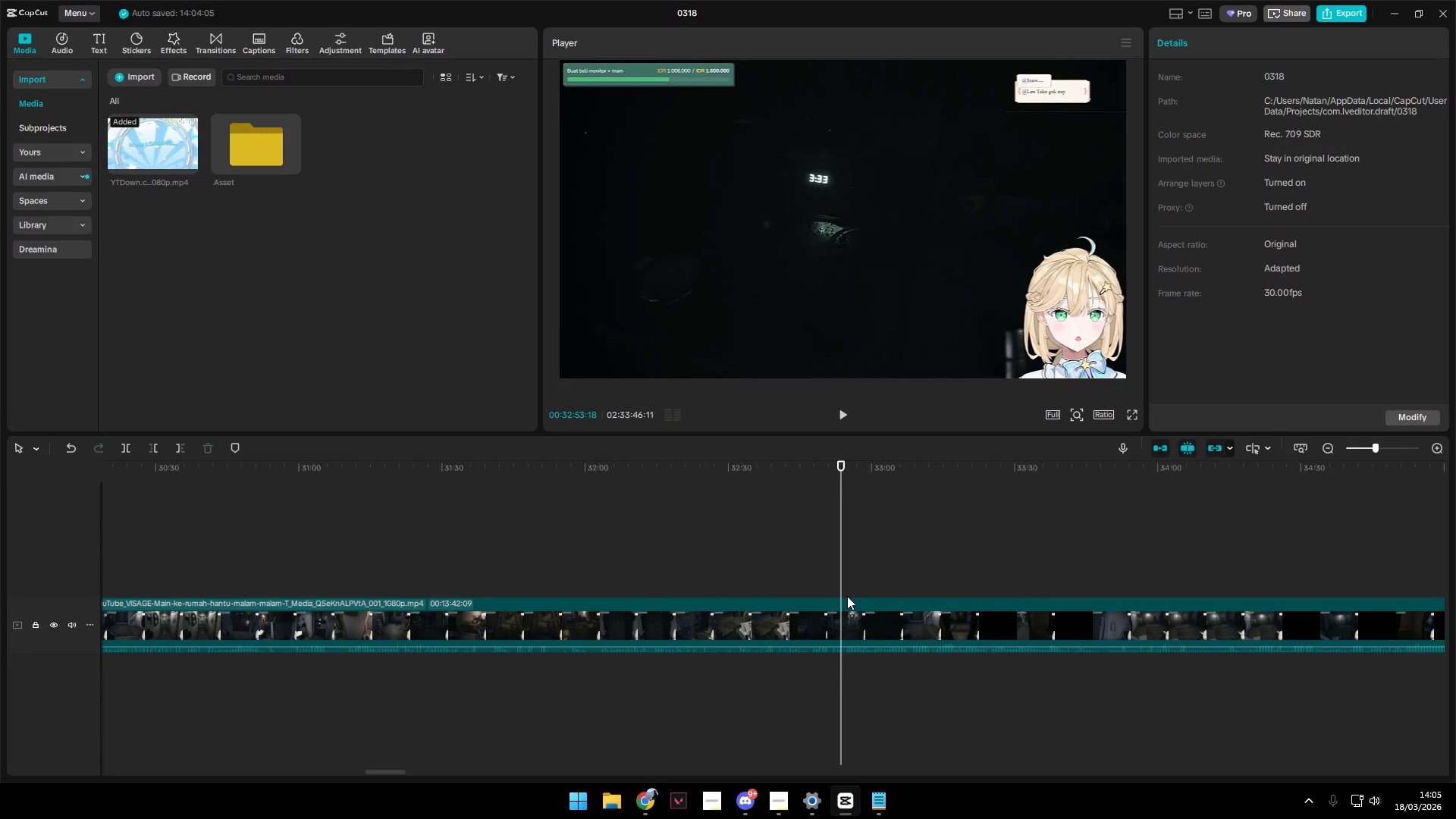 
key(Space)
 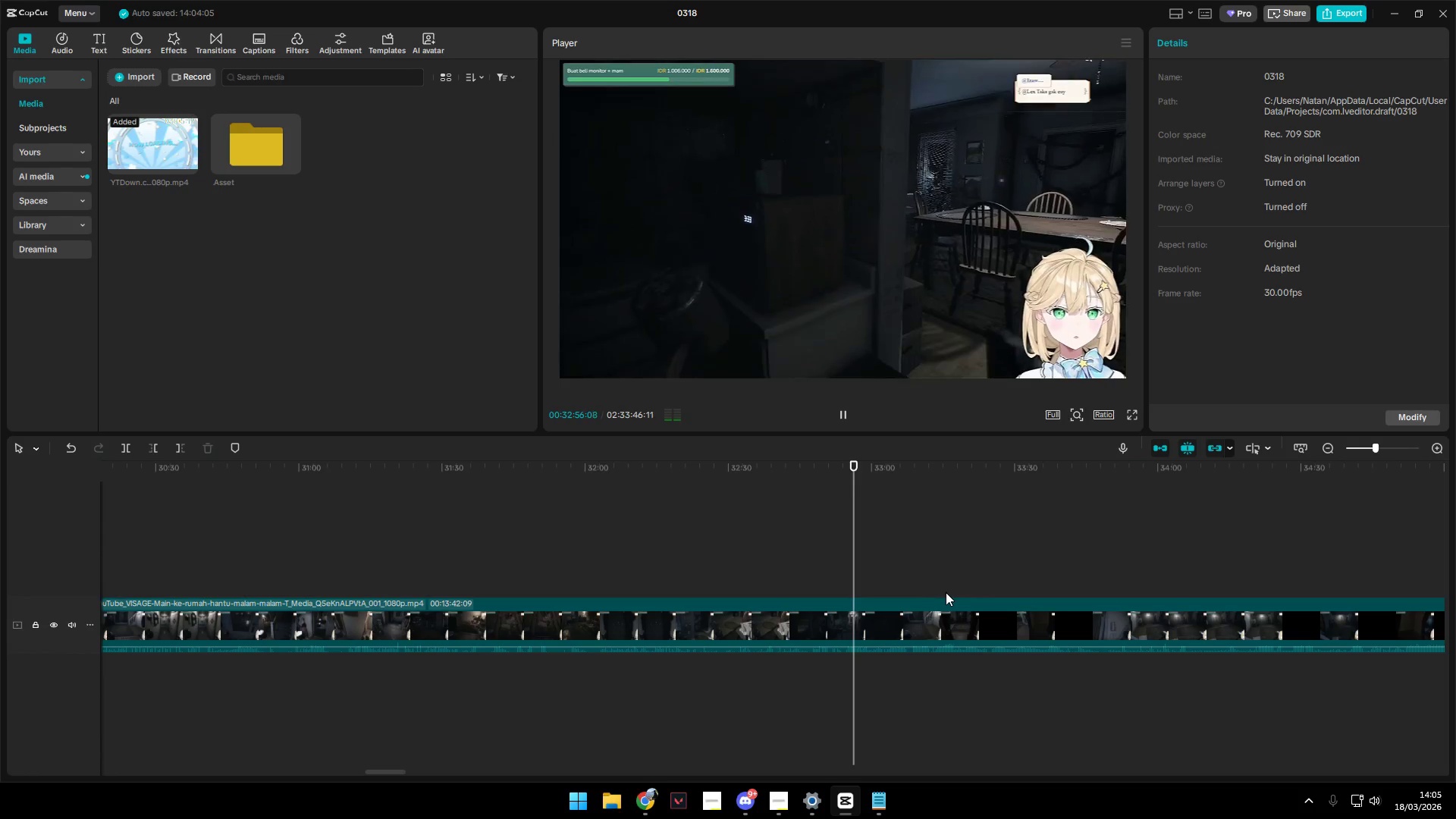 
left_click([944, 590])
 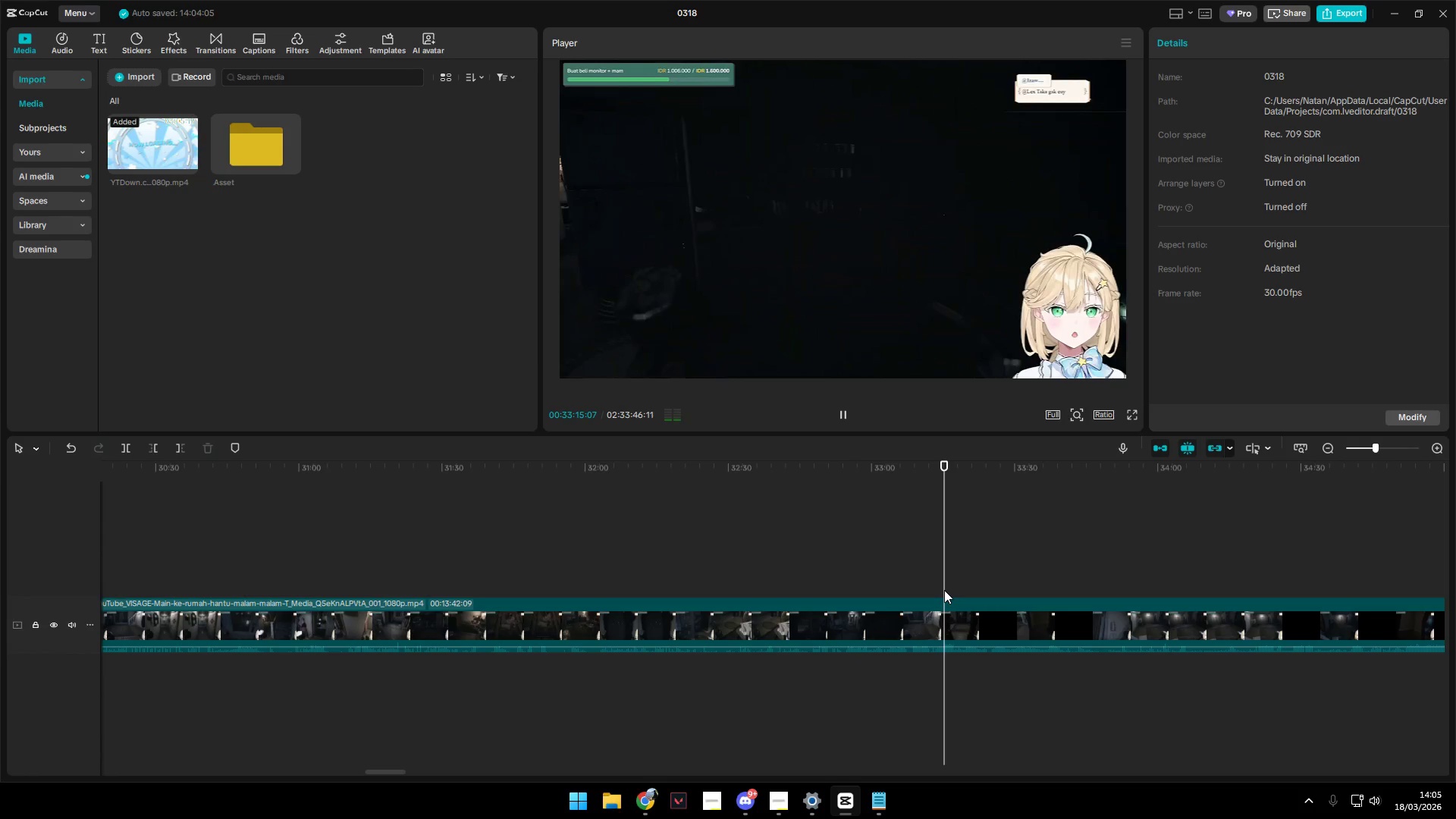 
key(Space)
 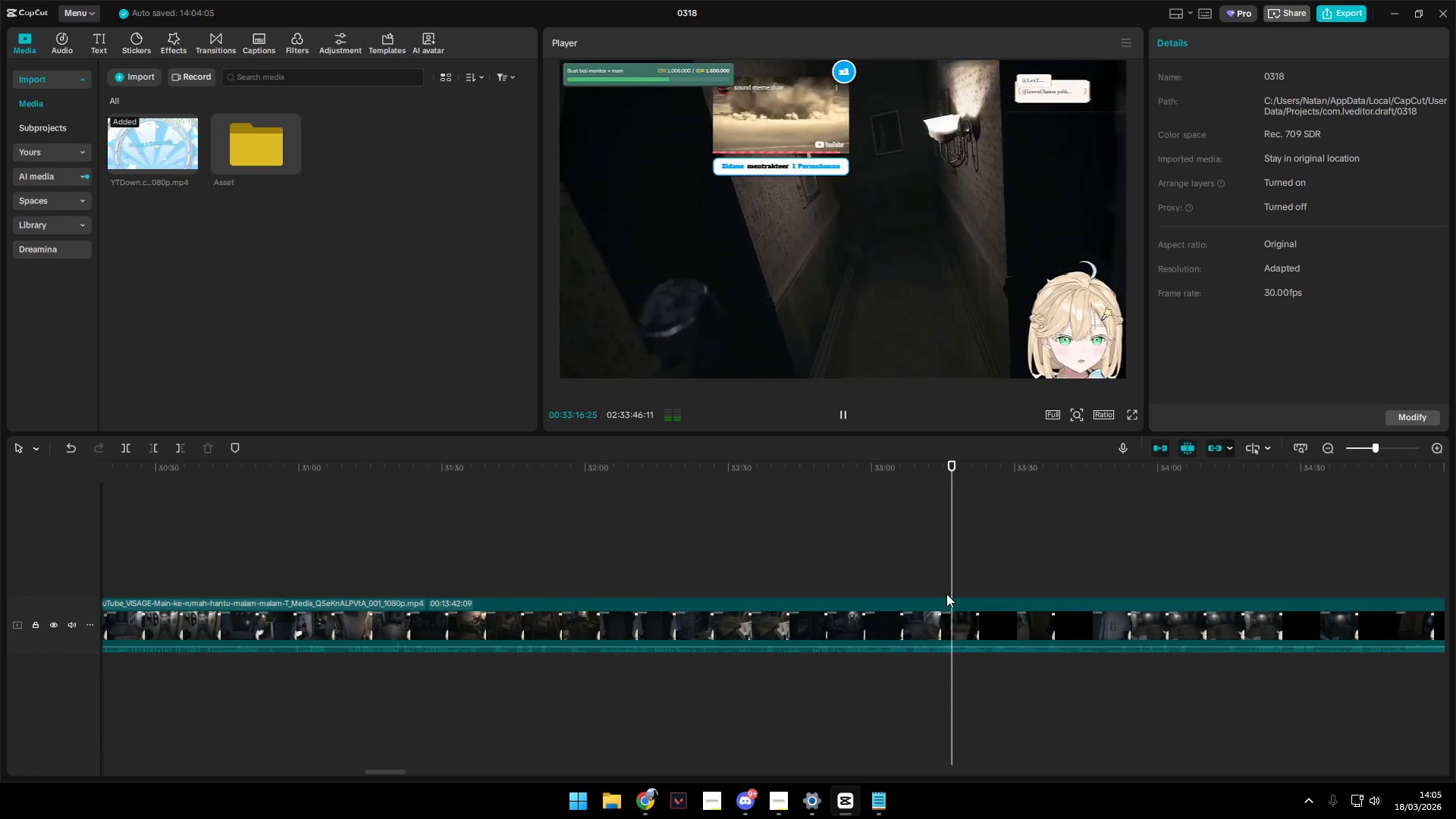 
left_click([933, 594])
 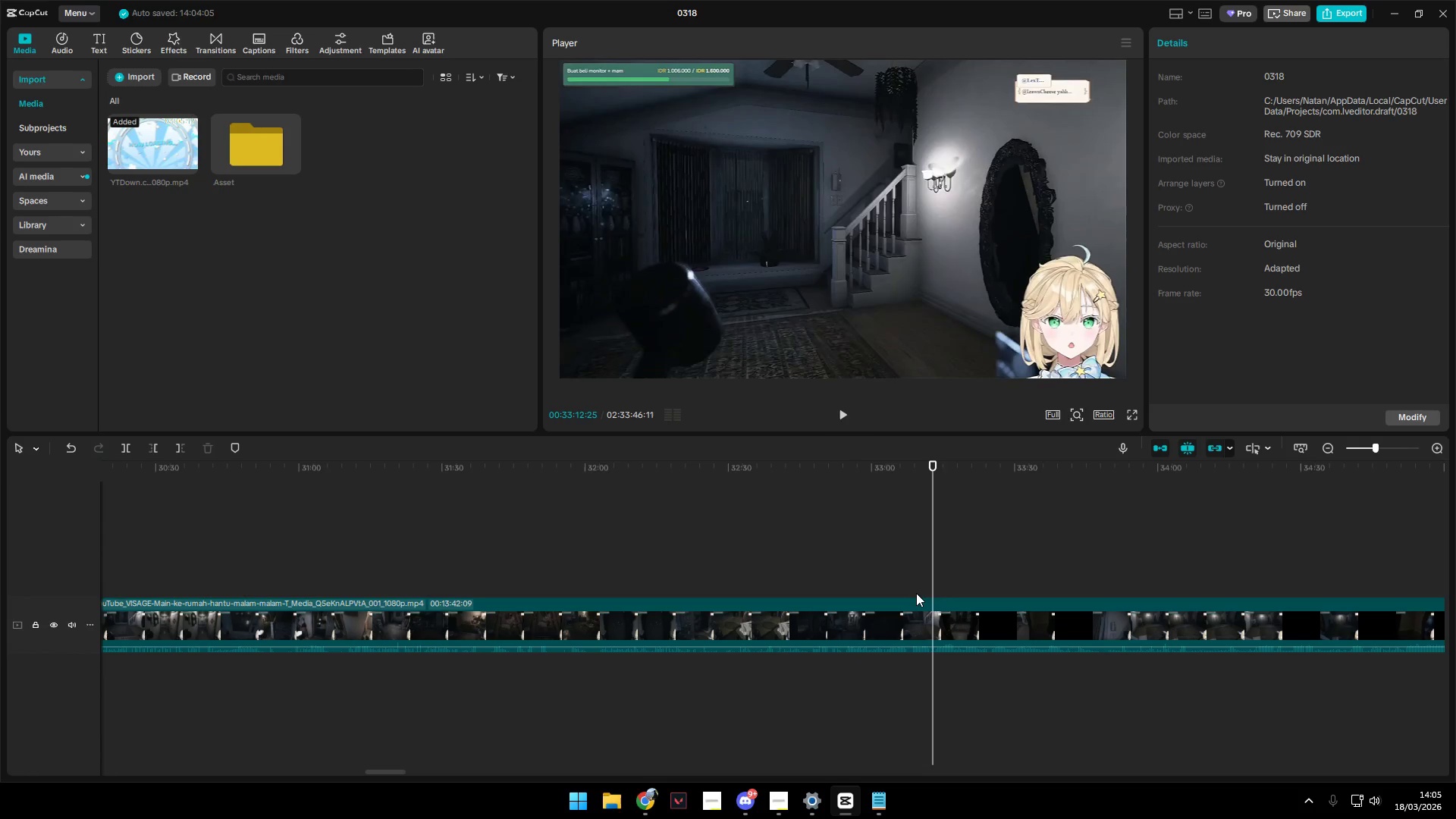 
double_click([913, 593])
 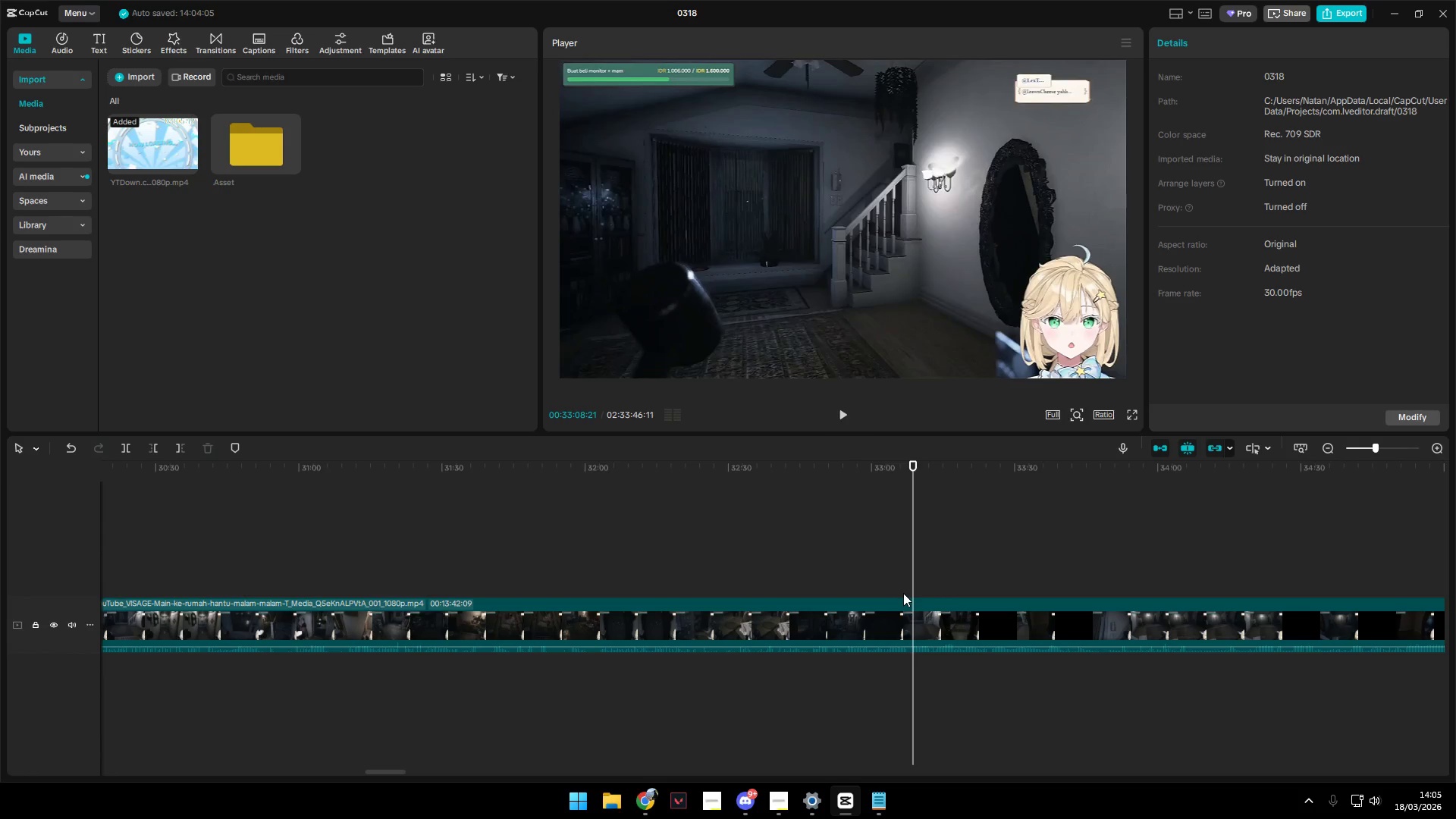 
key(Space)
 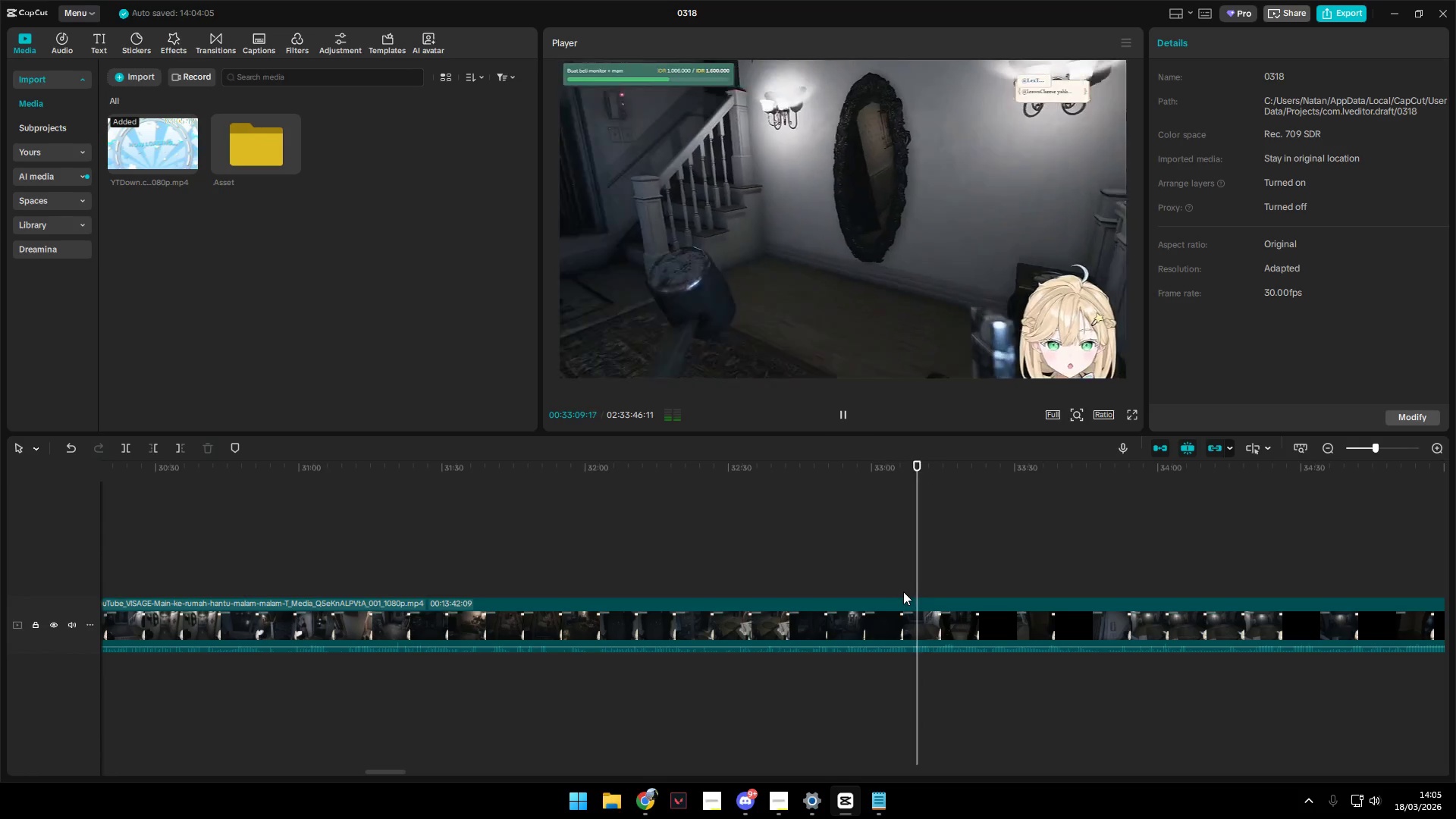 
left_click([888, 589])
 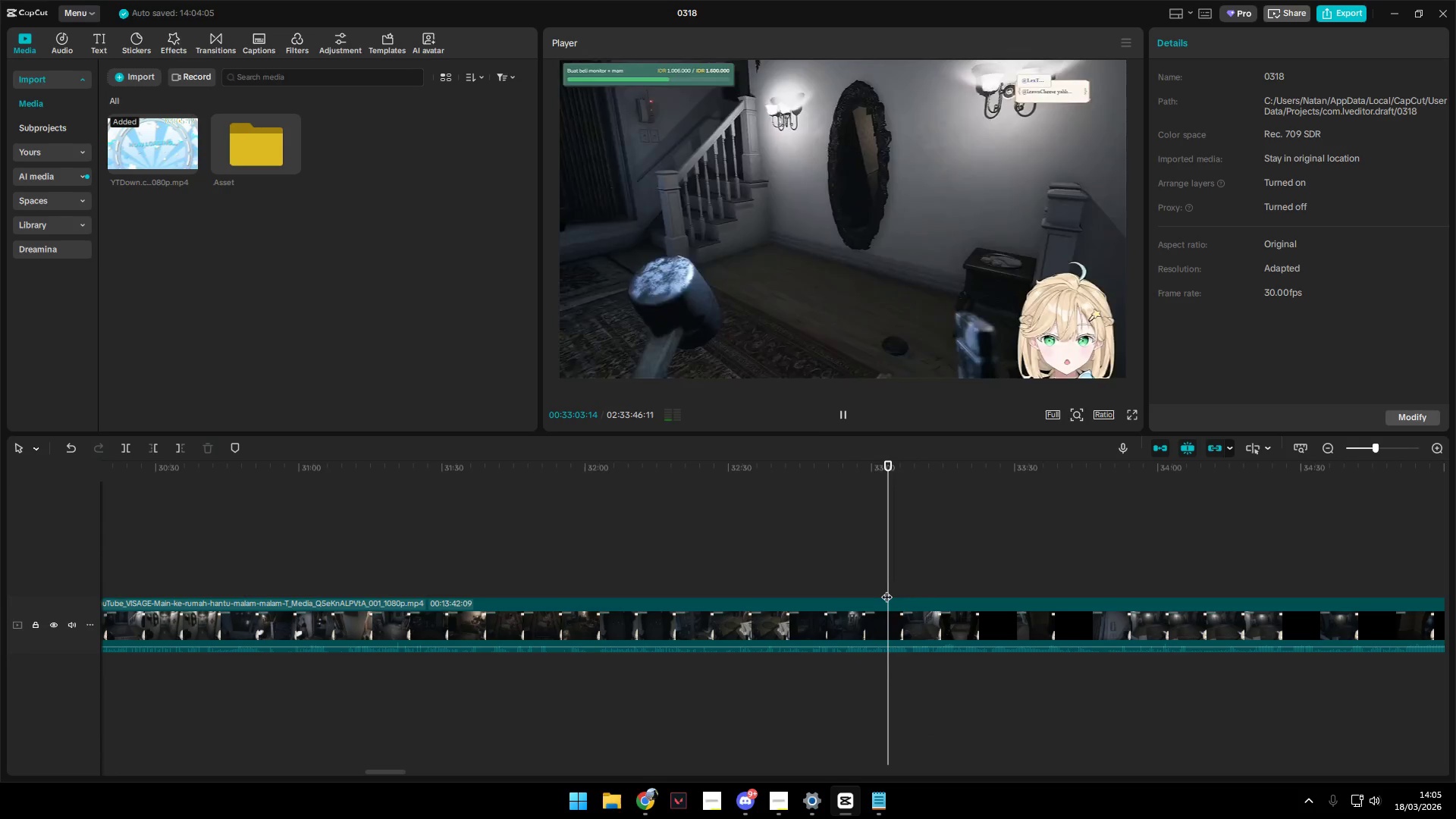 
key(Space)
 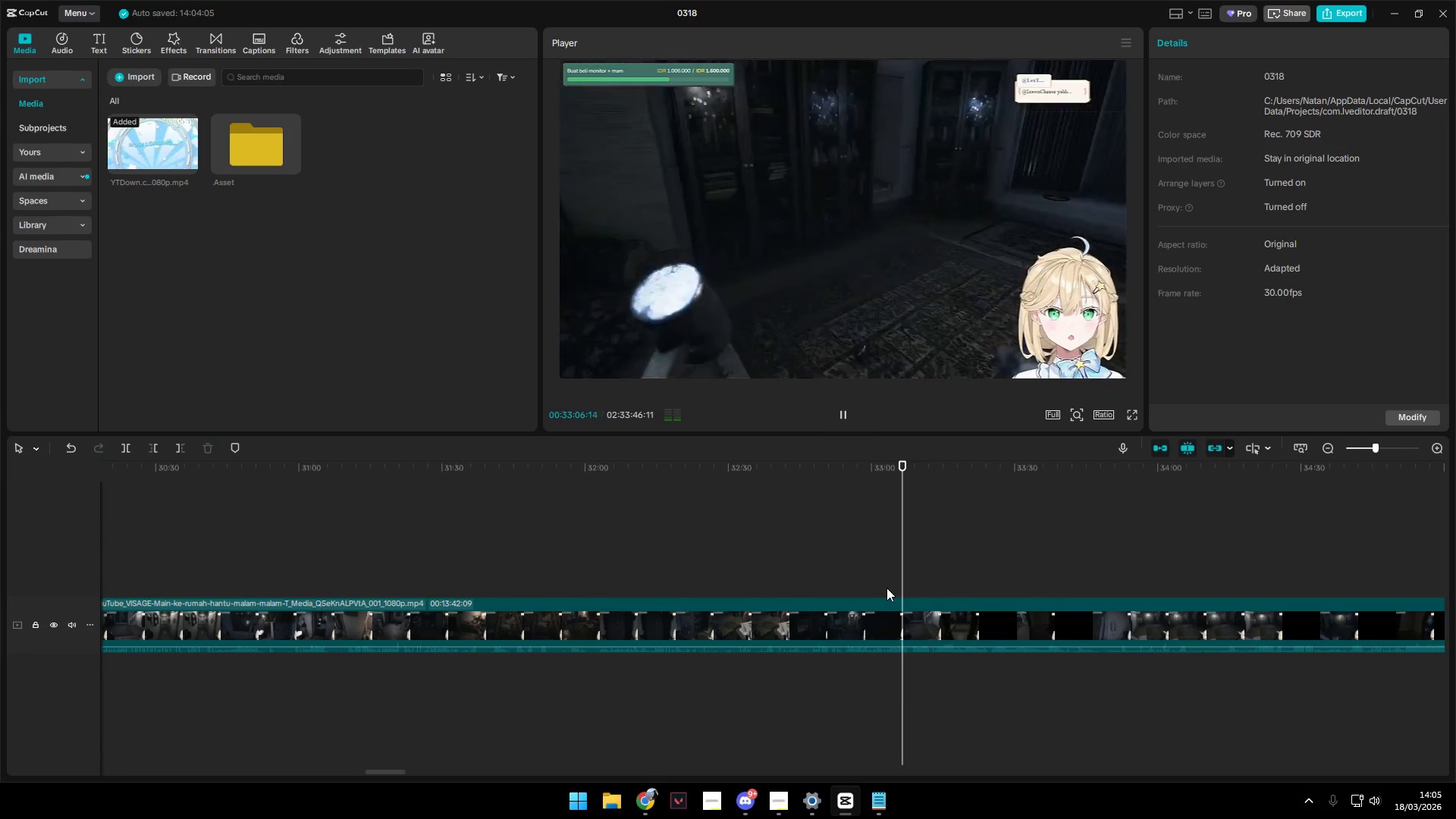 
key(Space)
 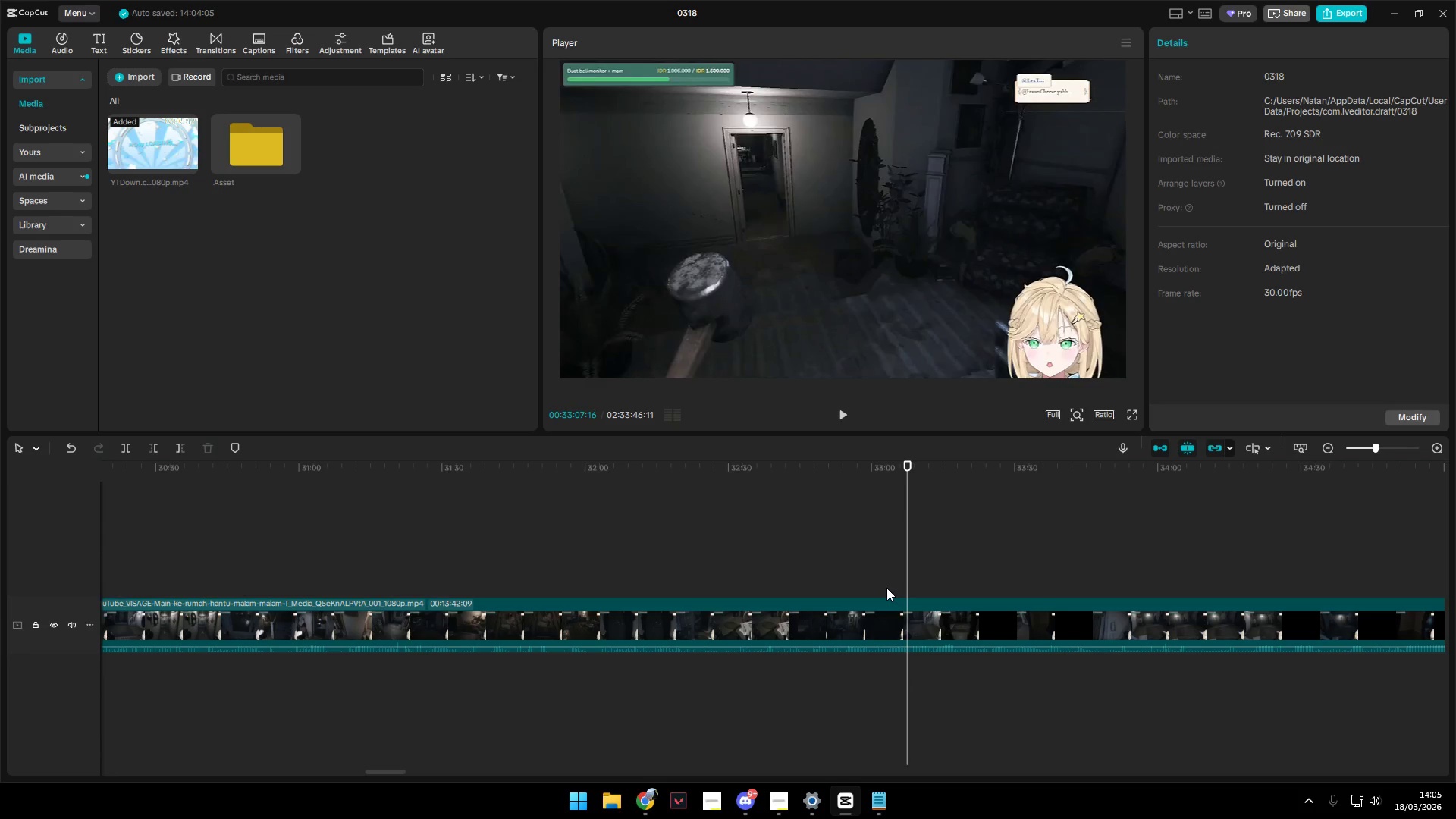 
key(Shift+E)
 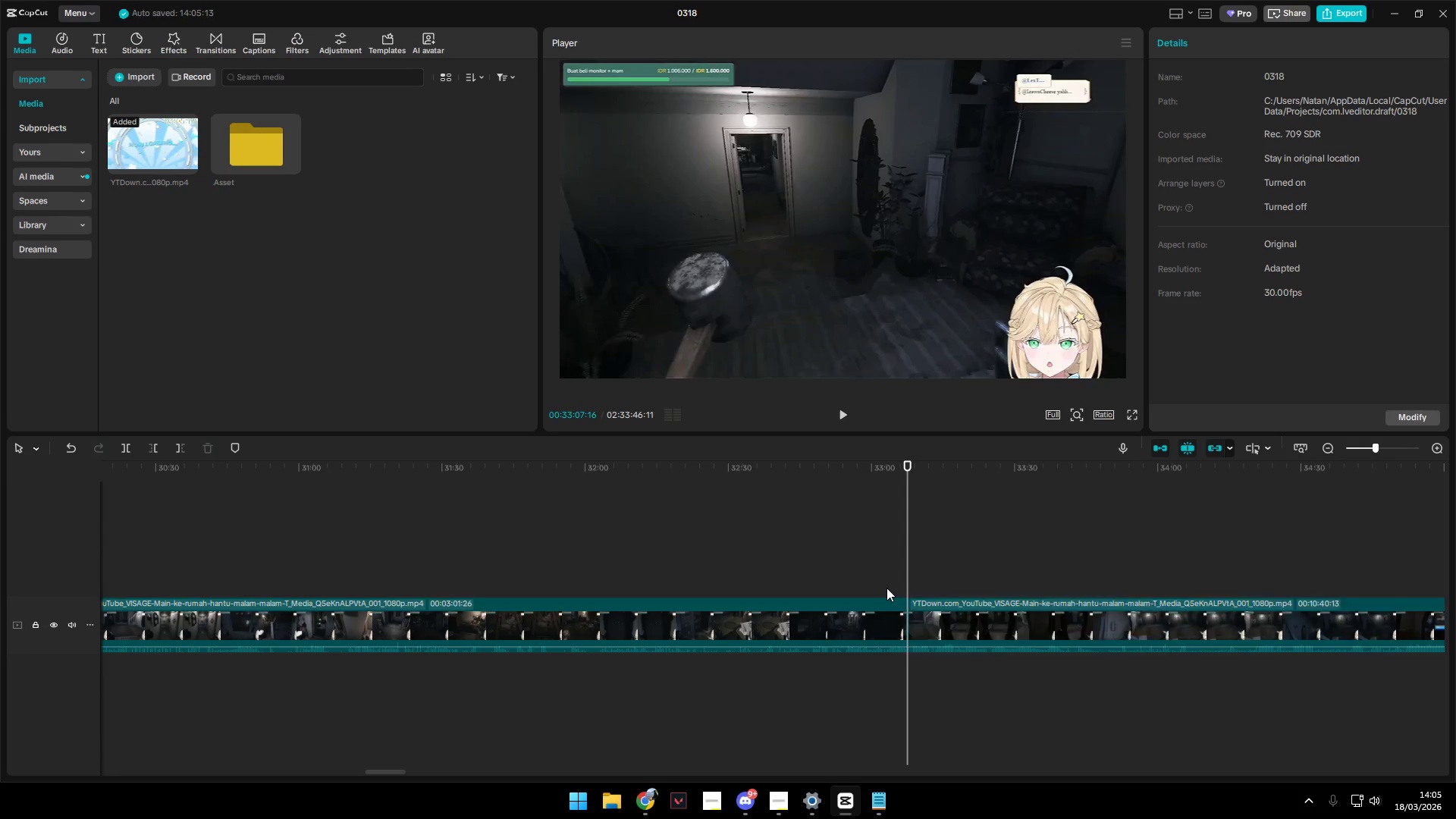 
key(Space)
 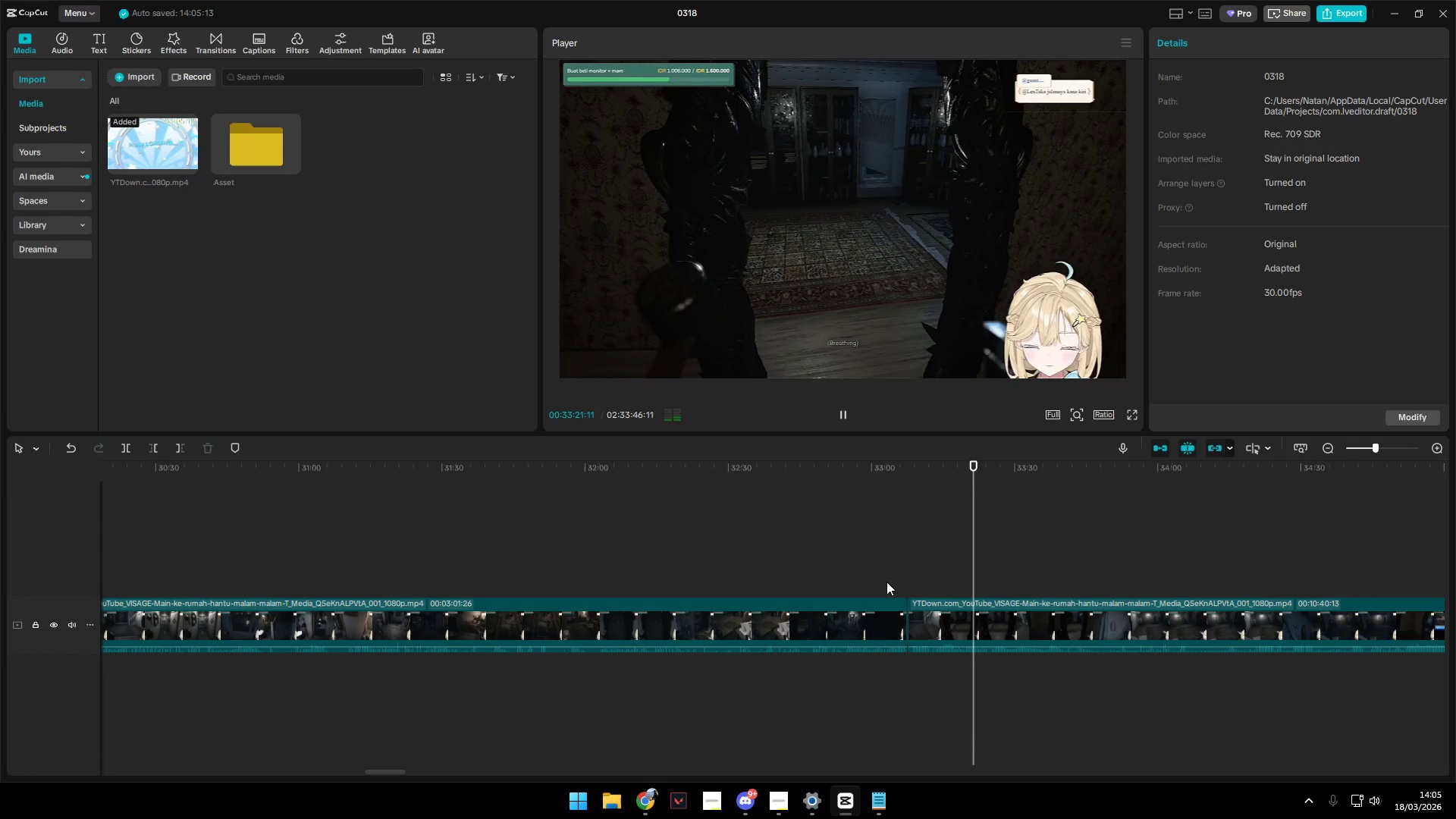 
wait(18.86)
 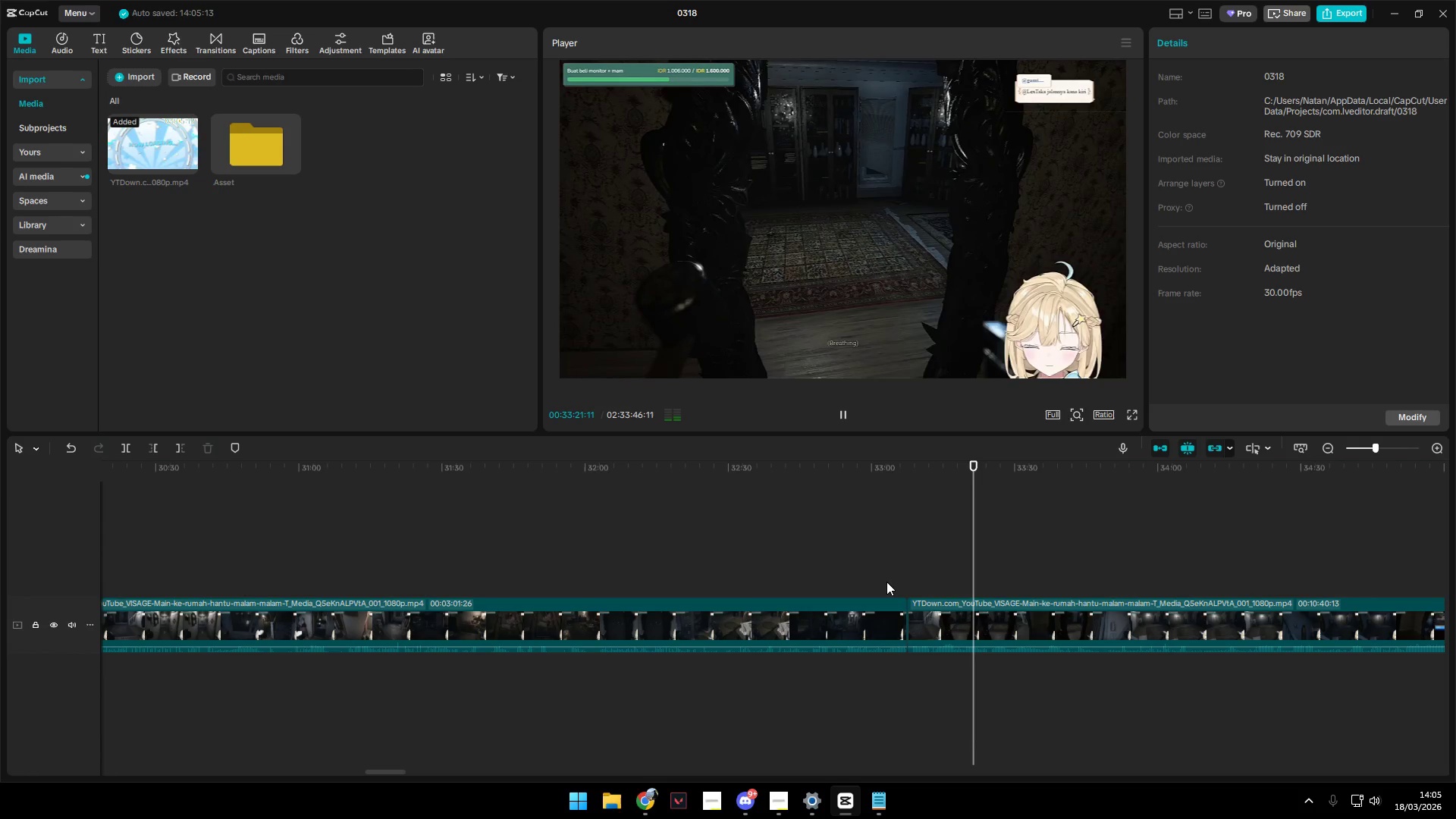 
left_click([949, 573])
 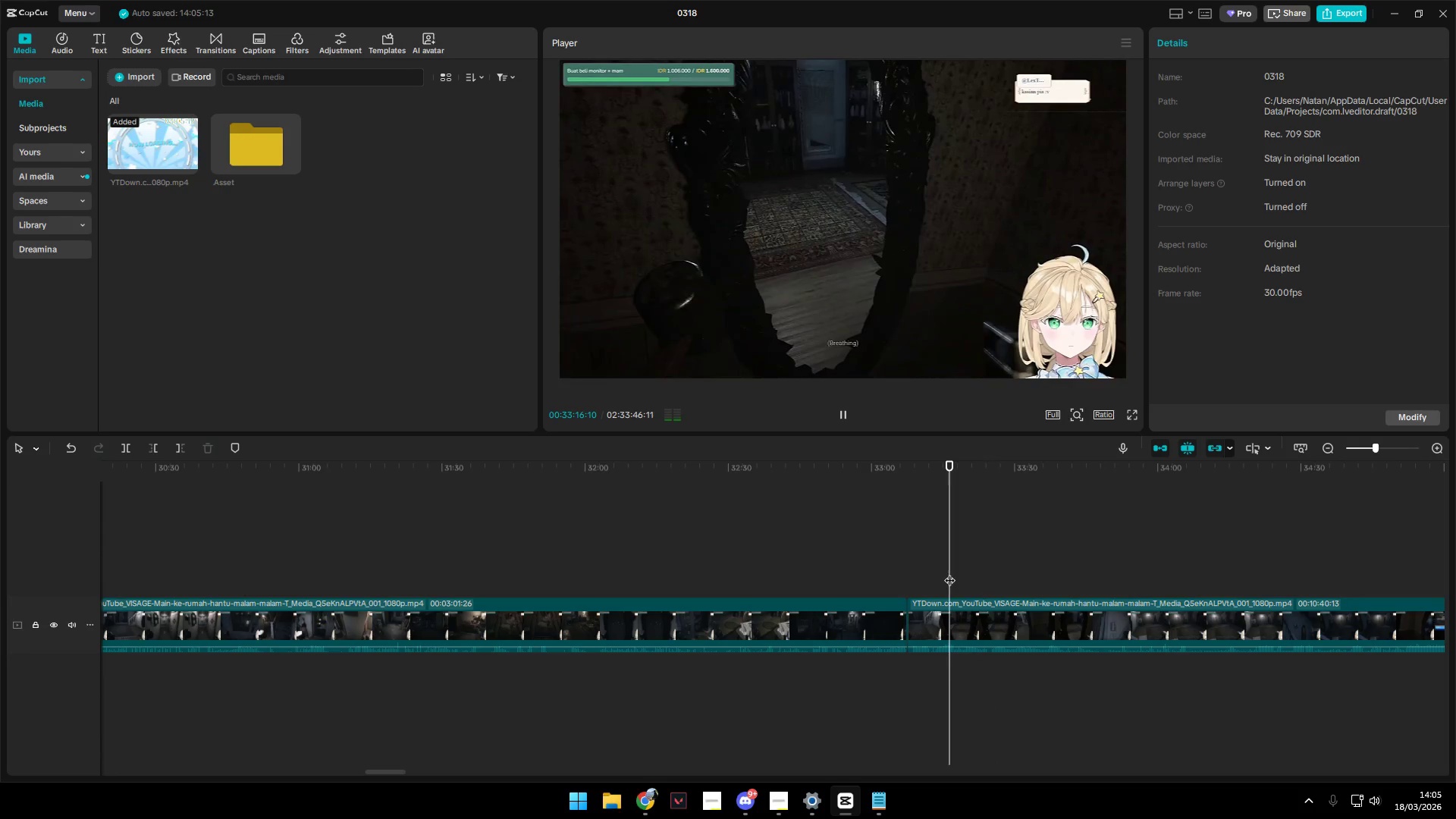 
key(Space)
 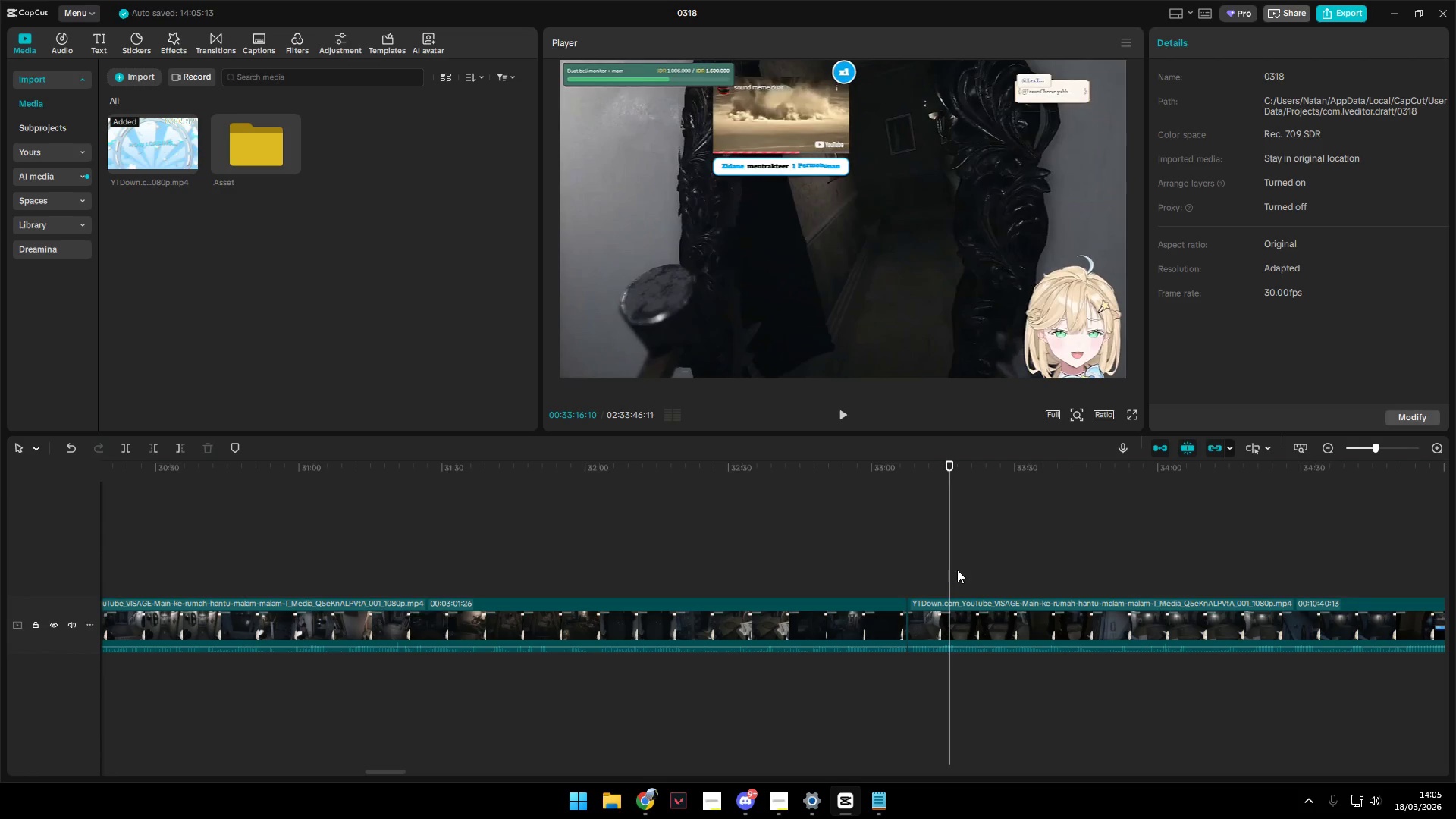 
left_click([962, 567])
 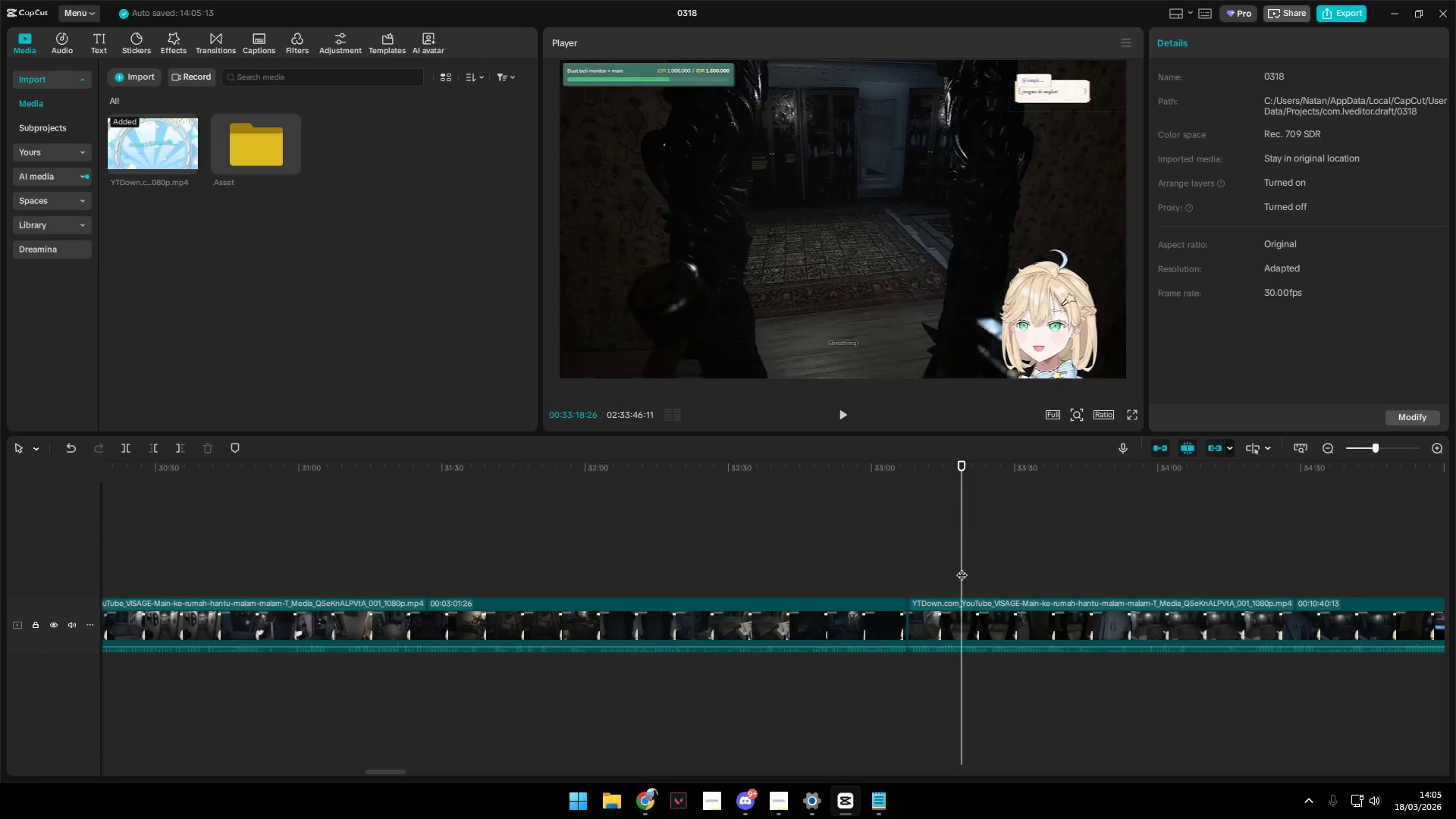 
key(Space)
 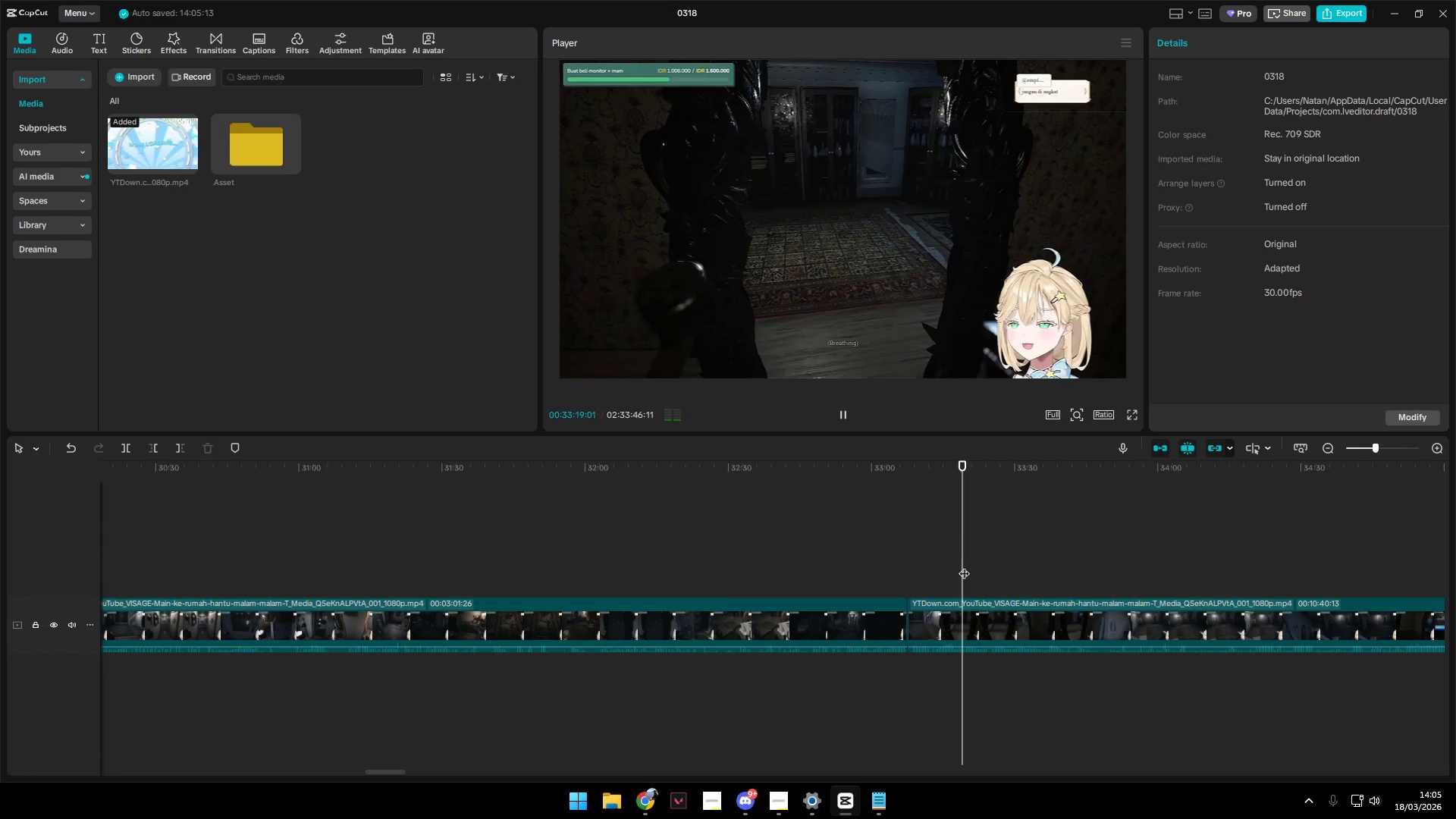 
left_click([965, 566])
 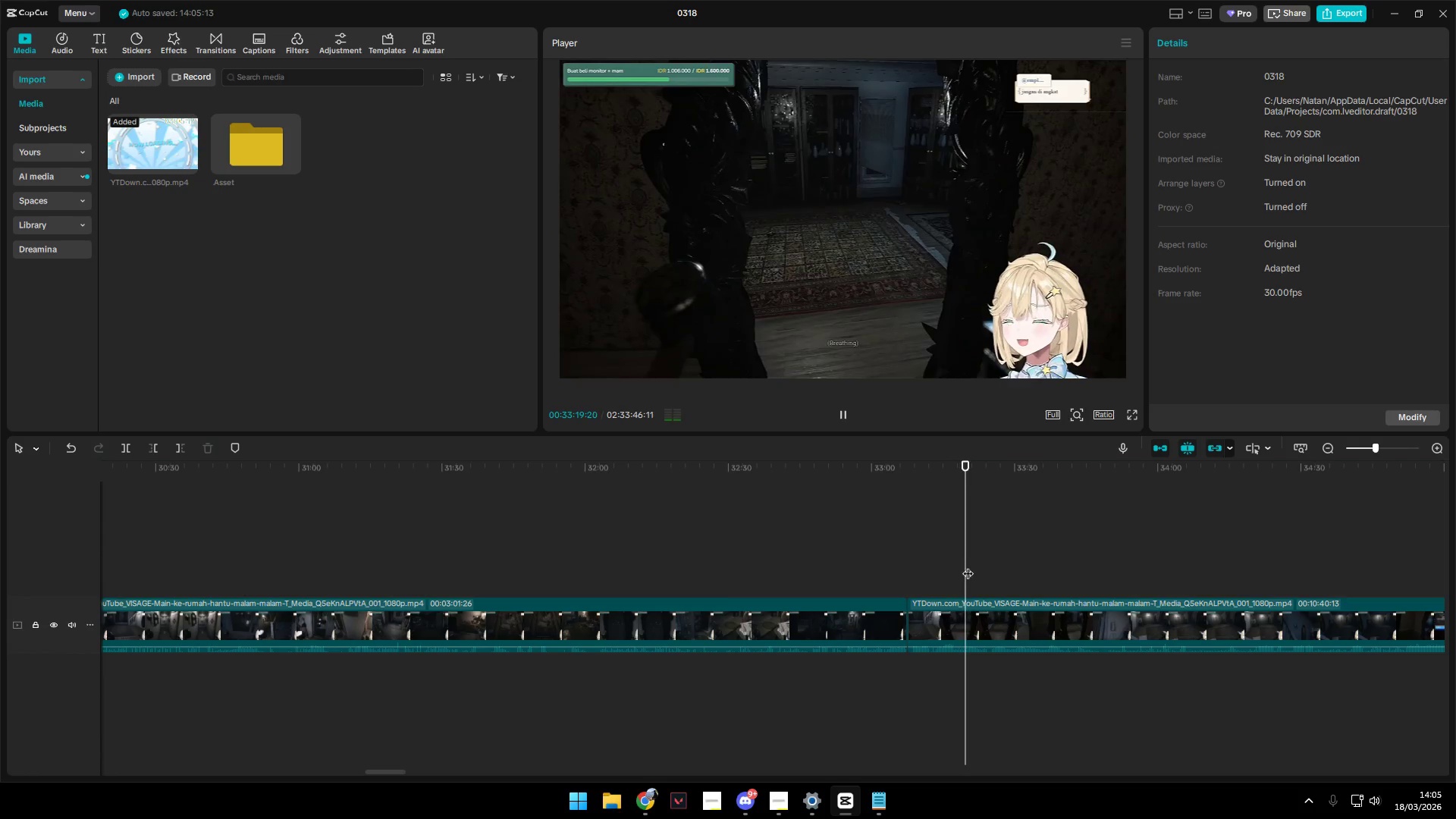 
key(Space)
 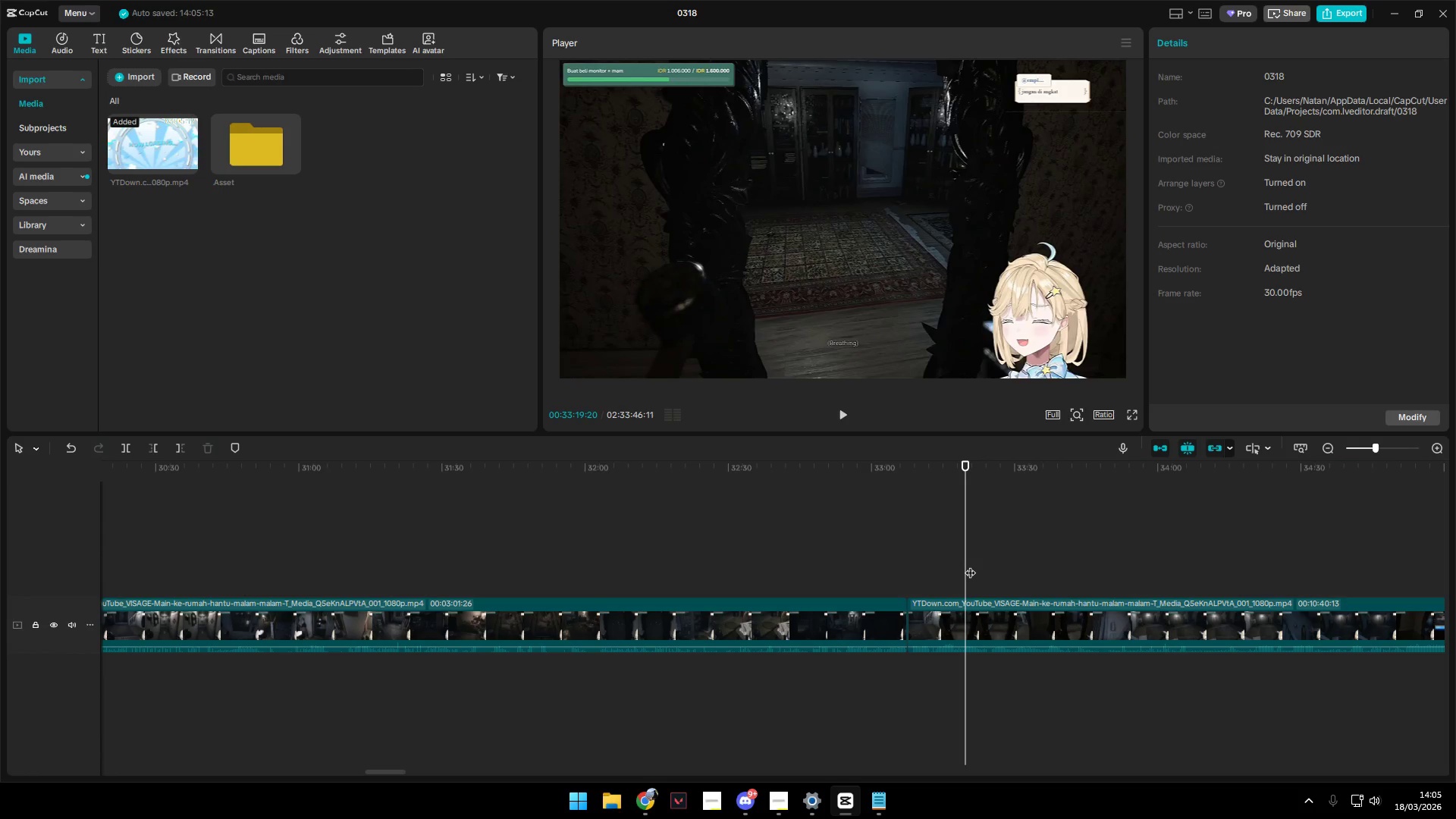 
key(Space)
 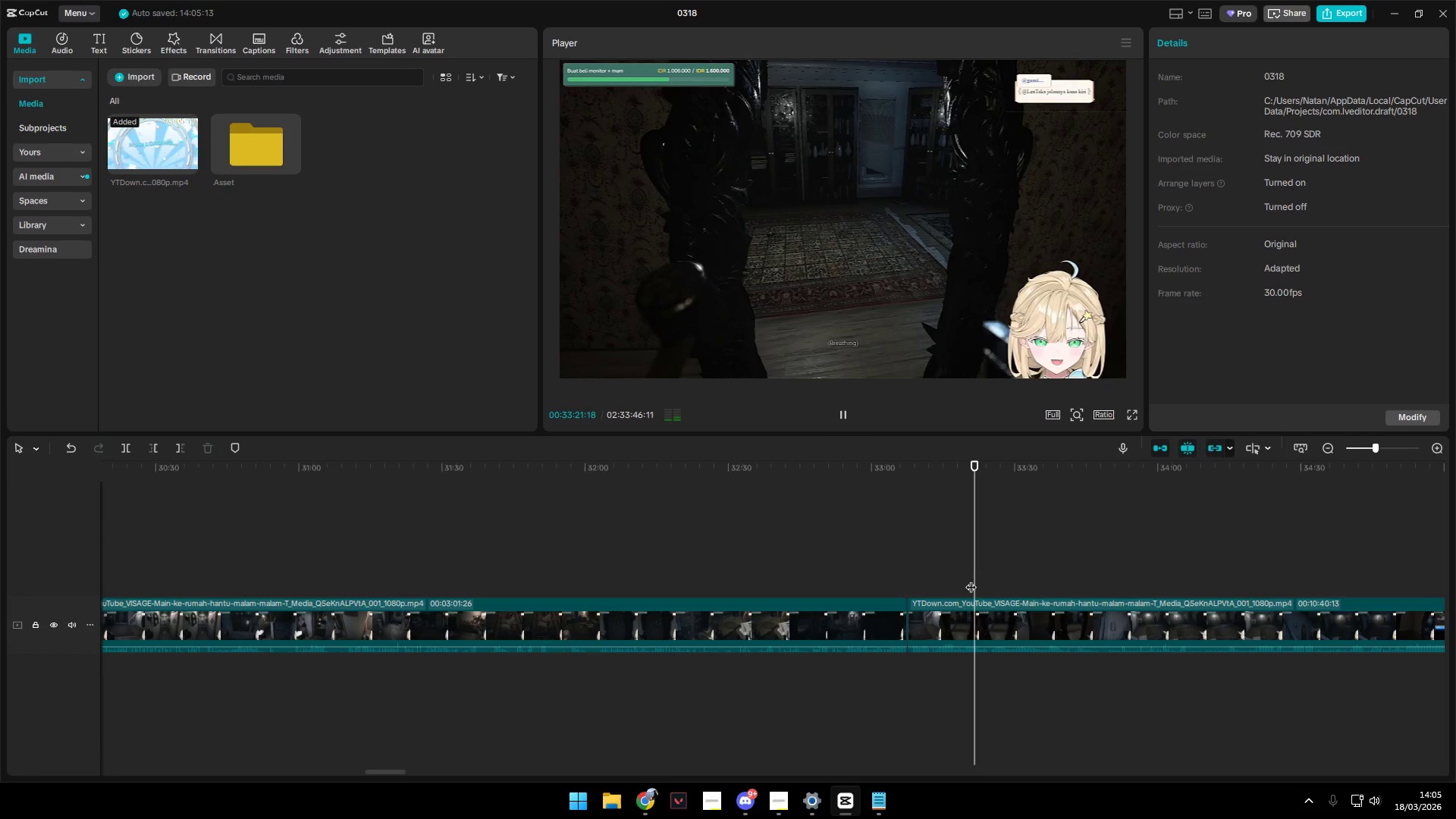 
left_click([962, 583])
 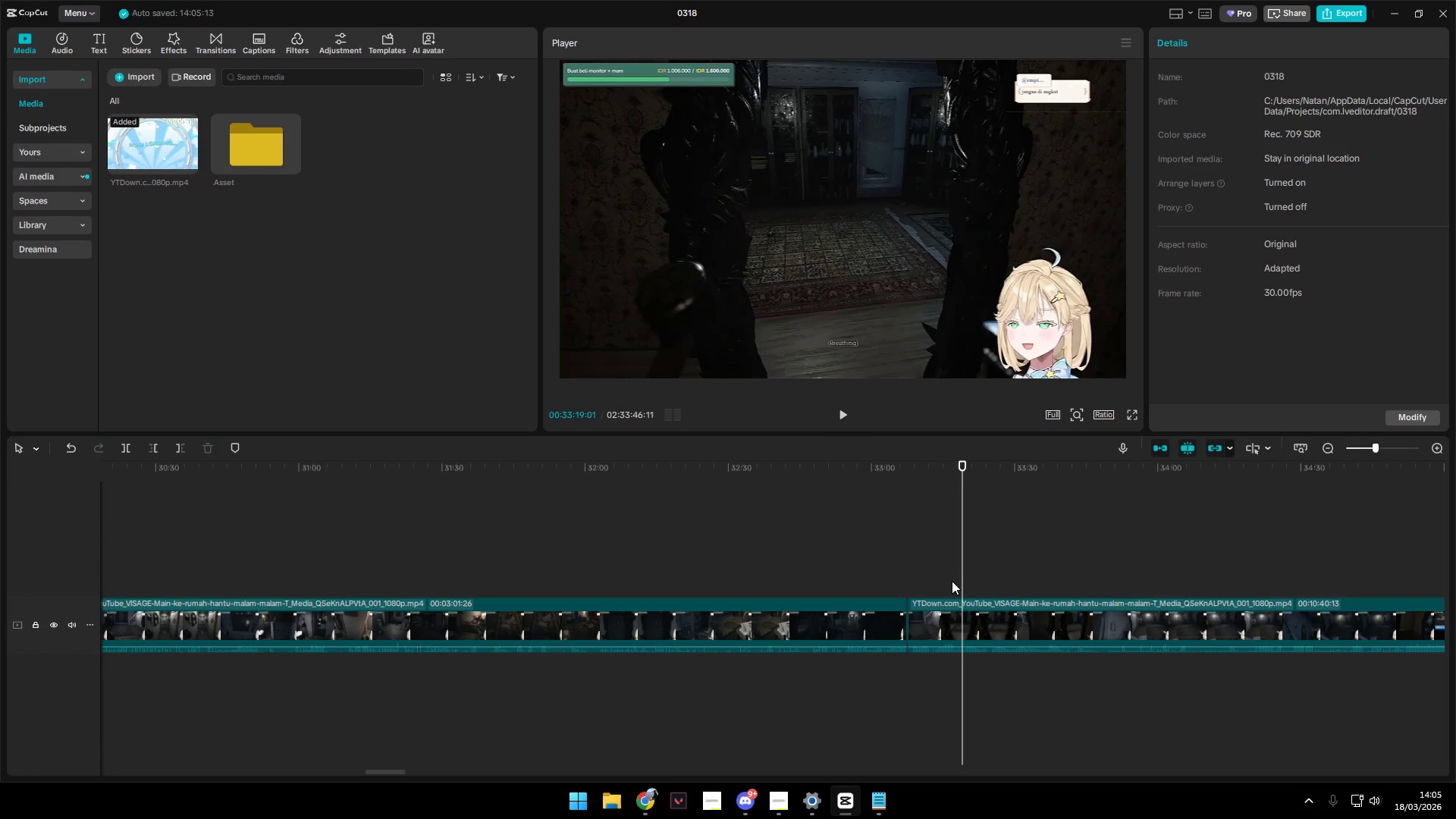 
key(Space)
 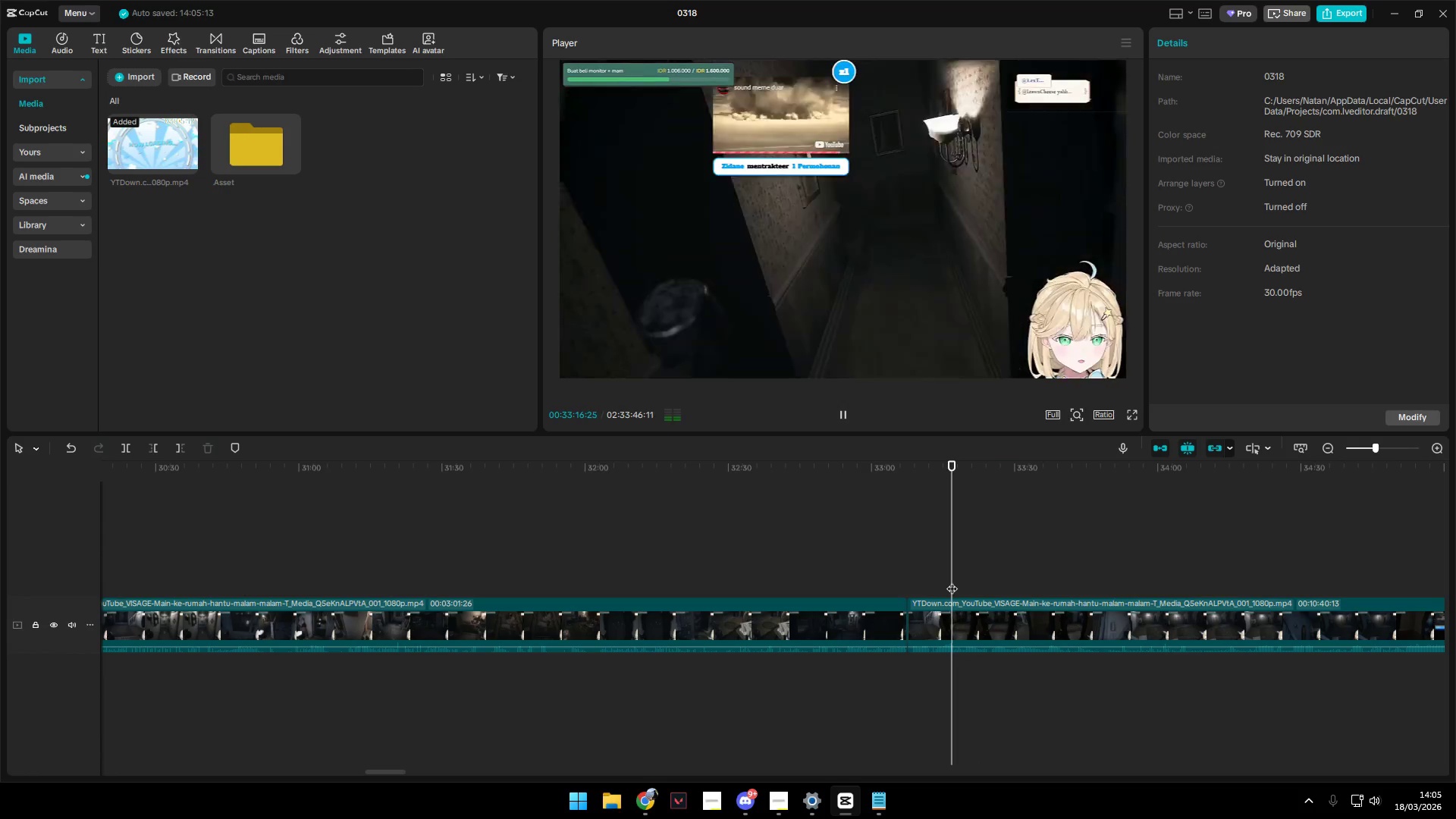 
key(Space)
 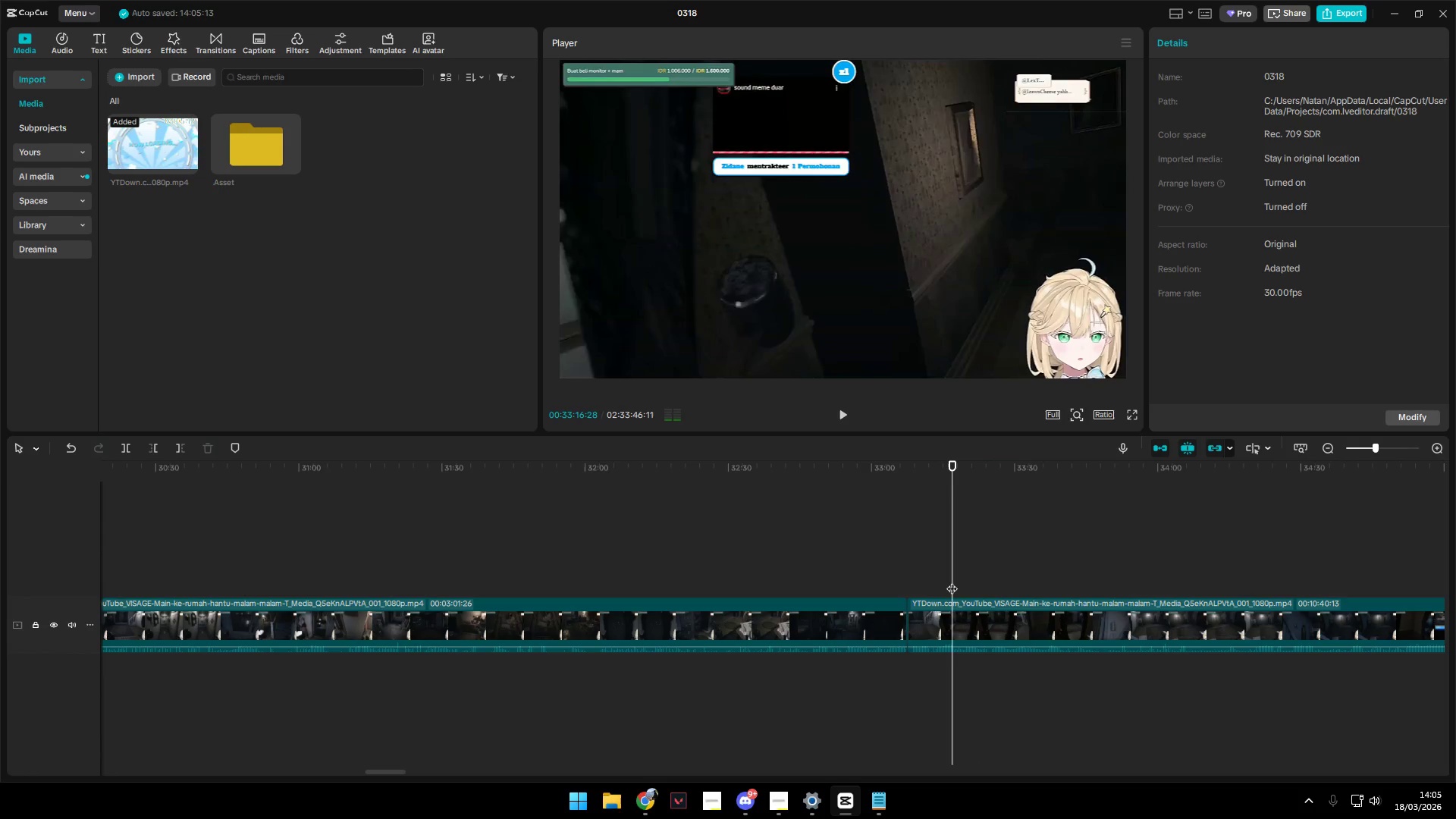 
key(Space)
 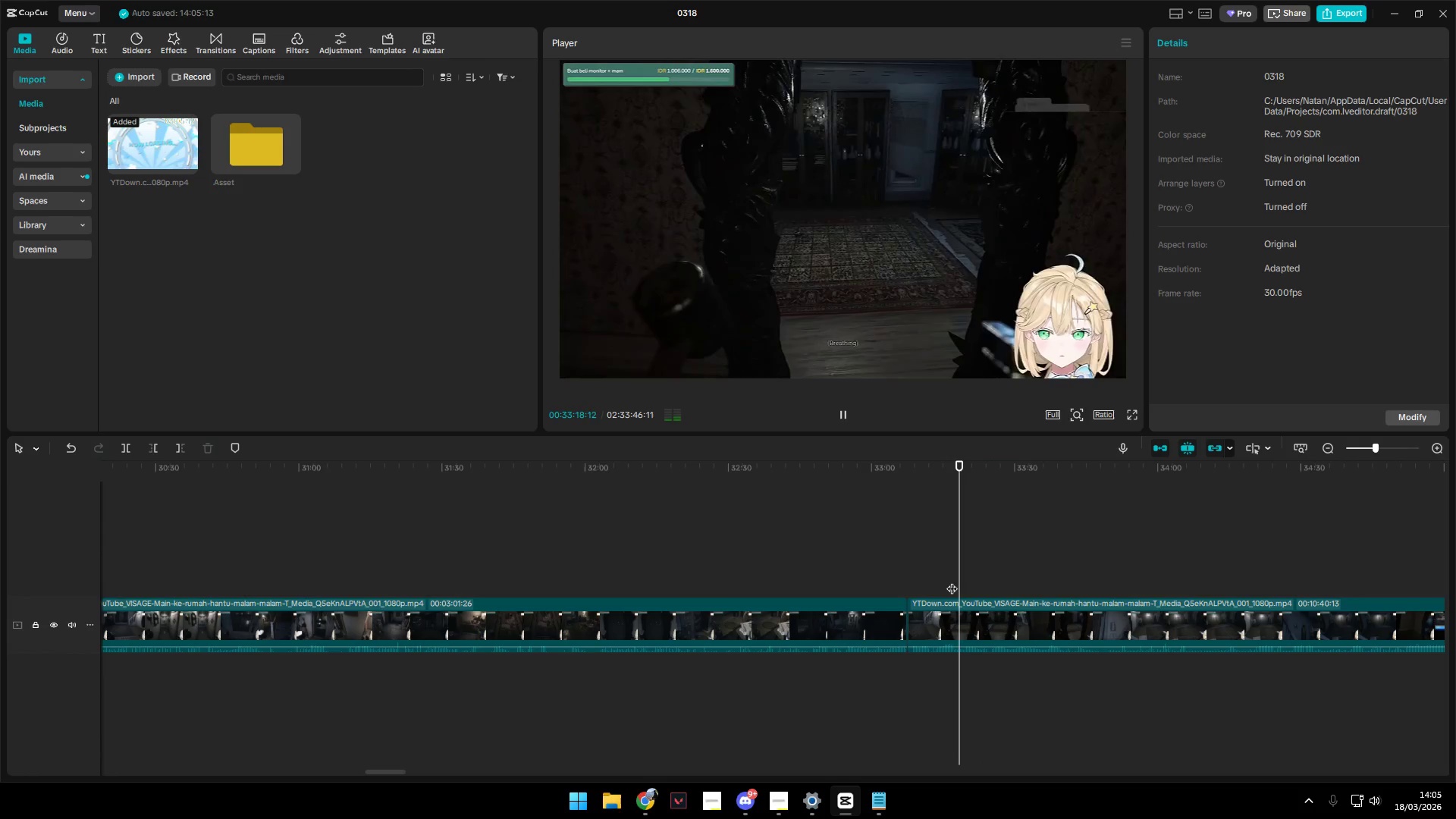 
key(Space)
 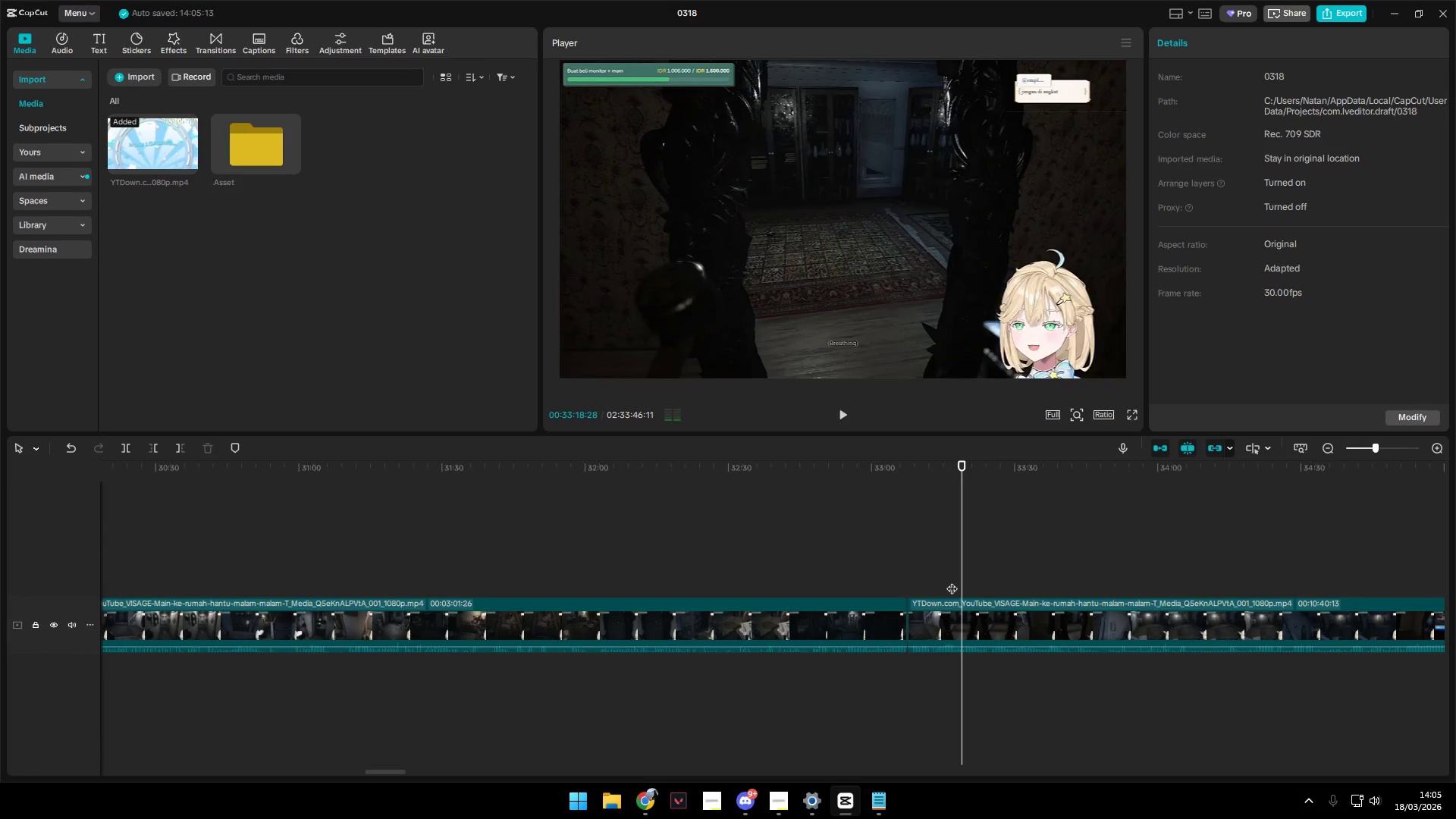 
key(Shift+E)
 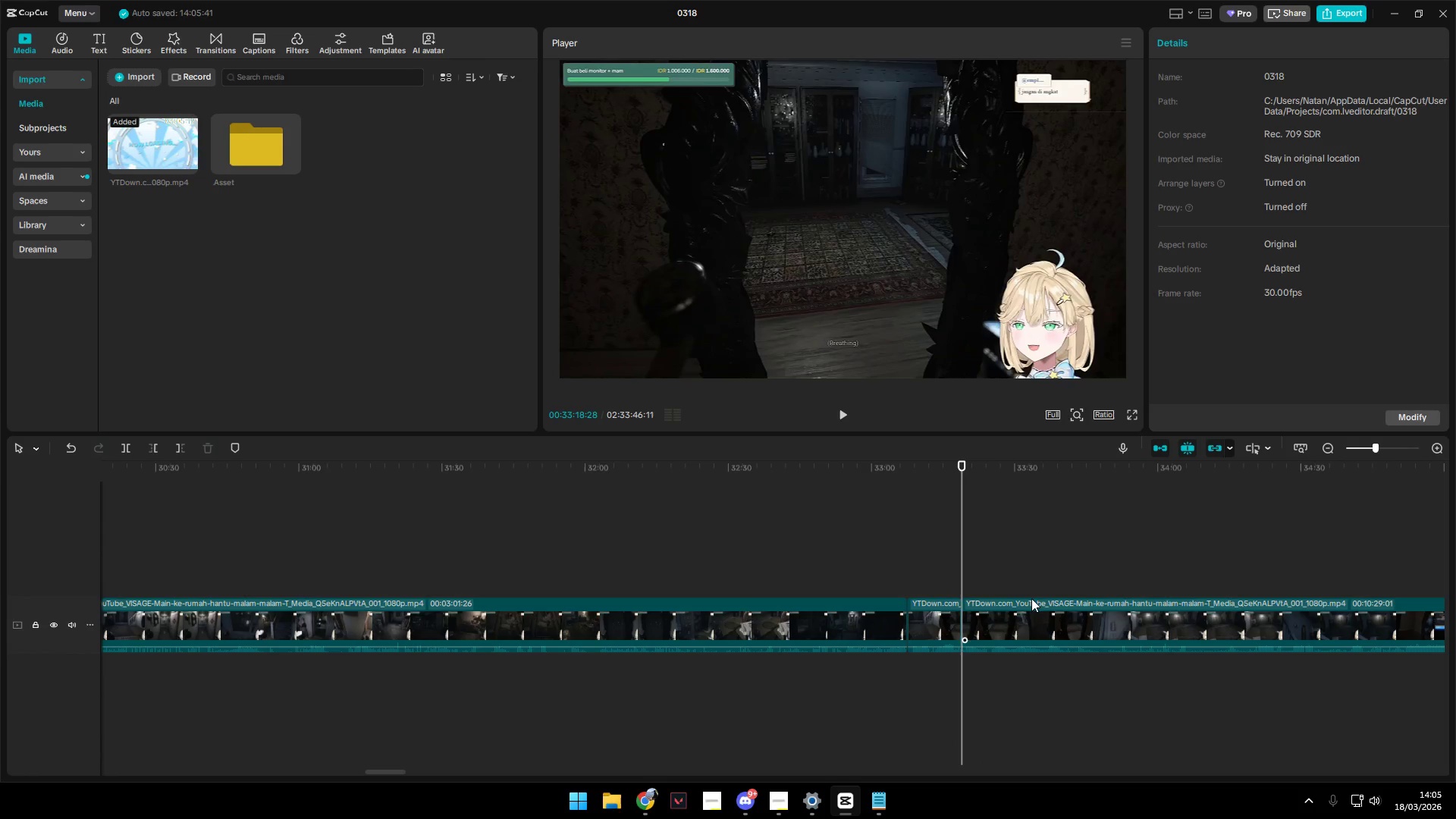 
left_click([1027, 570])
 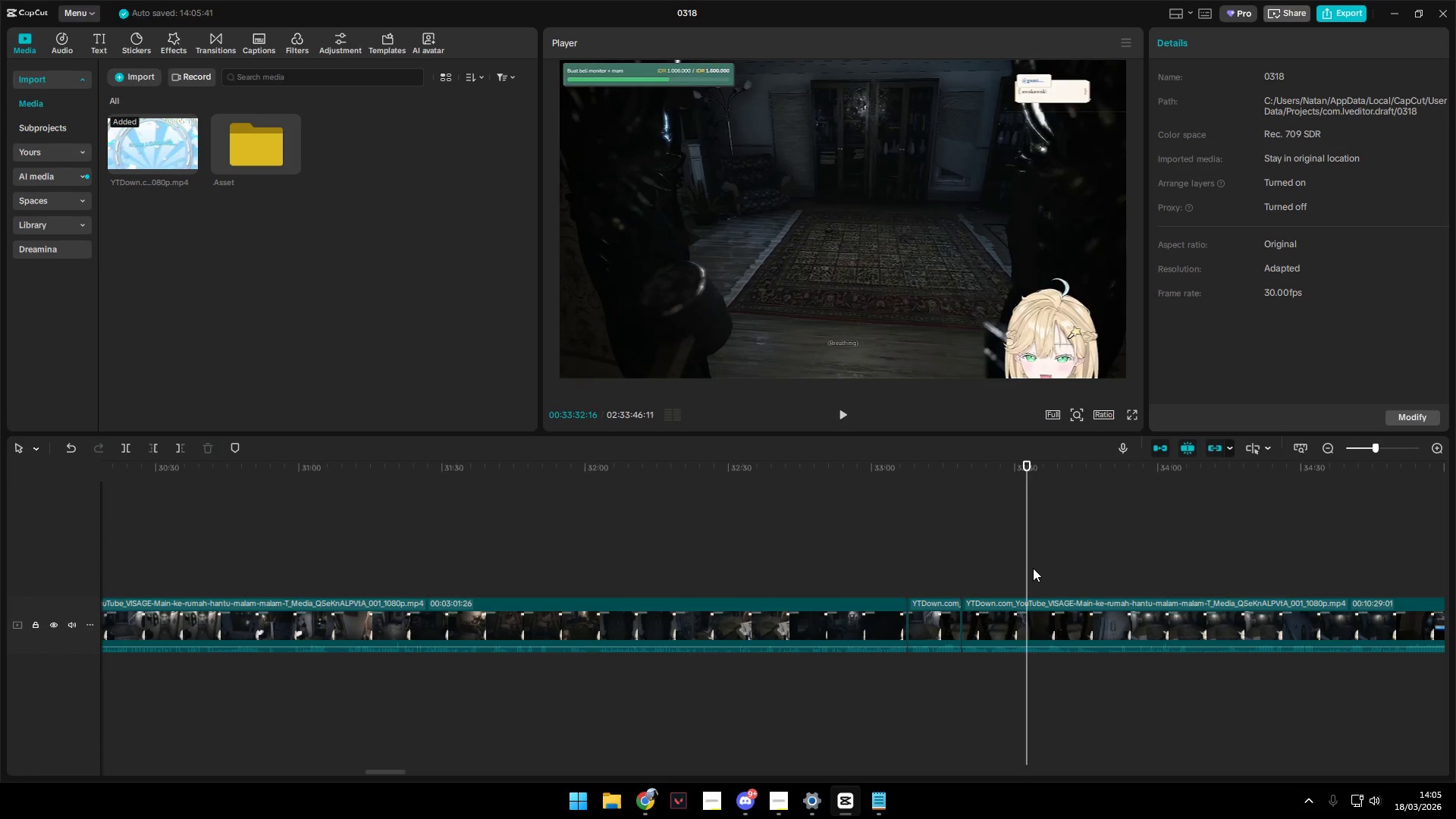 
key(Space)
 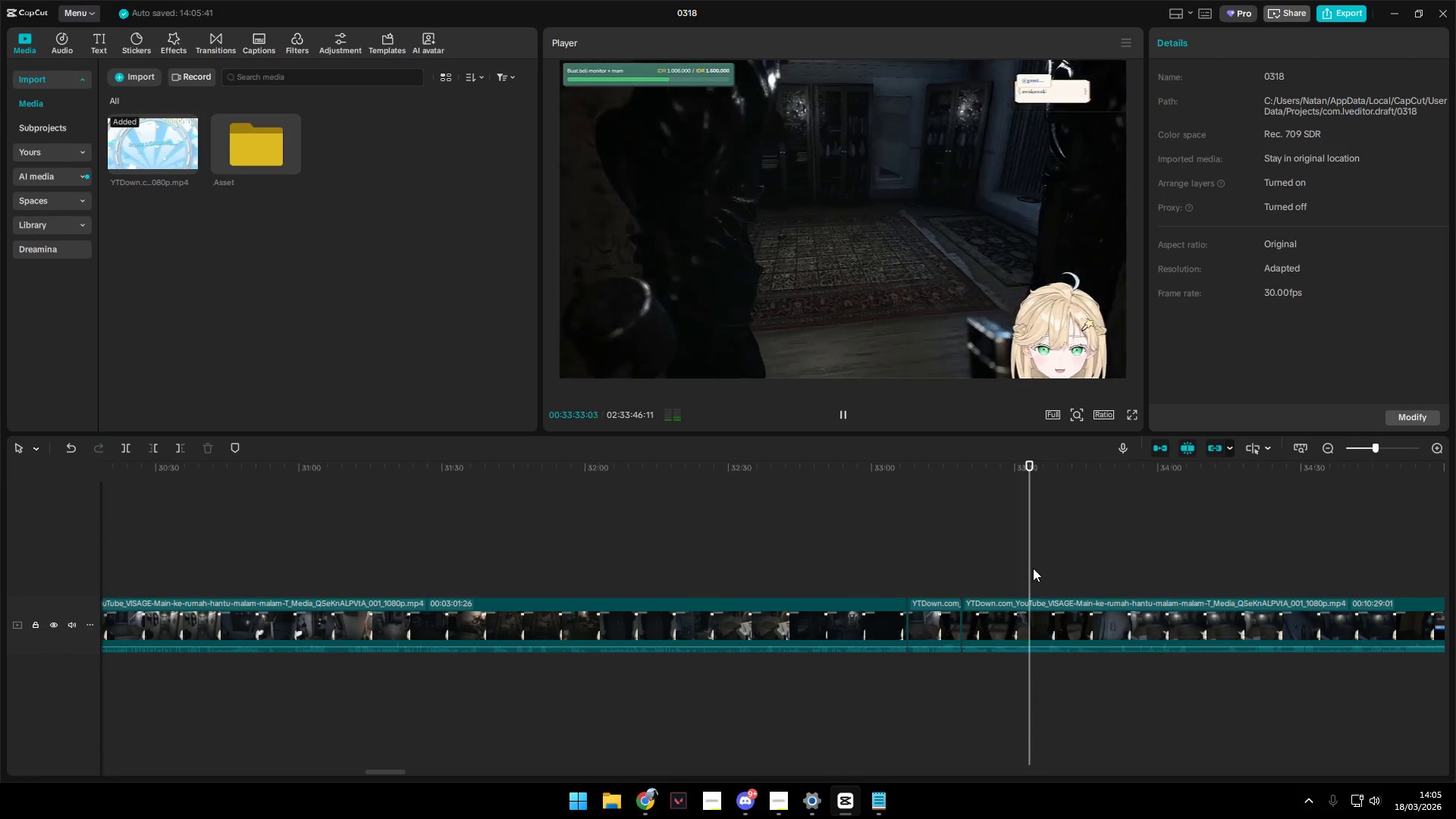 
left_click([1049, 570])
 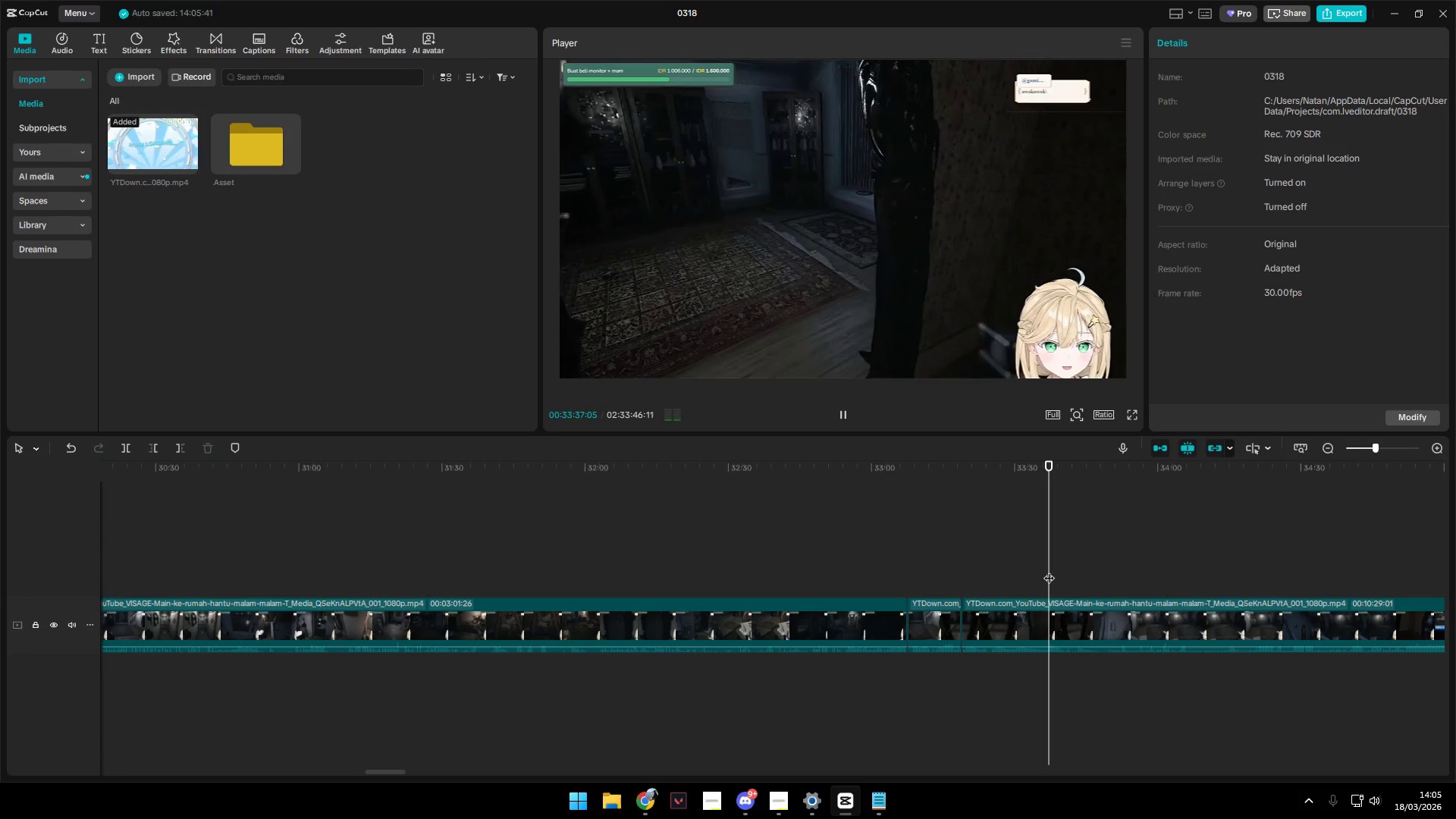 
key(Space)
 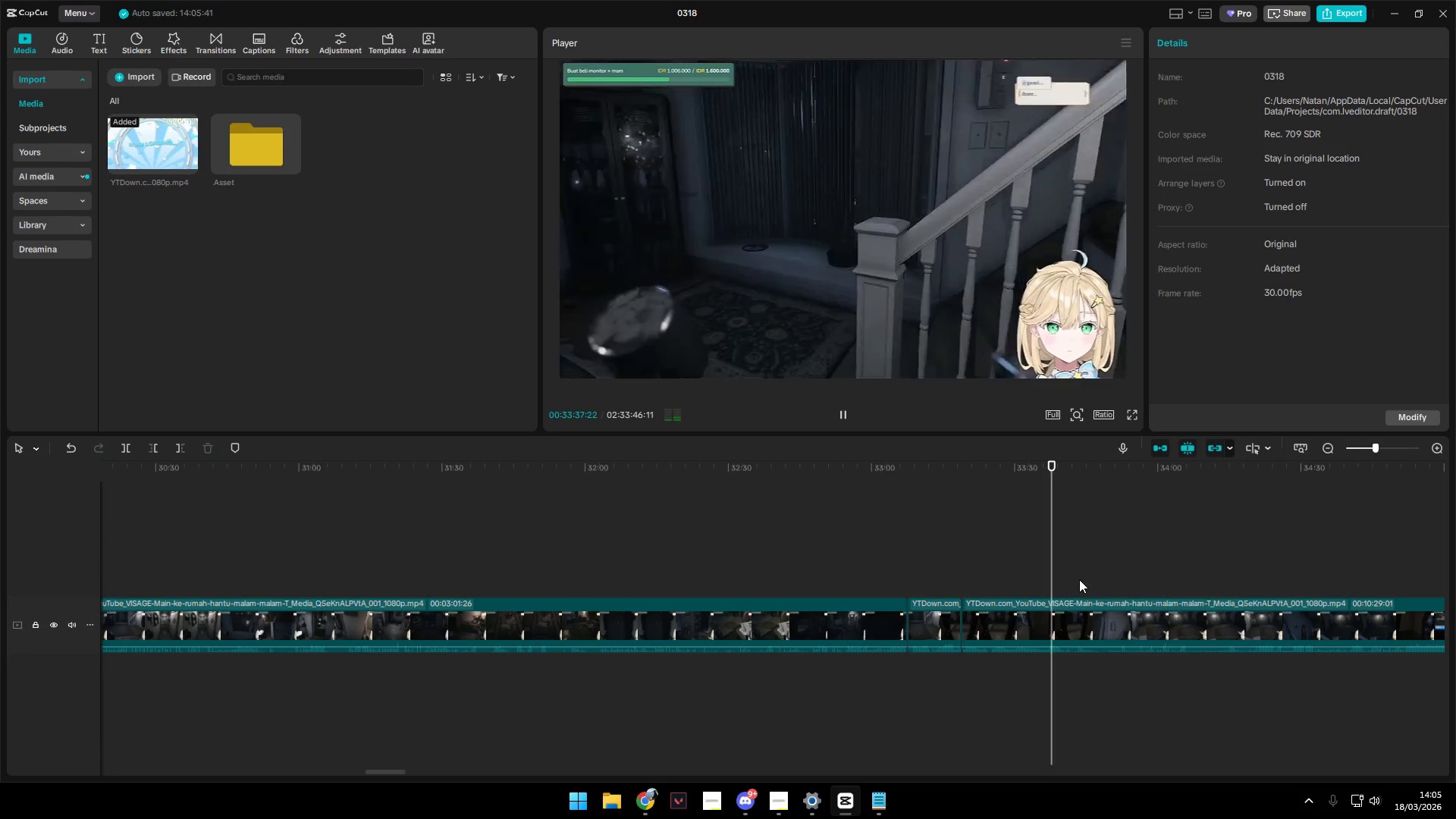 
hold_key(key=AltLeft, duration=0.69)
scroll: coordinate [1089, 574], scroll_direction: down, amount: 4.0
 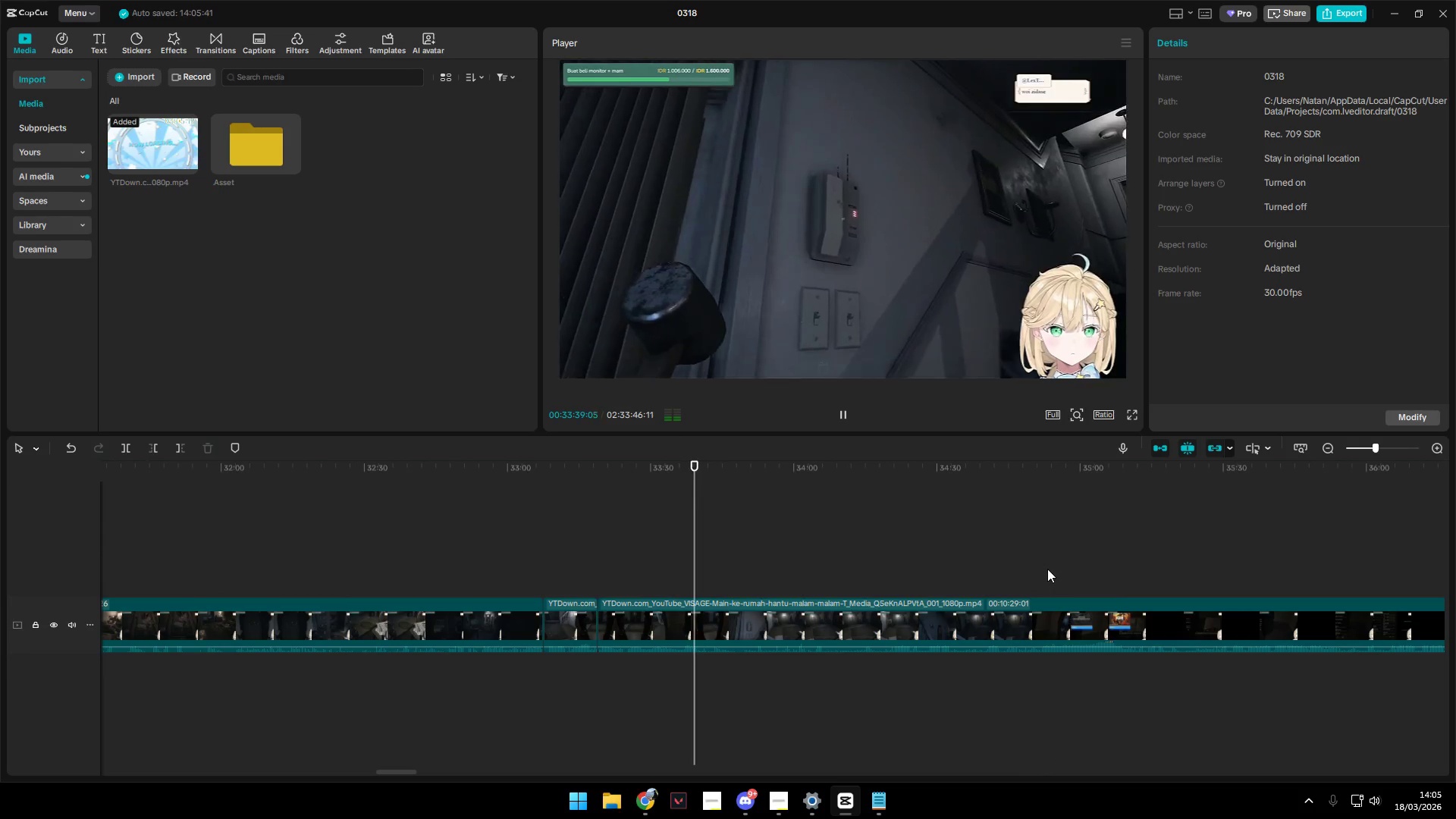 
double_click([1092, 568])
 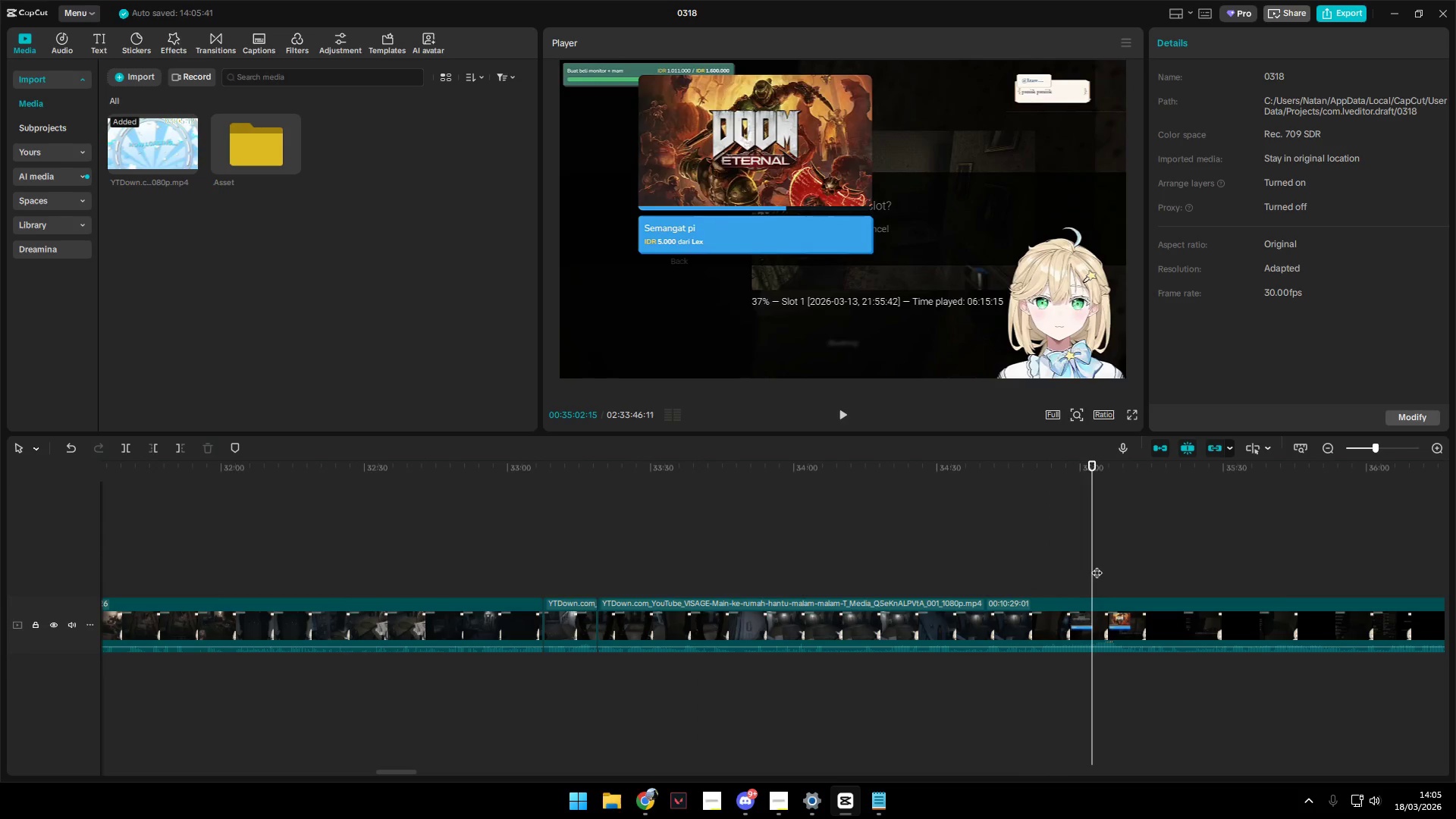 
key(Space)
 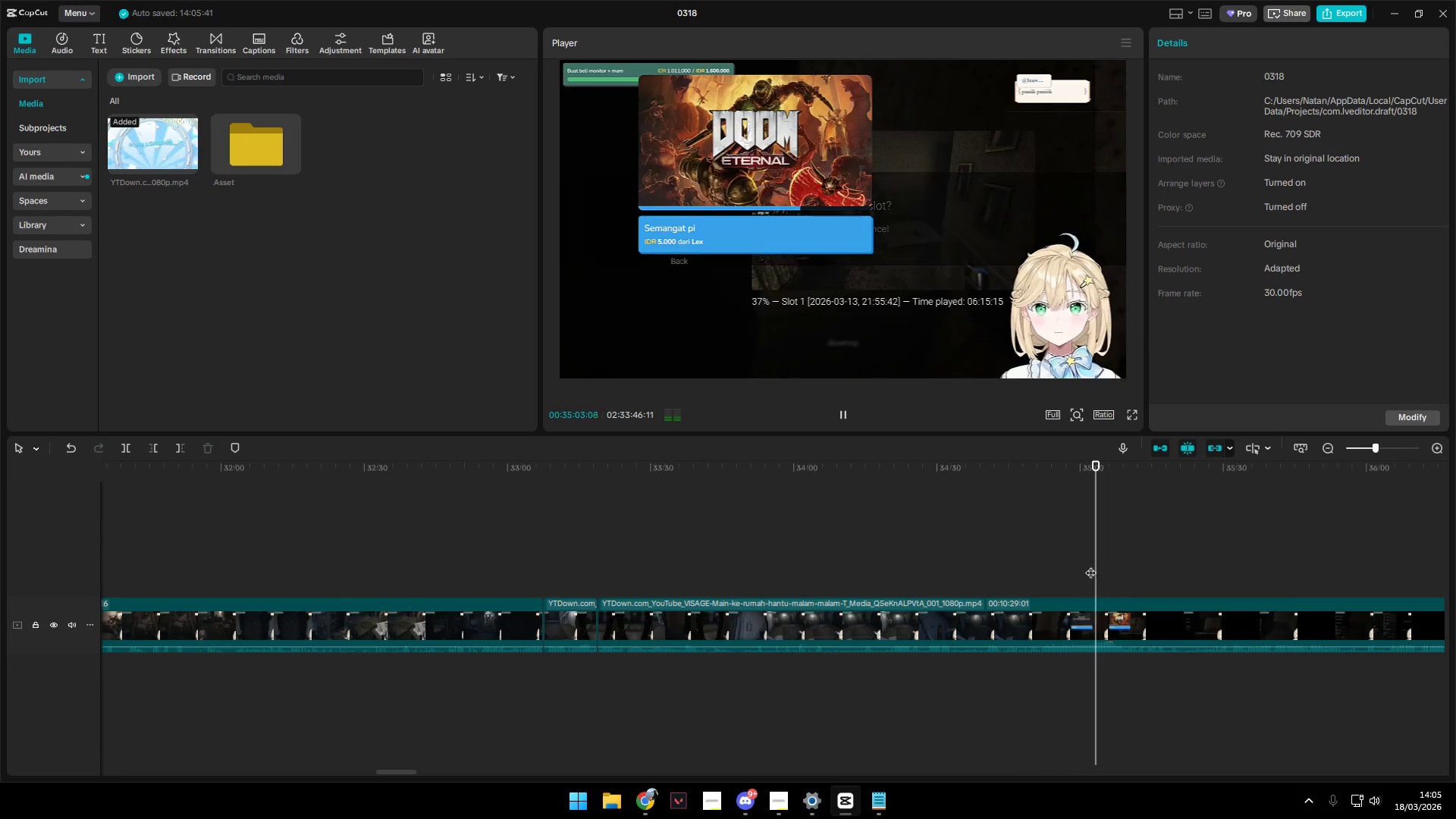 
left_click([1057, 569])
 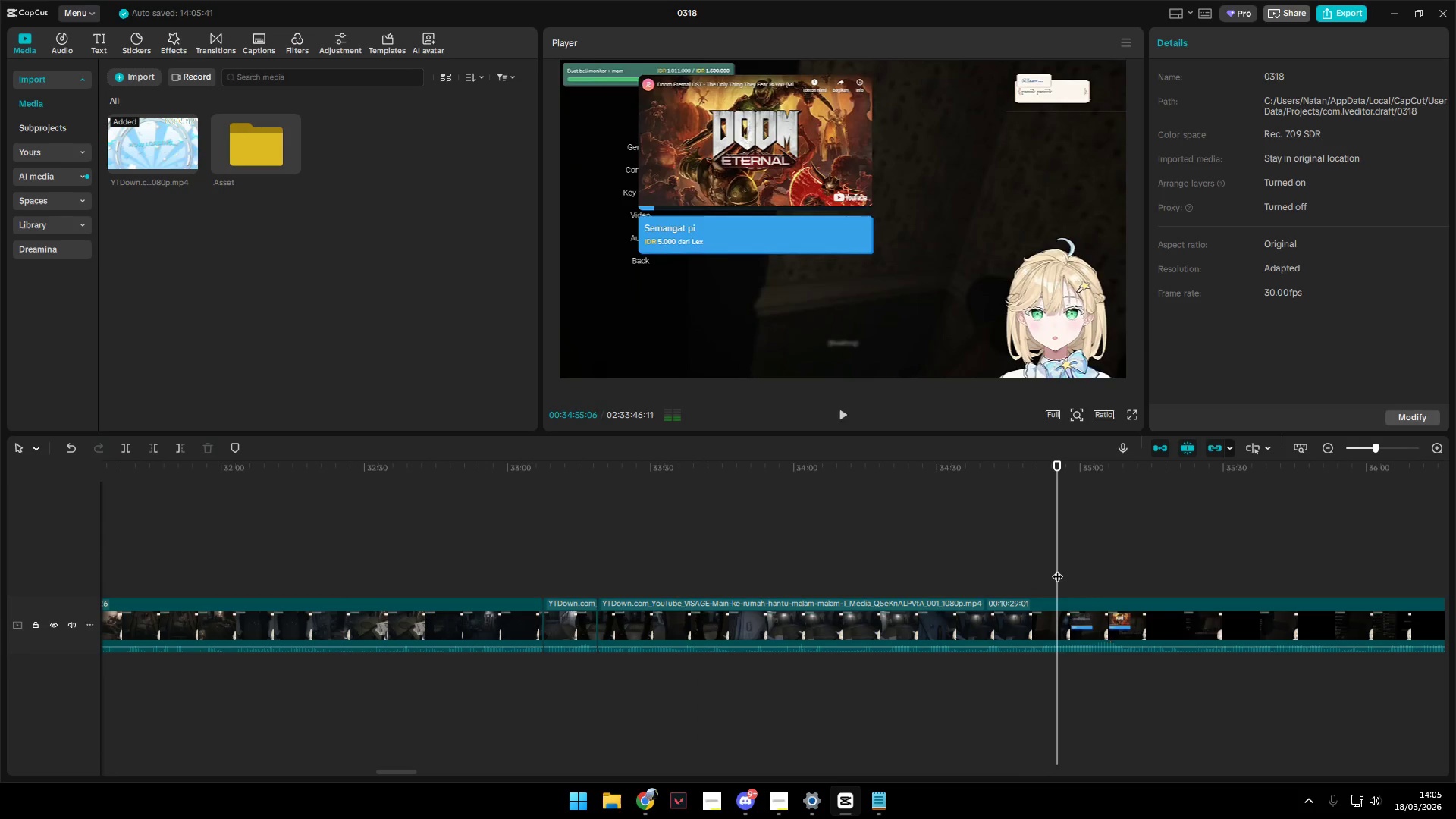 
key(Space)
 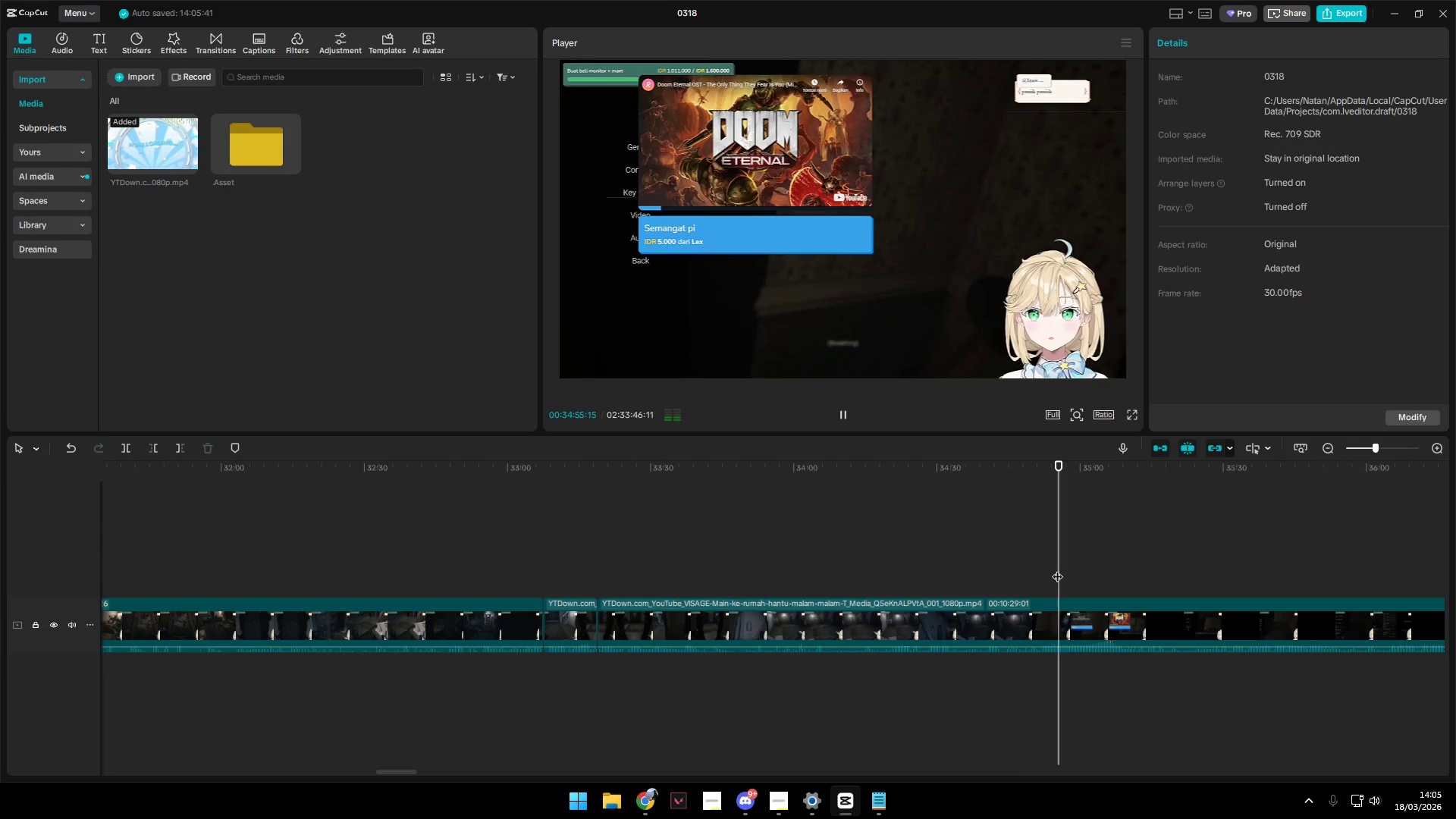 
left_click([1032, 569])
 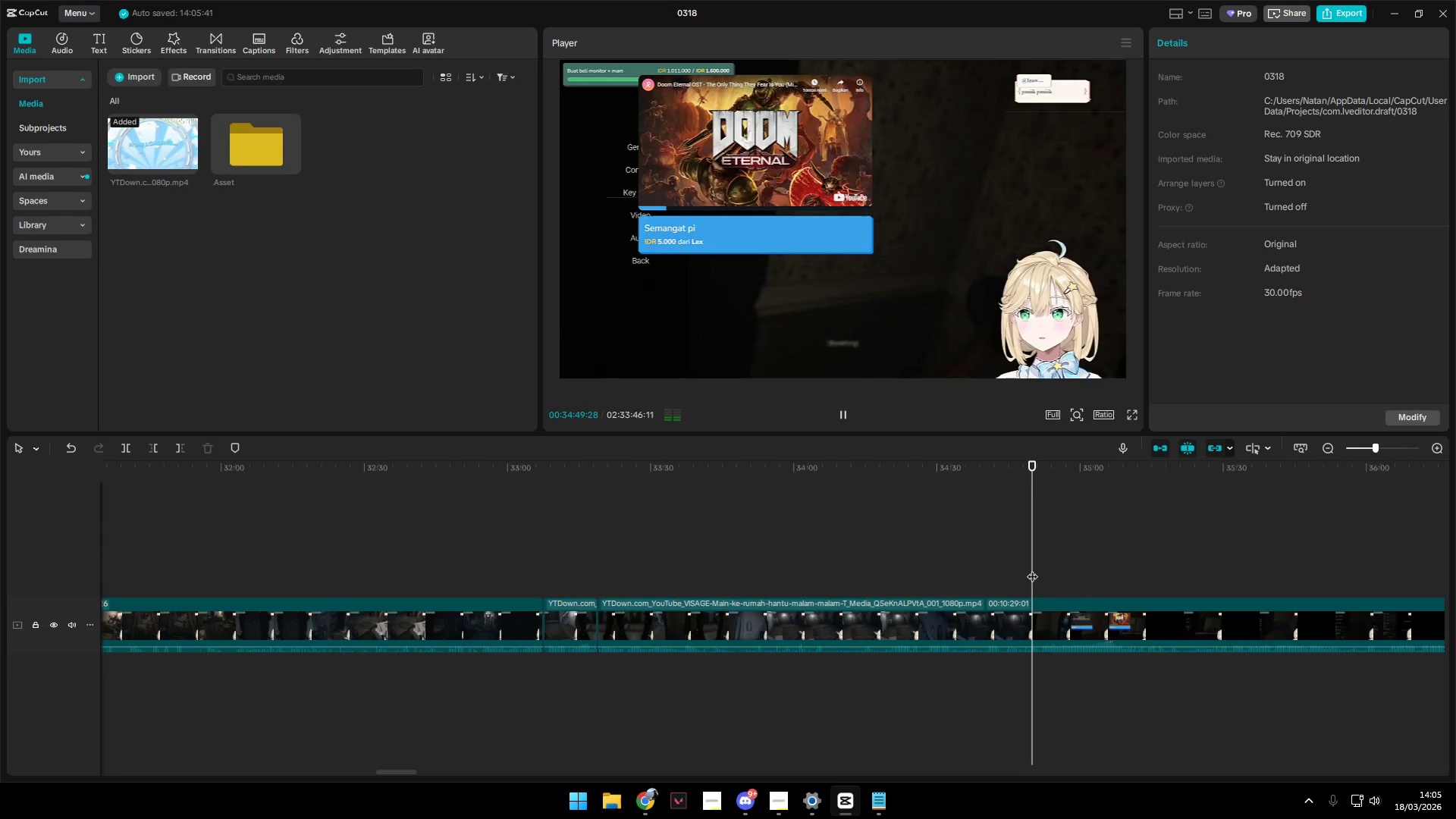 
key(Space)
 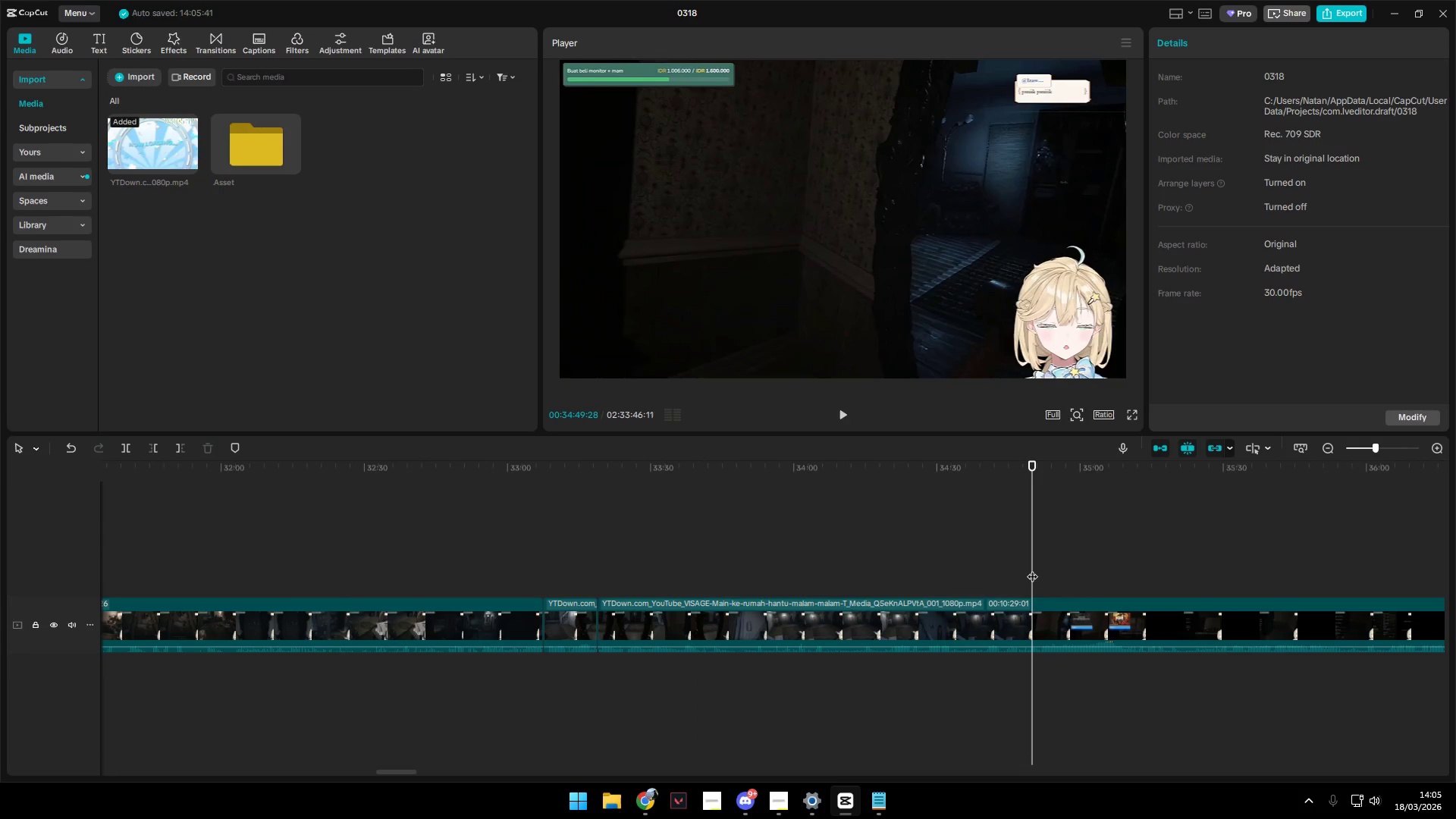 
key(Space)
 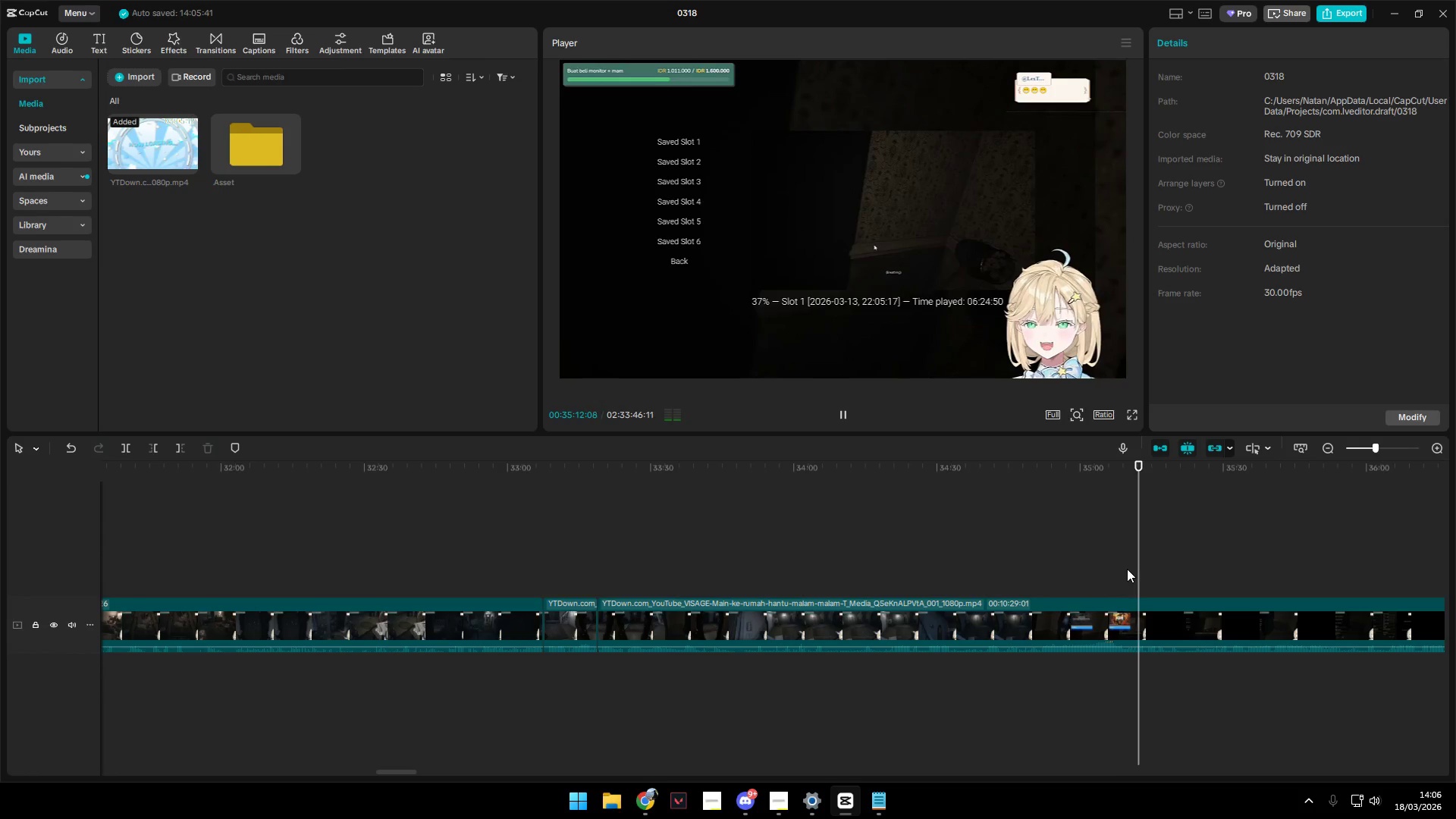 
wait(27.31)
 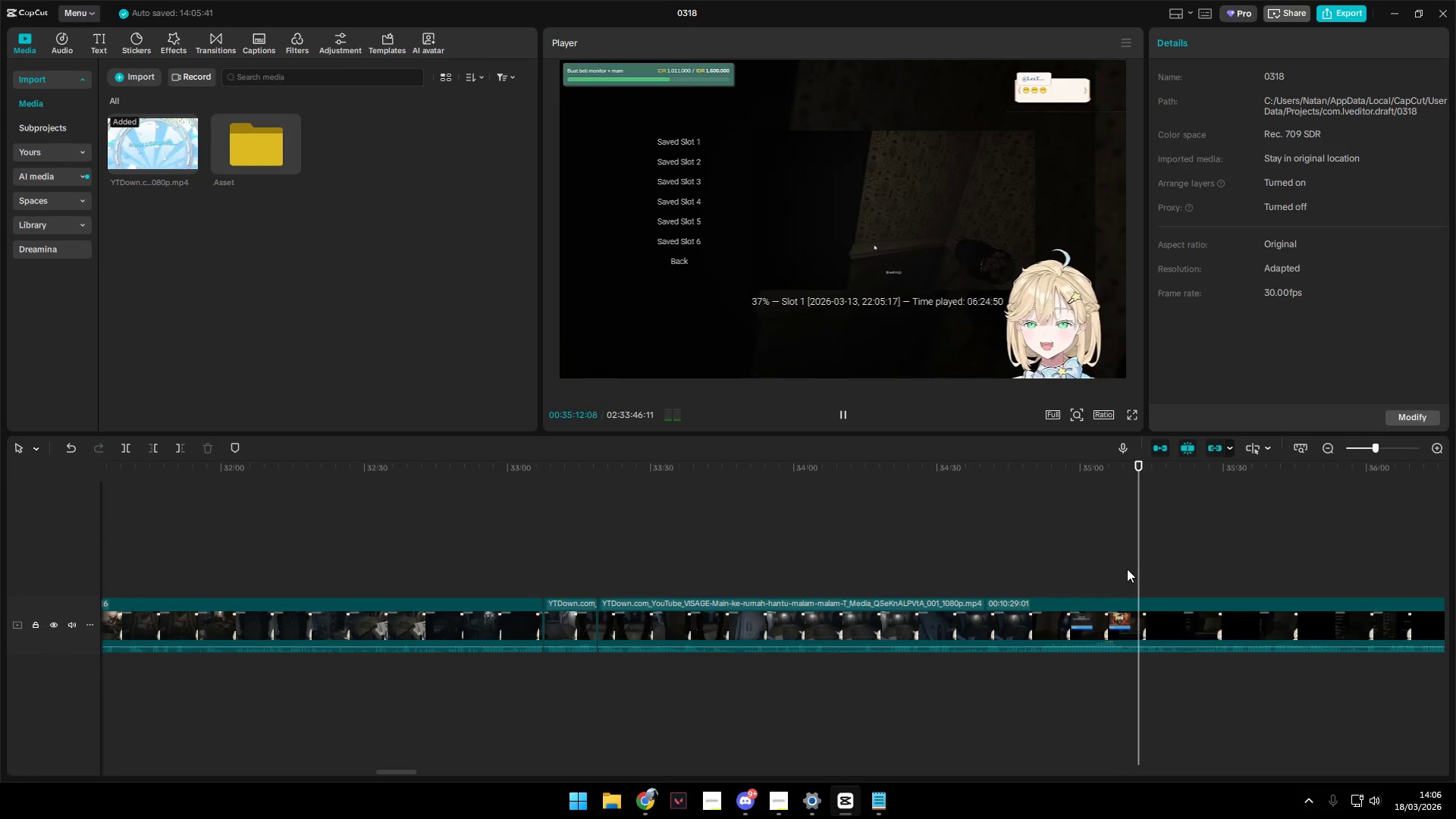 
hold_key(key=AltLeft, duration=1.5)
scroll: coordinate [1111, 571], scroll_direction: down, amount: 3.0
 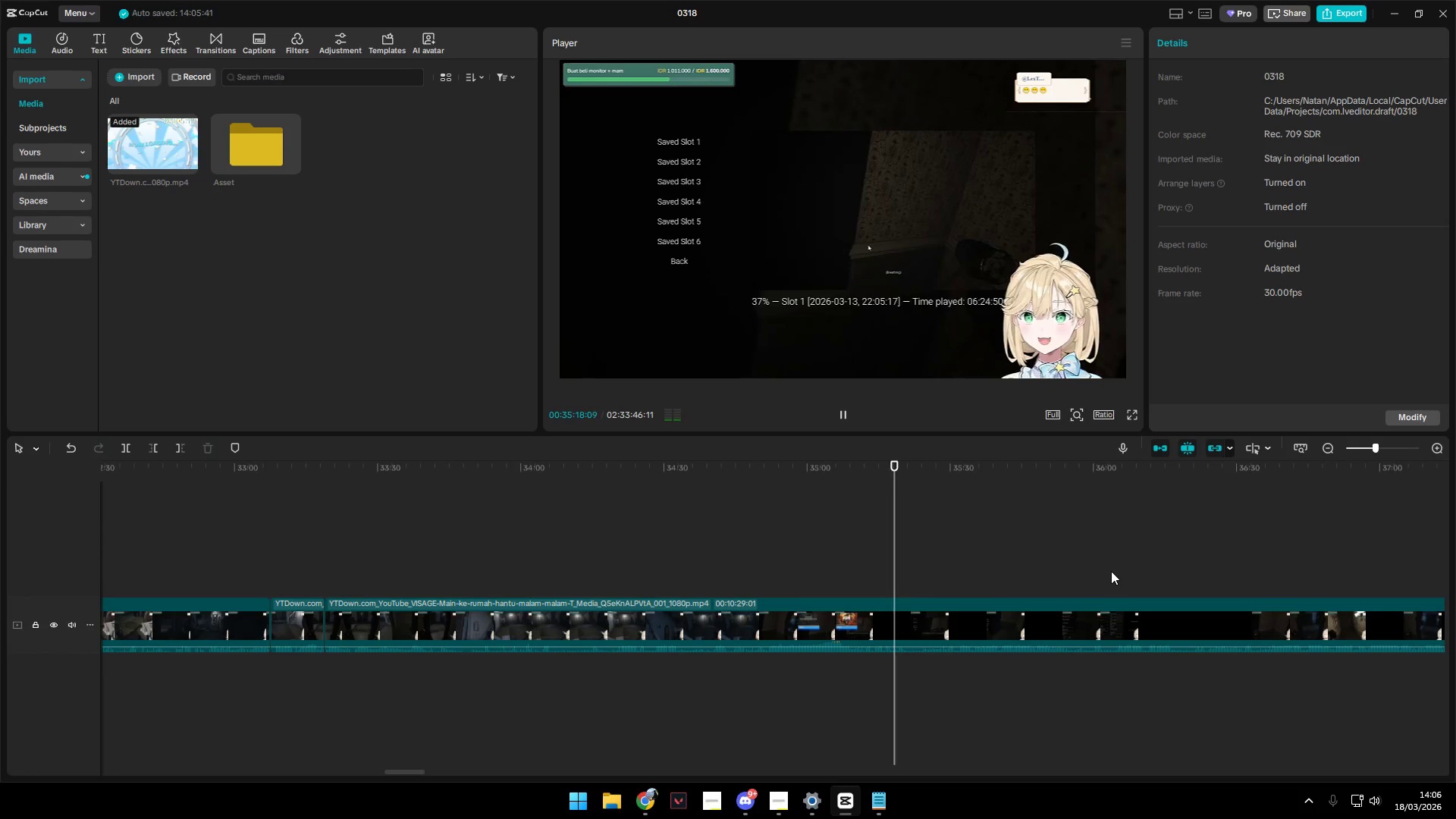 
hold_key(key=AltLeft, duration=1.08)
 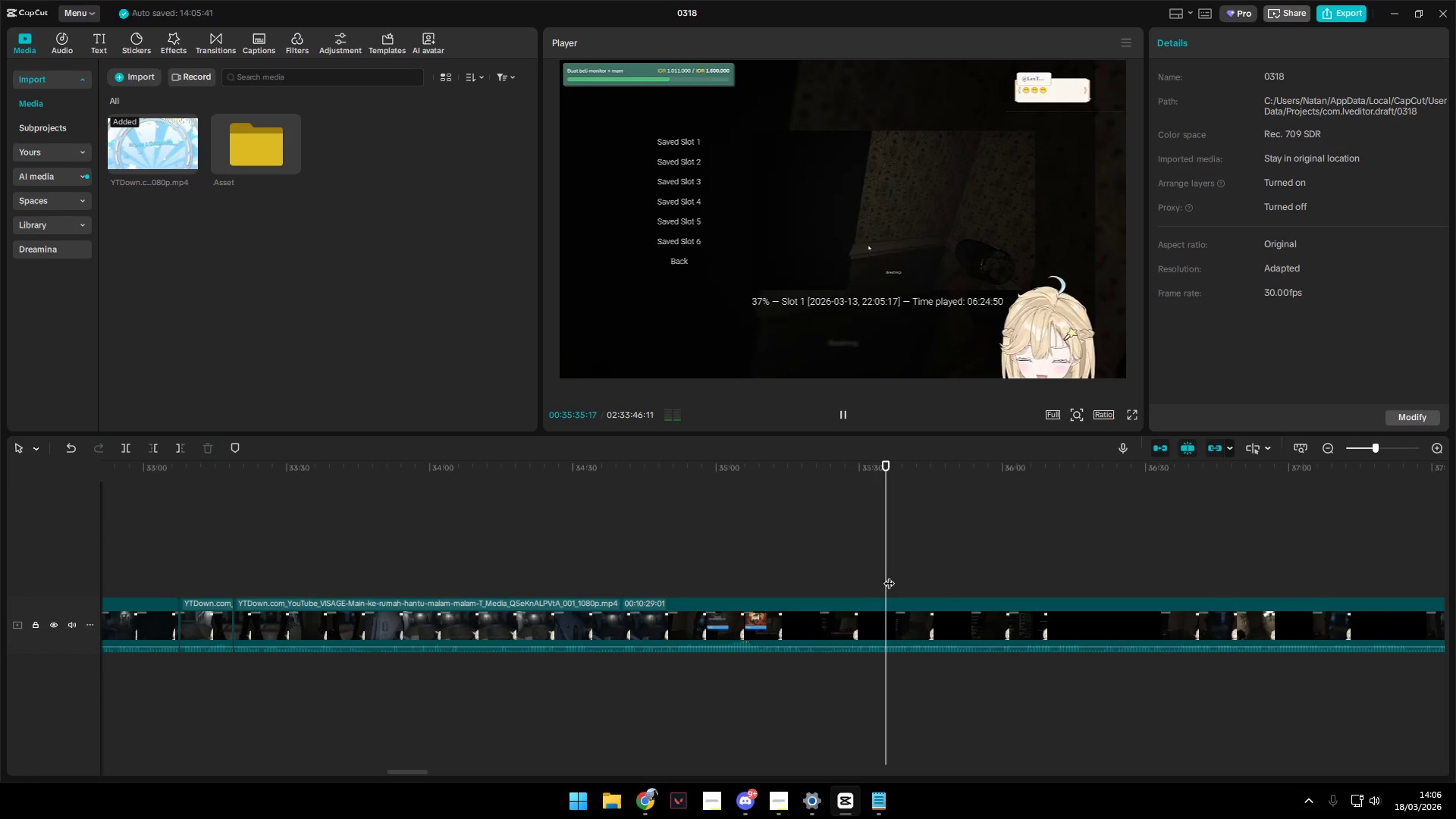 
scroll: coordinate [1111, 571], scroll_direction: down, amount: 1.0
 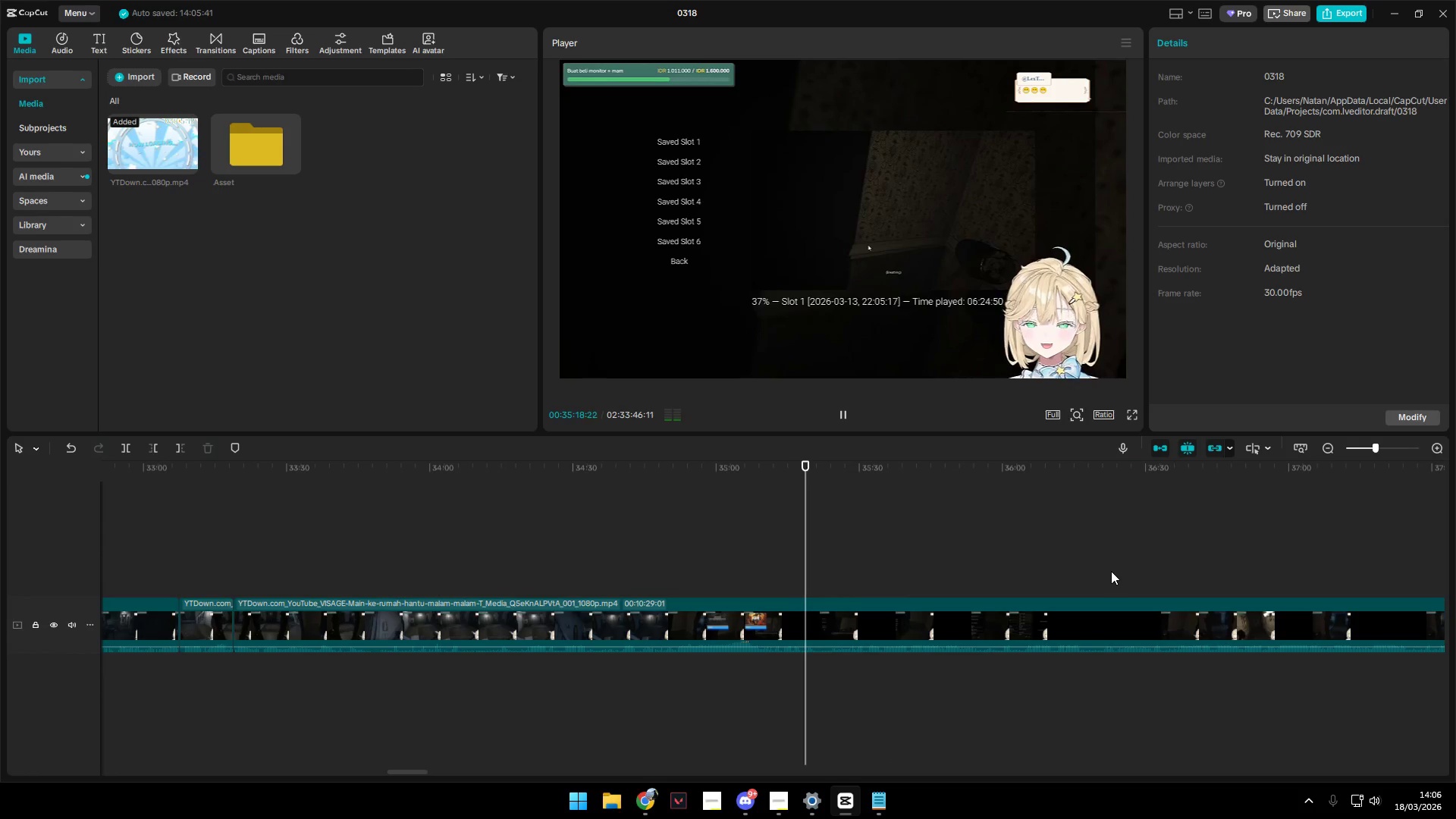 
key(Space)
 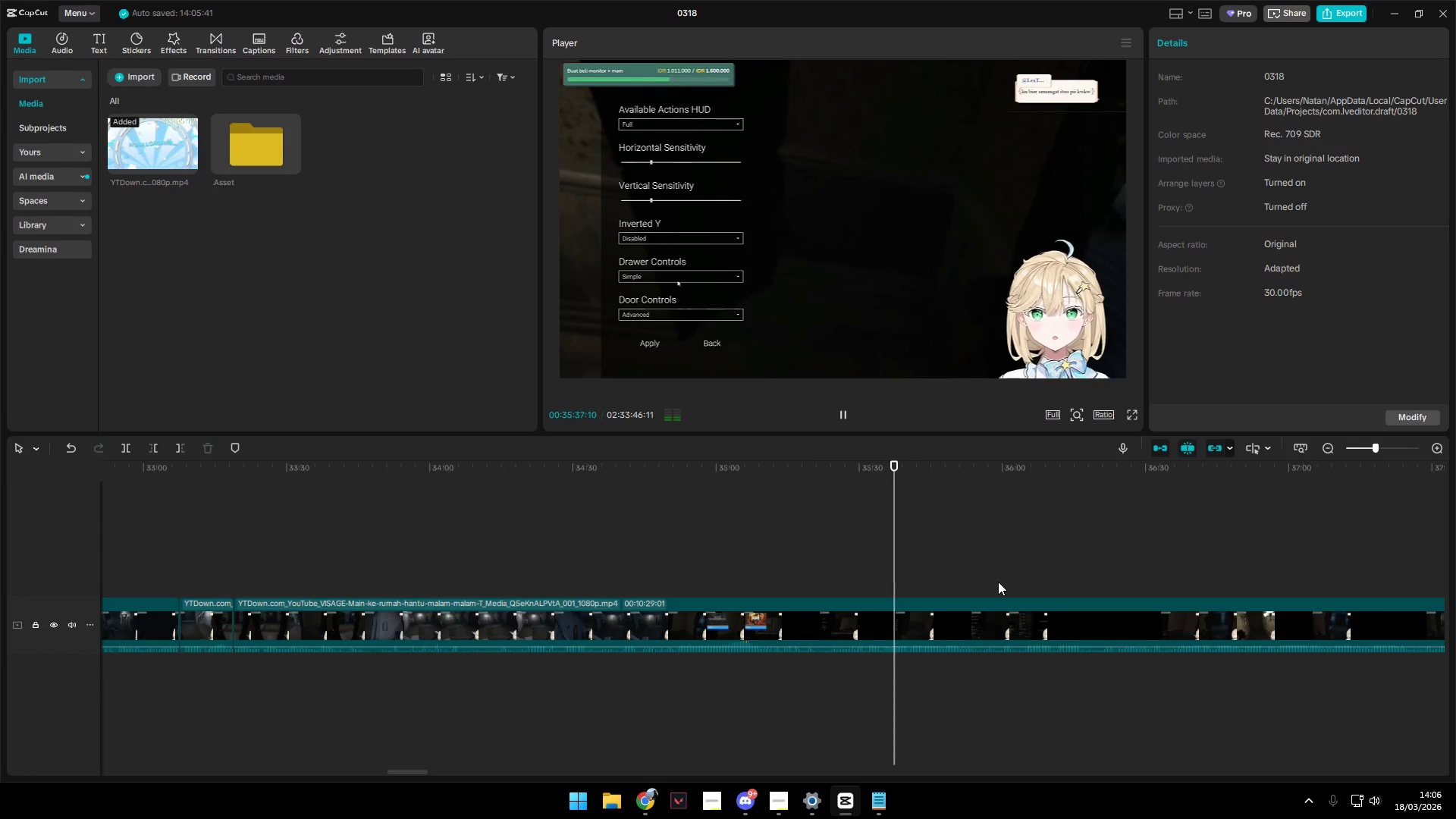 
left_click([928, 584])
 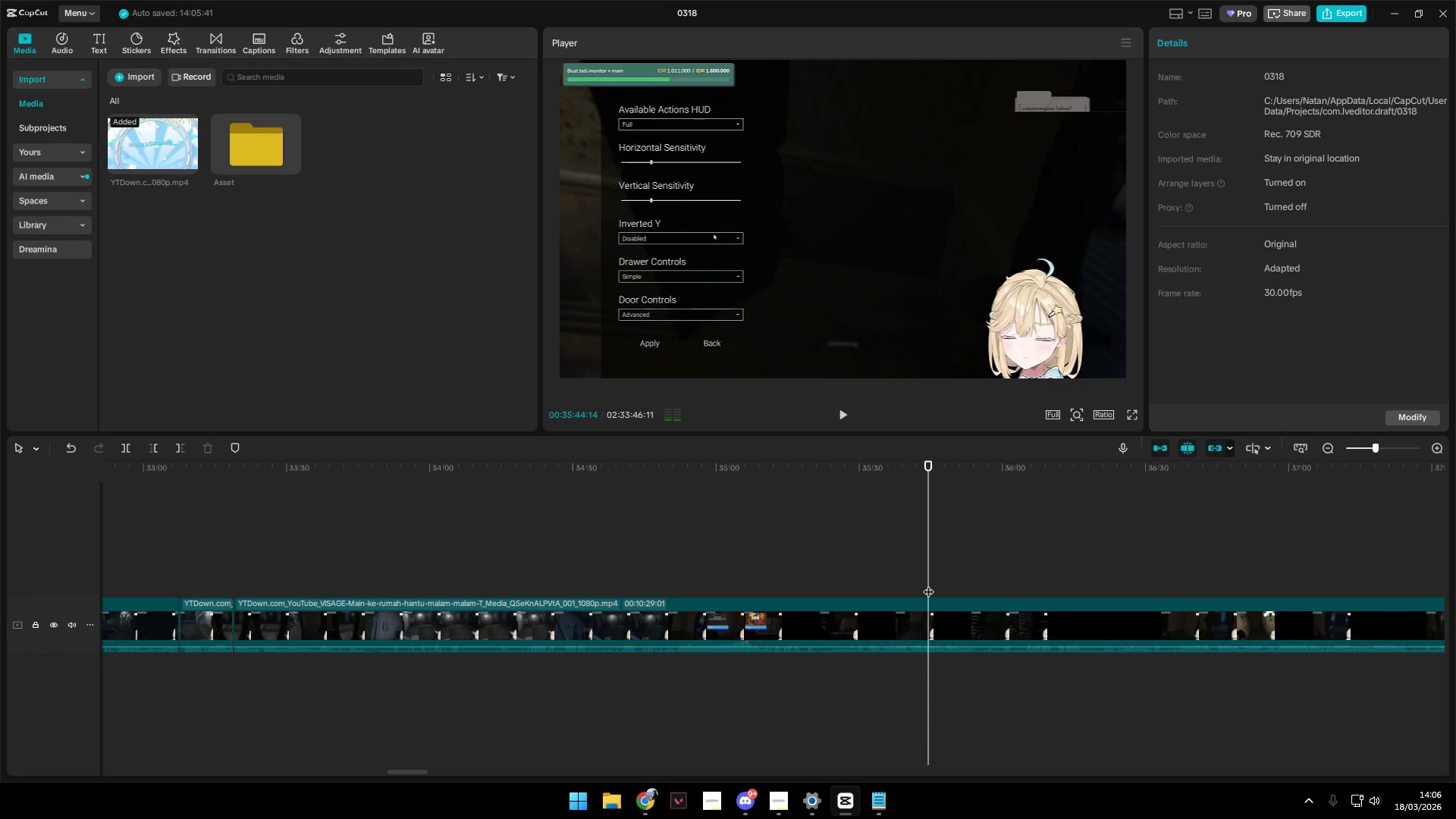 
key(Space)
 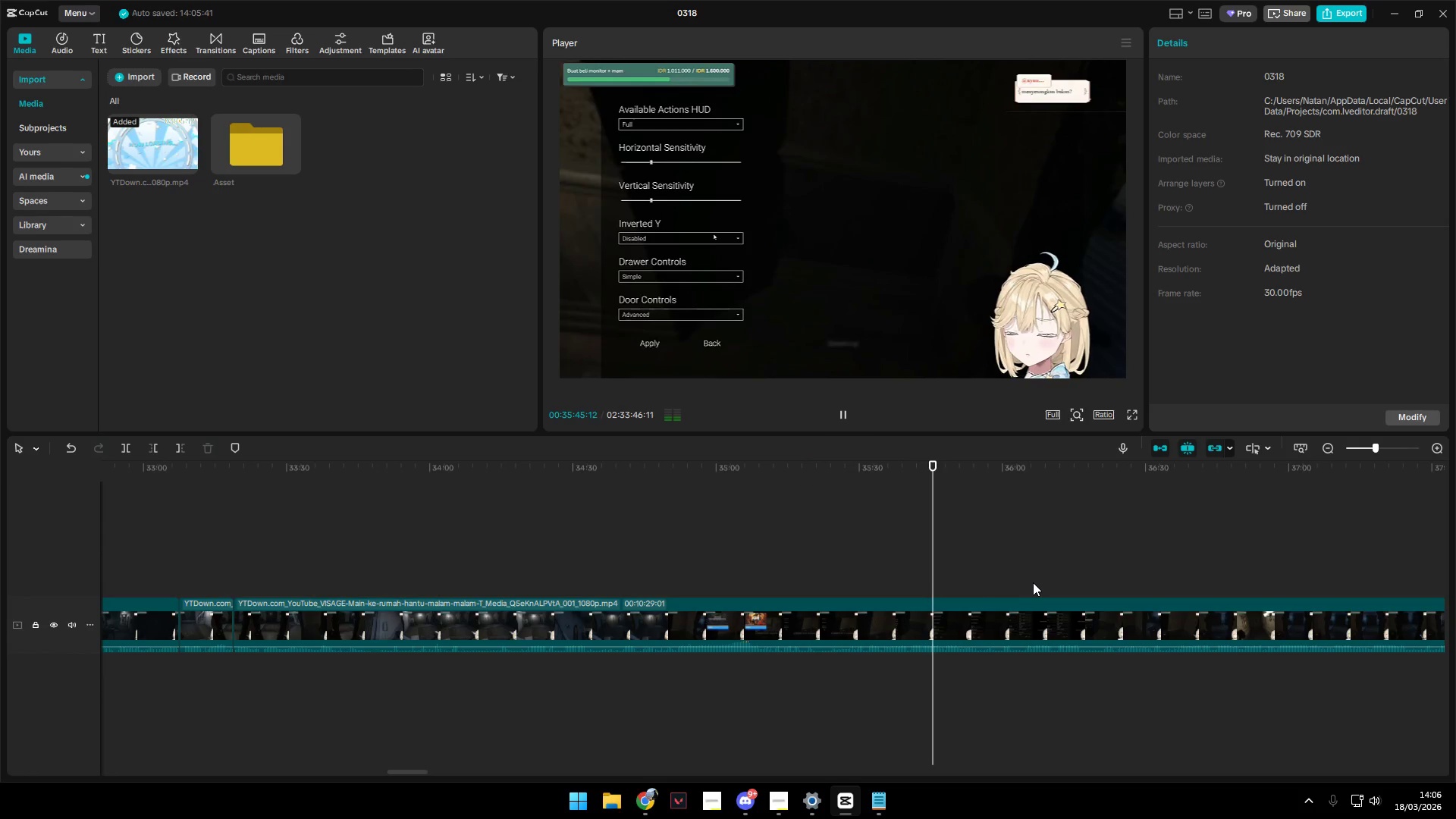 
left_click([1036, 582])
 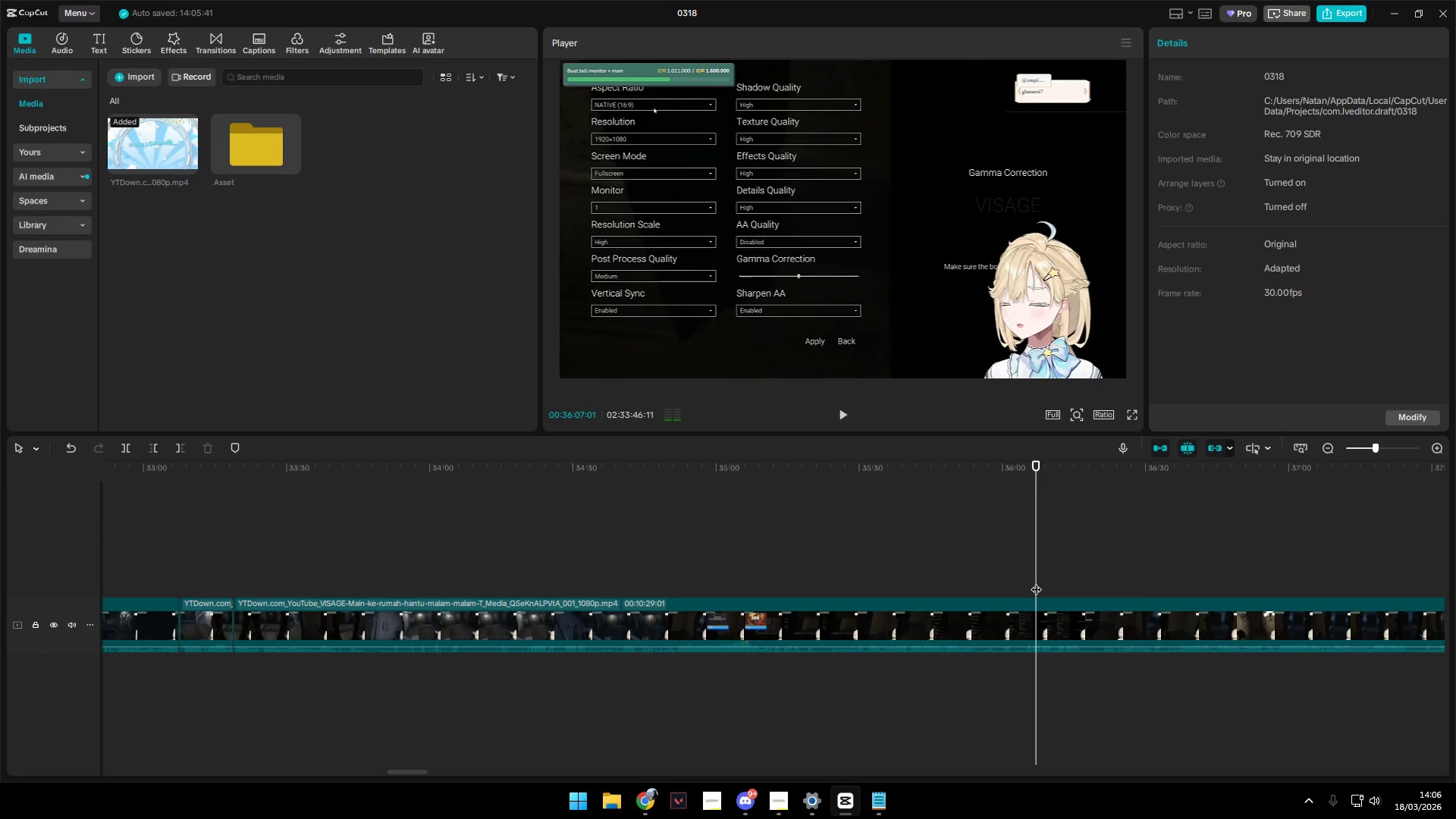 
key(Space)
 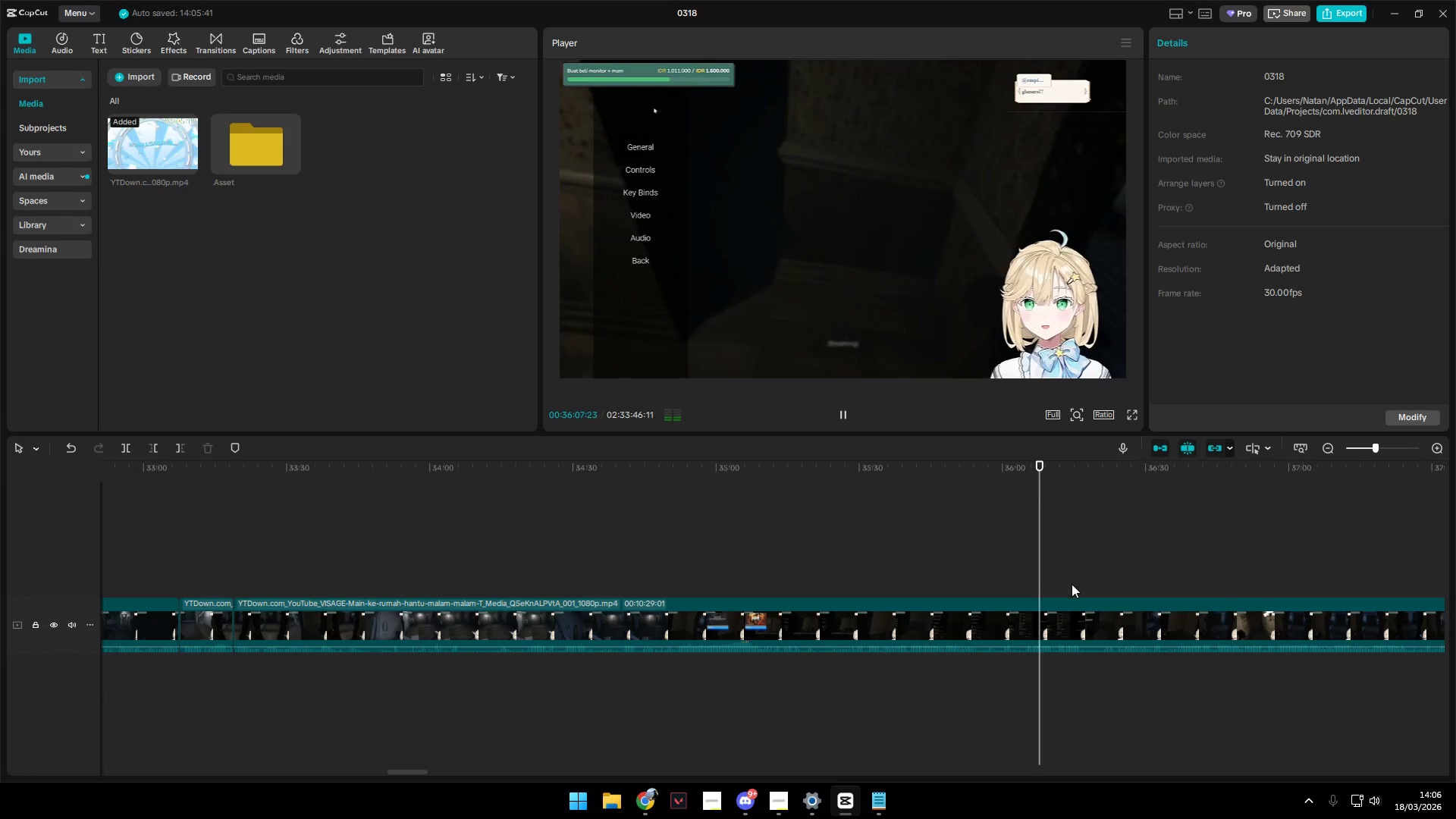 
left_click([1062, 584])
 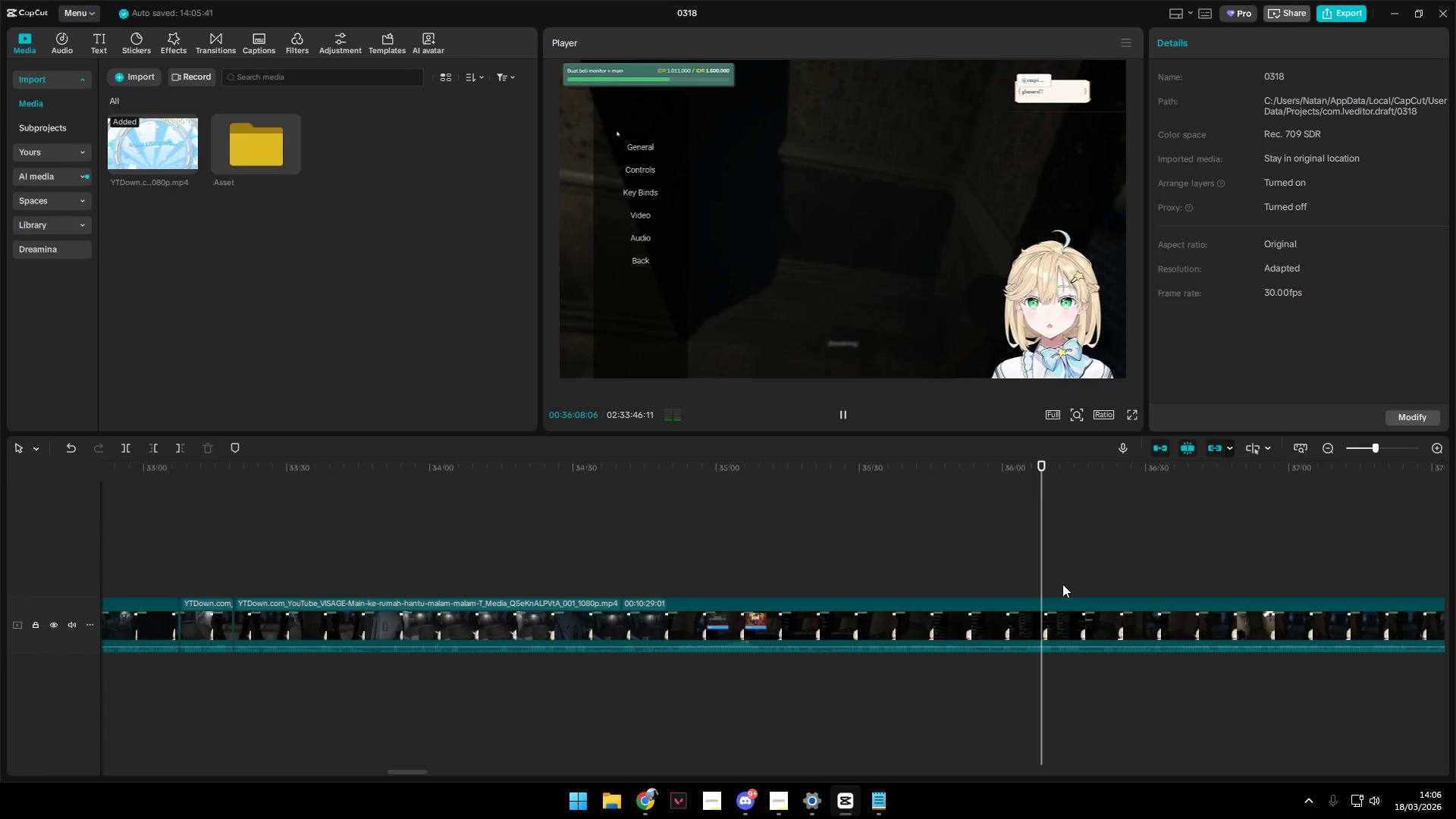 
key(Space)
 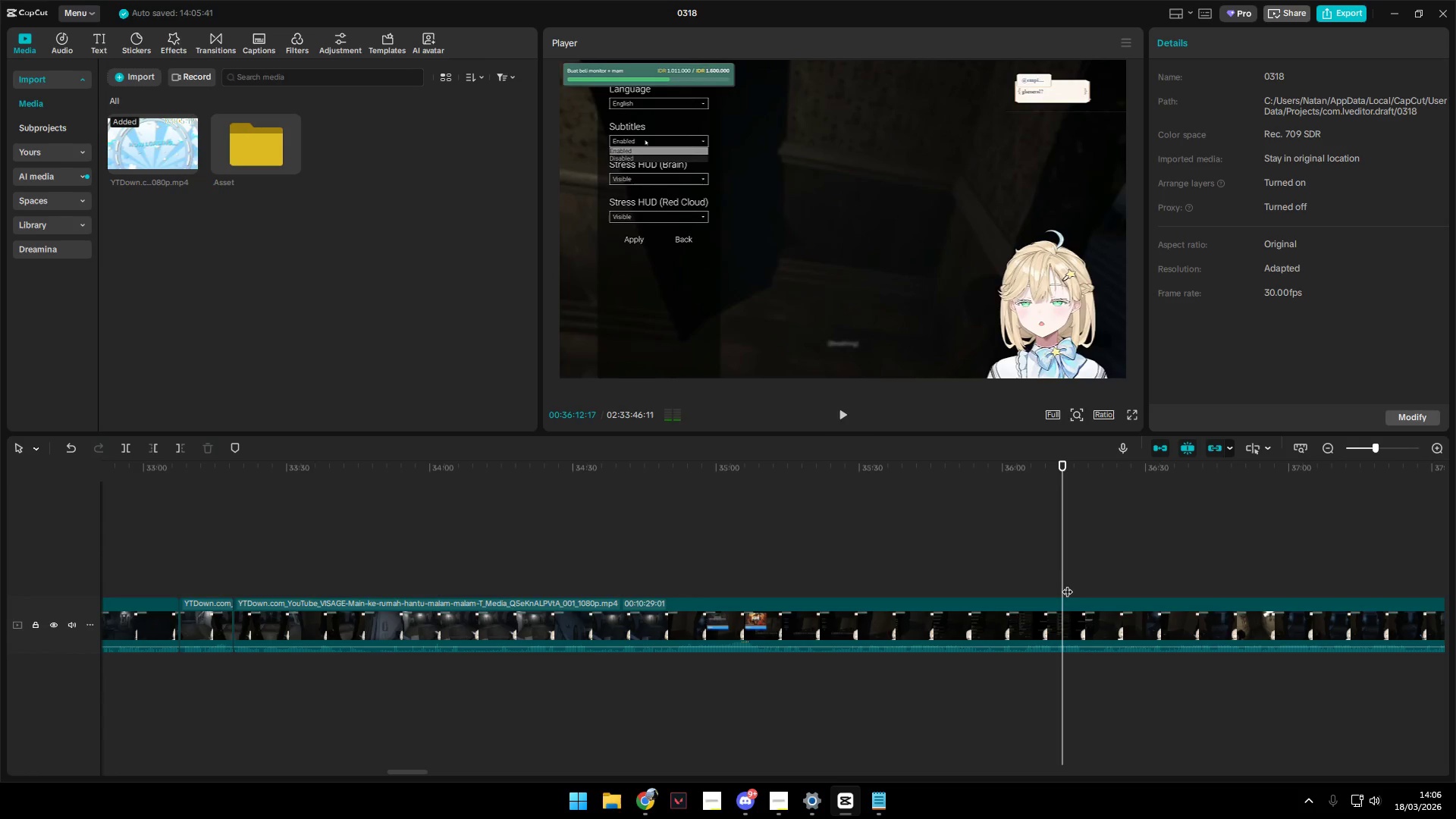 
key(Space)
 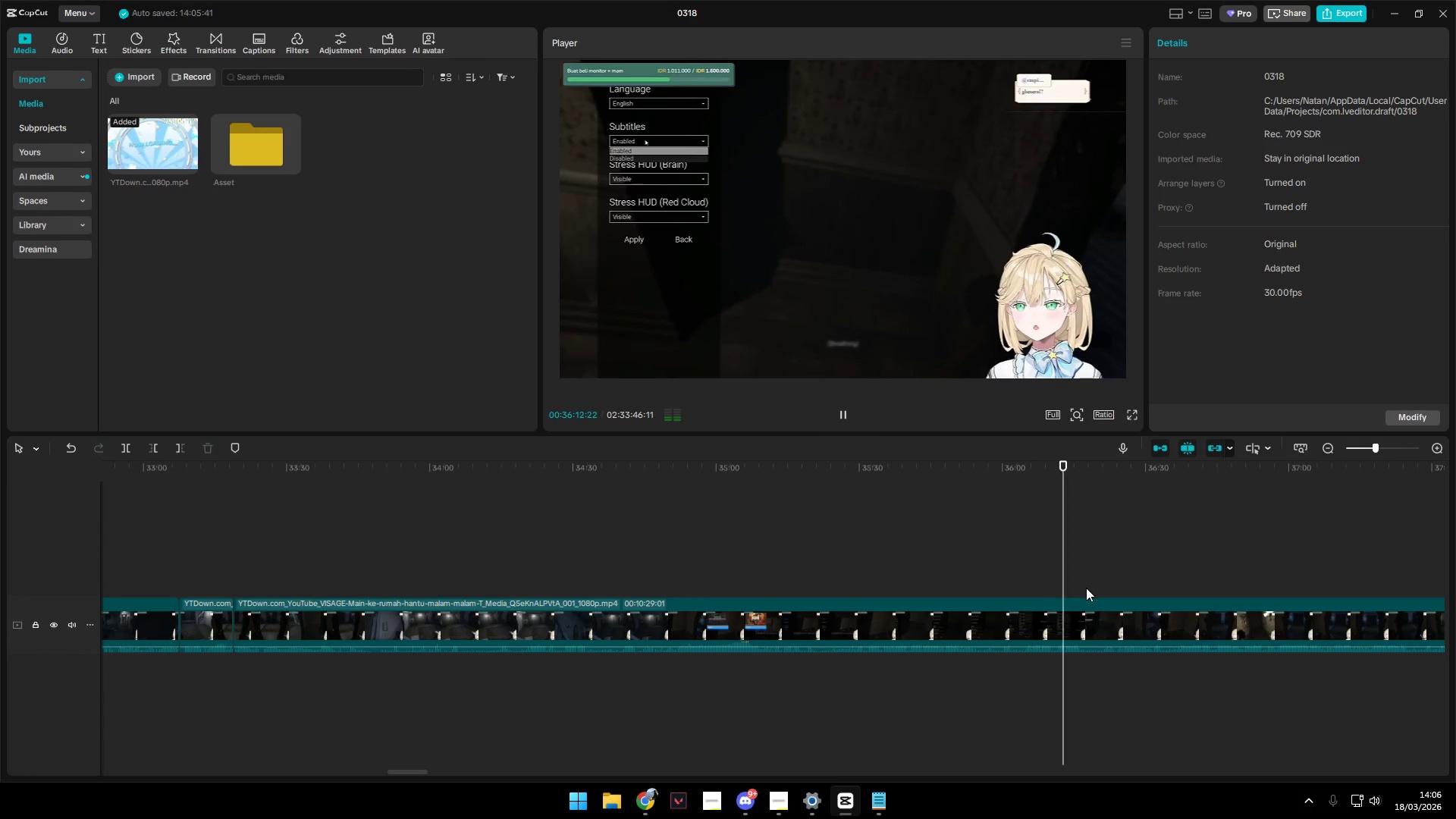 
hold_key(key=AltLeft, duration=0.53)
scroll: coordinate [1085, 598], scroll_direction: down, amount: 3.0
 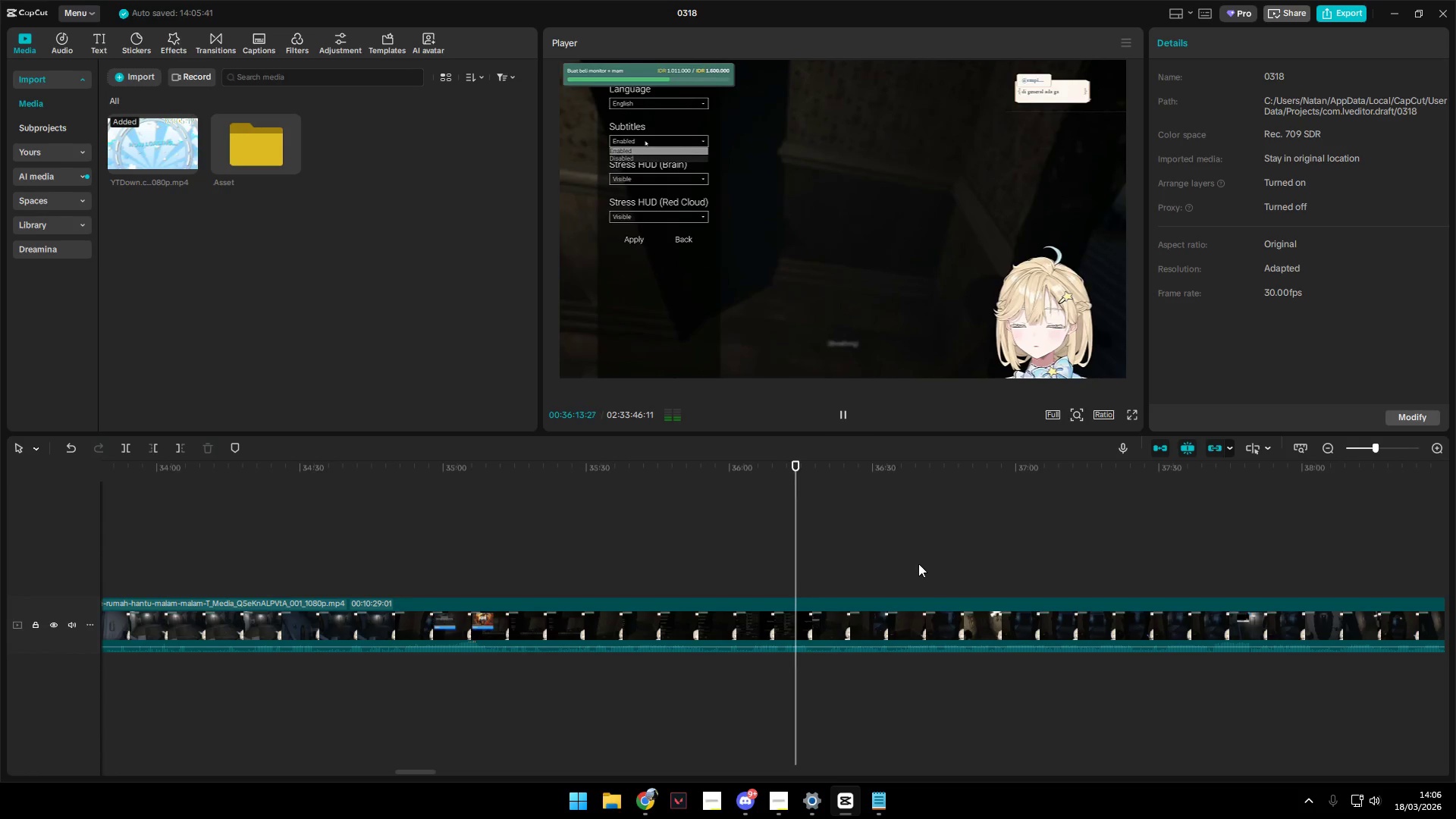 
key(Space)
 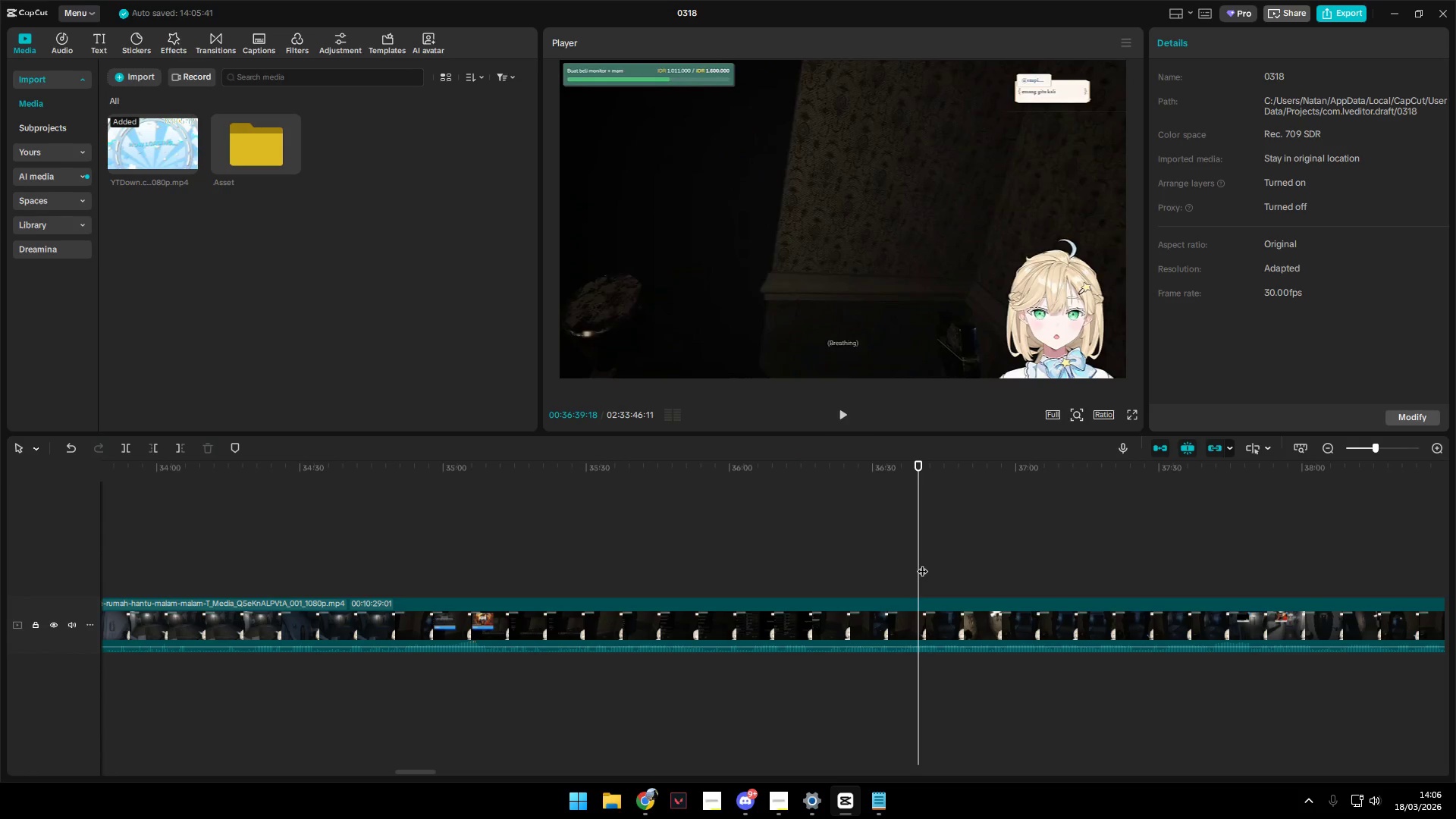 
key(Space)
 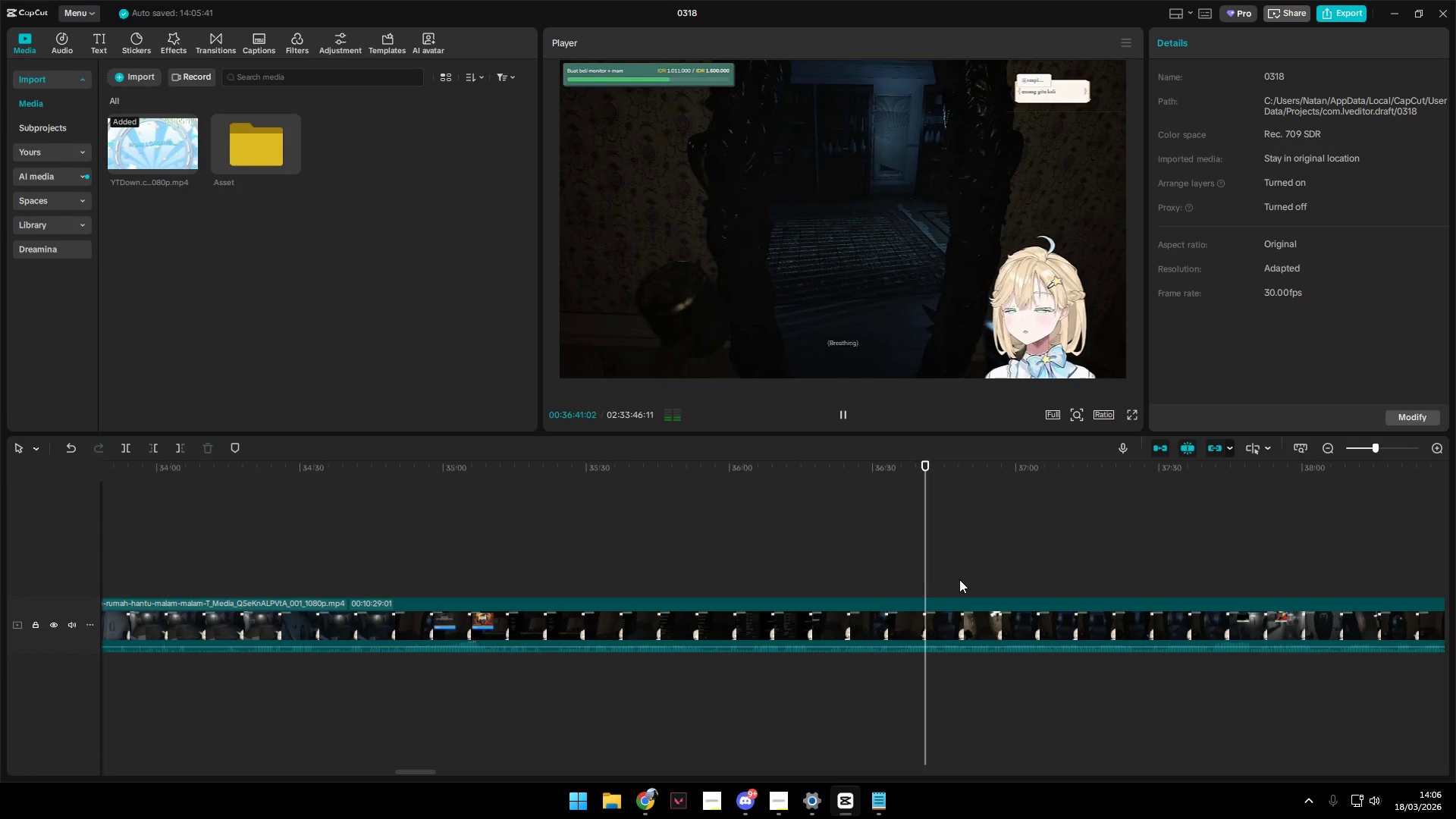 
left_click([952, 575])
 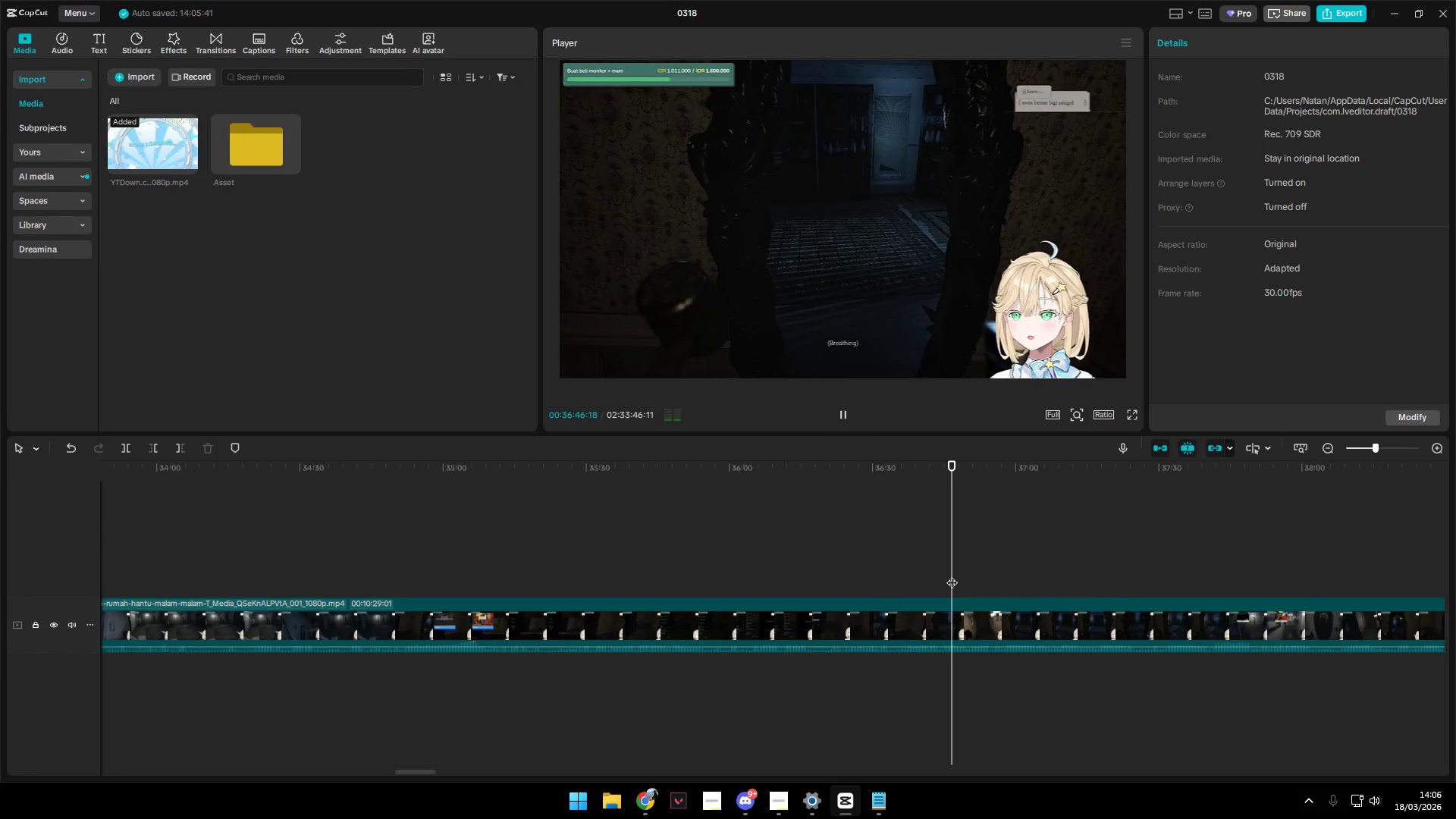 
key(Space)
 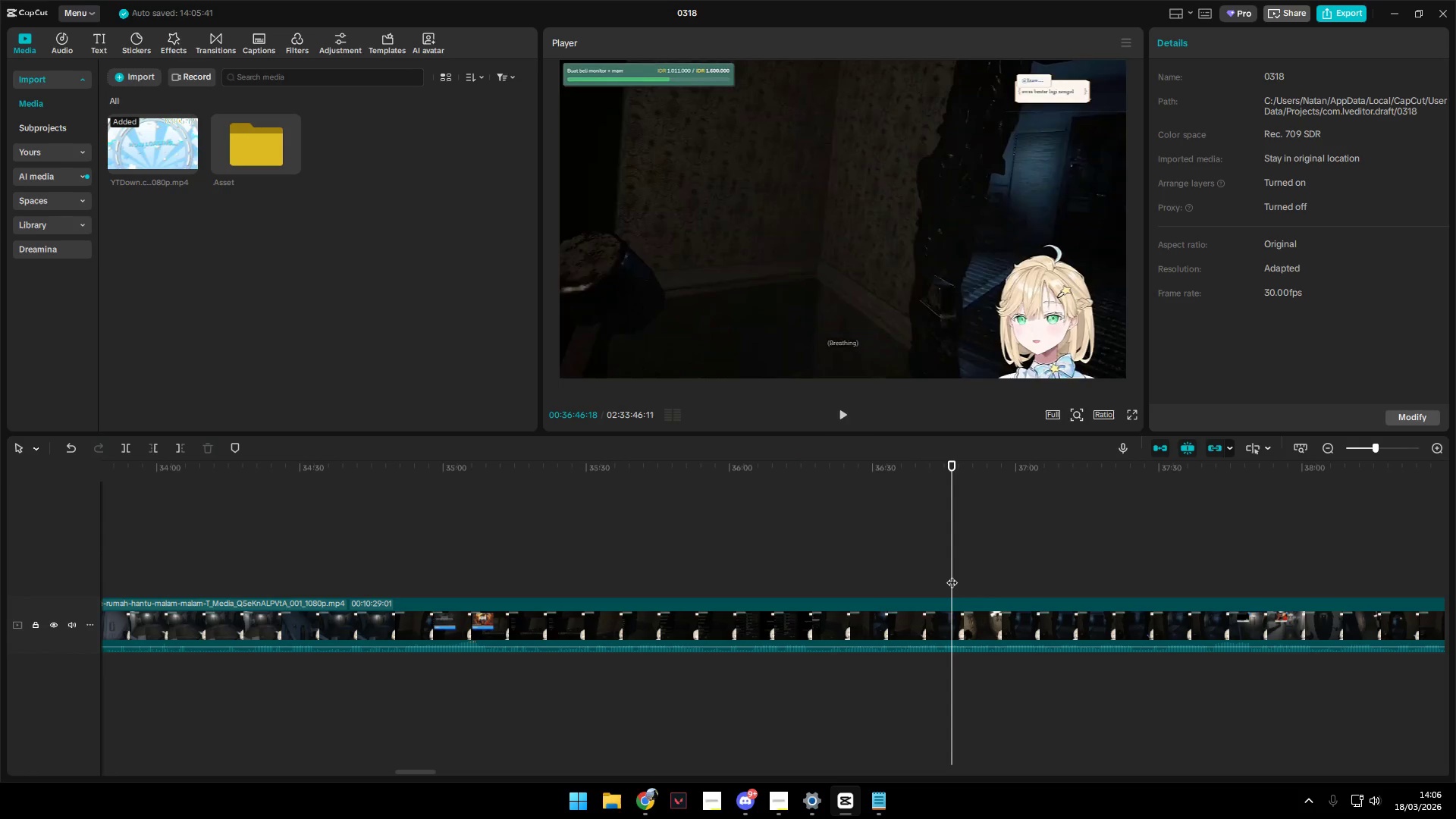 
key(Space)
 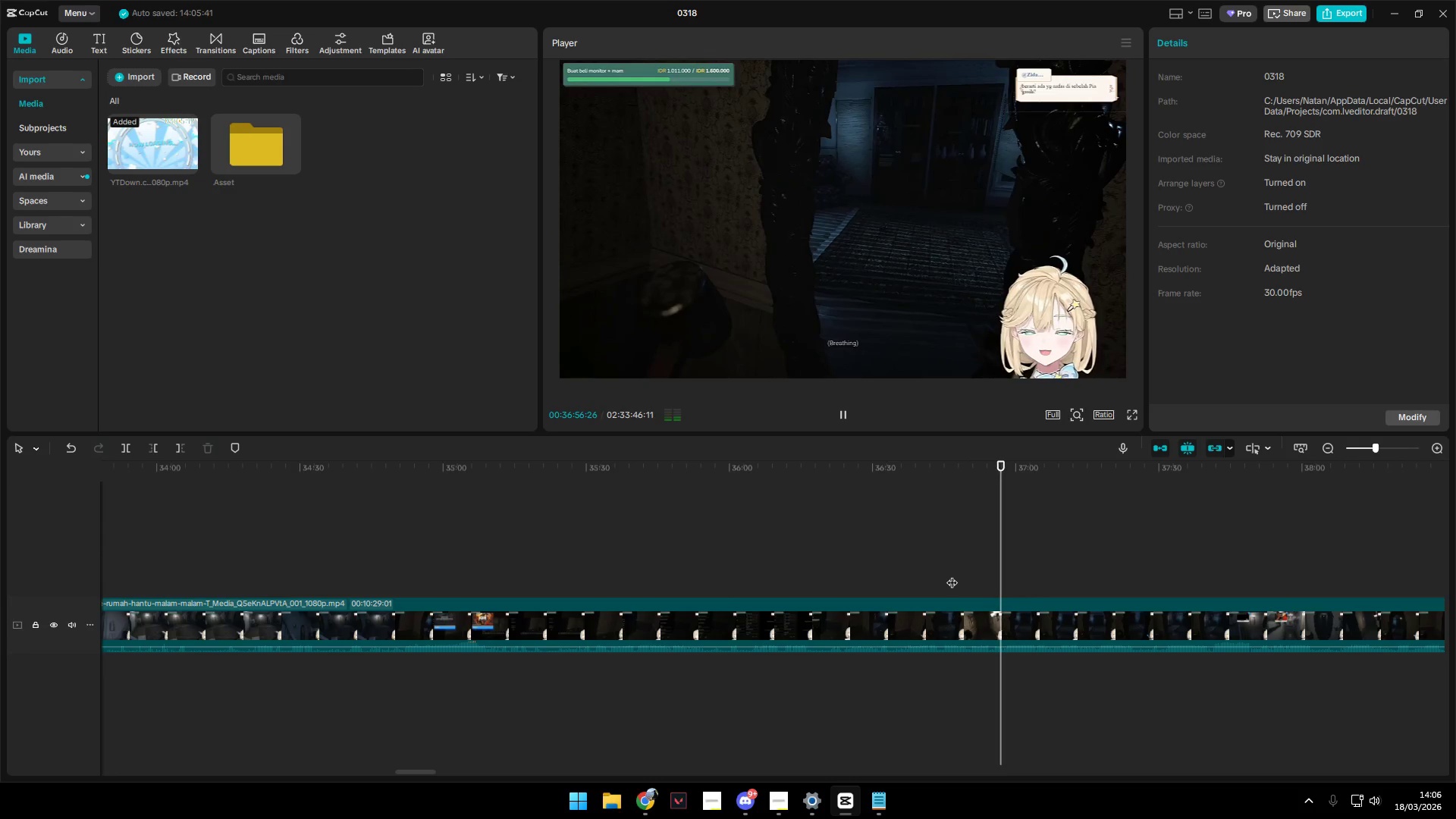 
wait(15.33)
 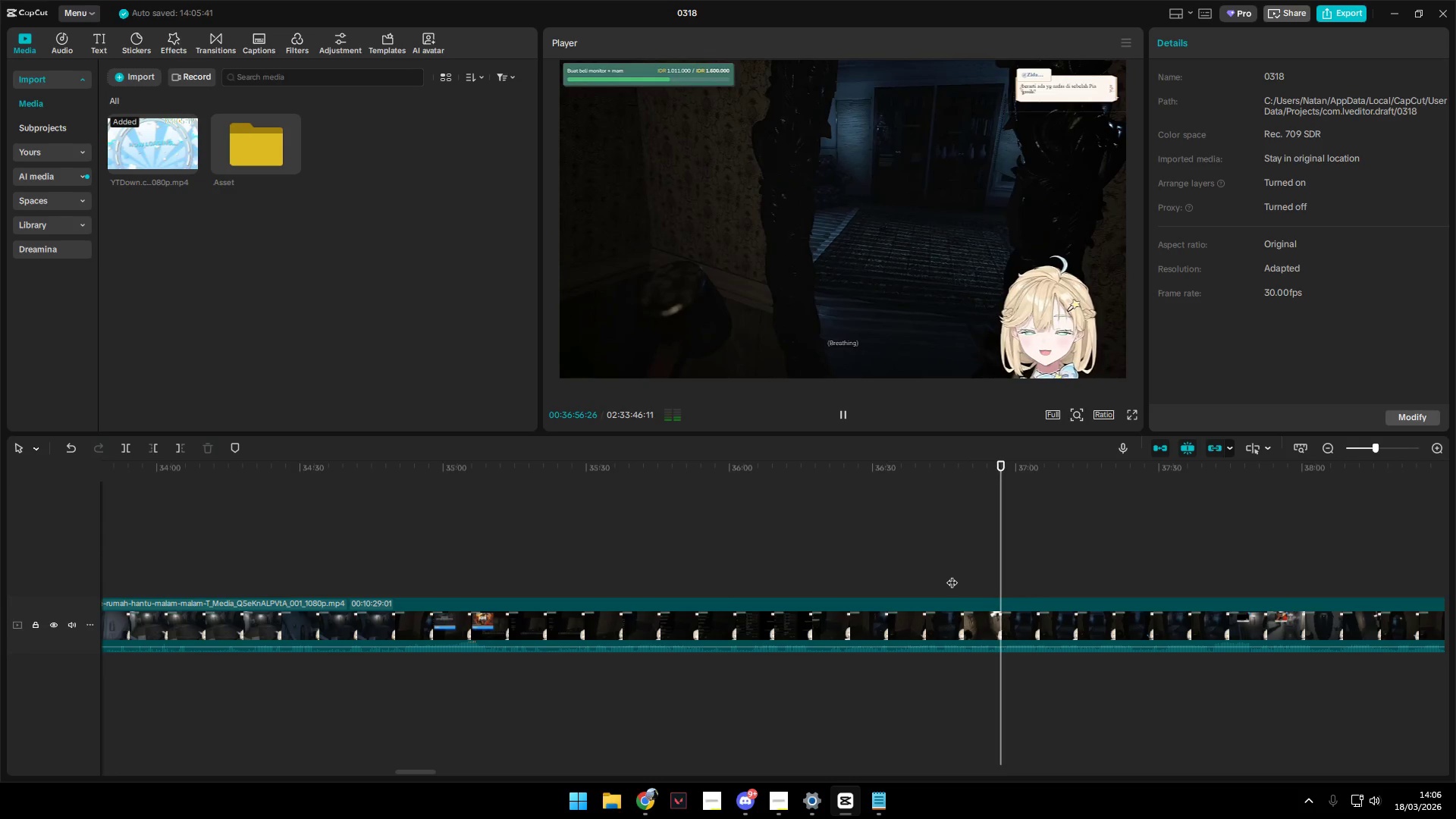 
left_click([1011, 579])
 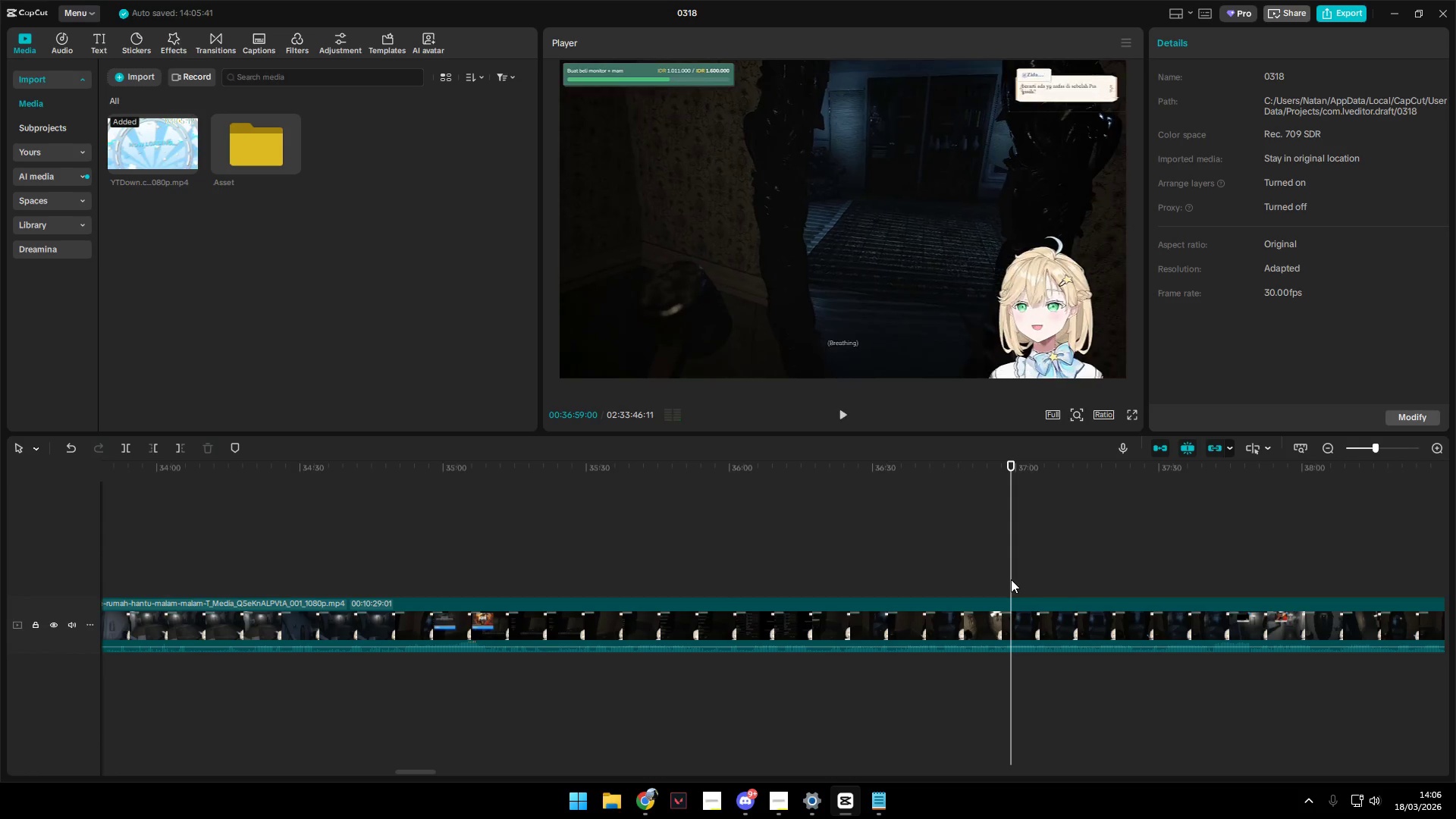 
left_click([1009, 579])
 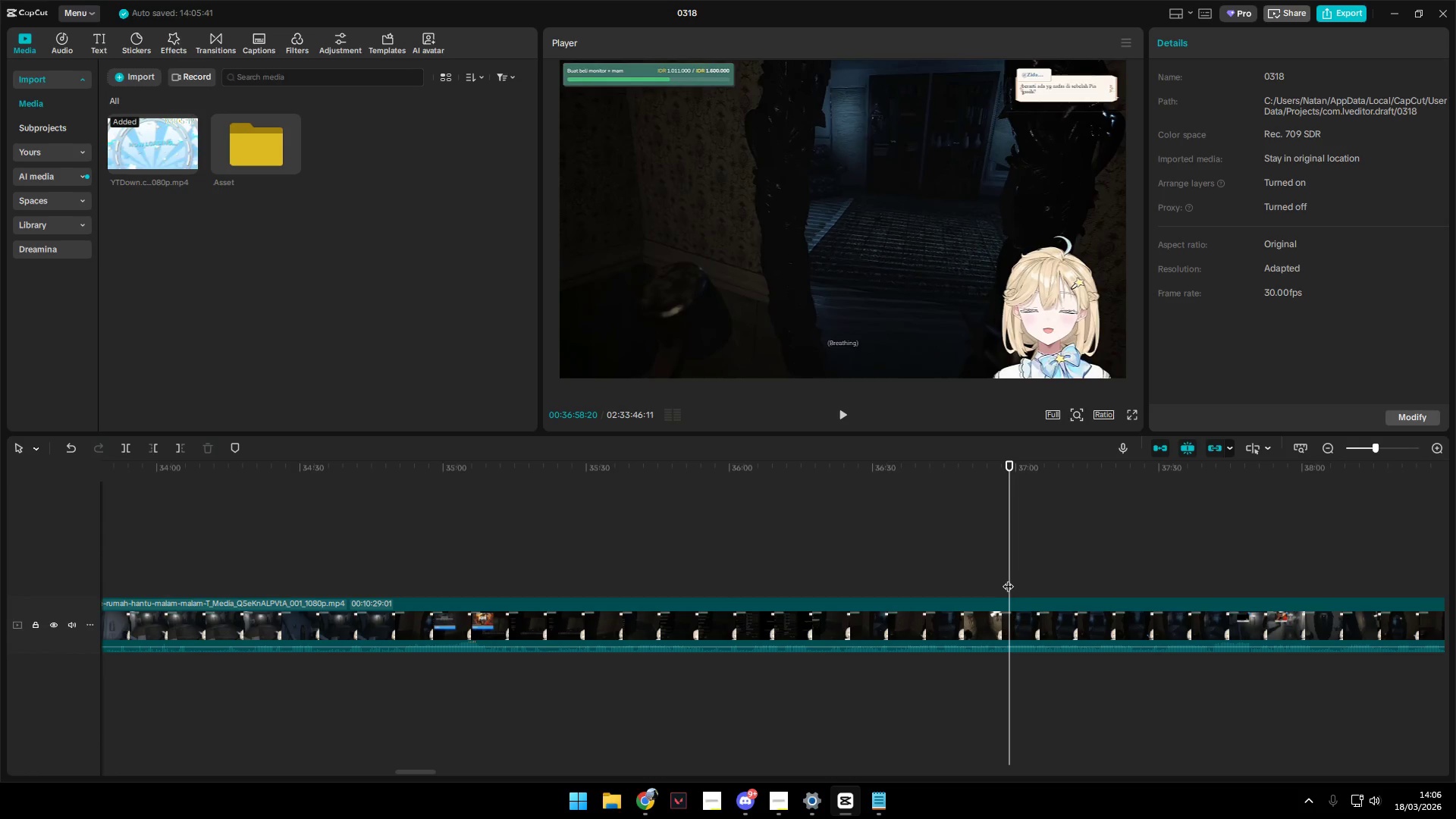 
key(Space)
 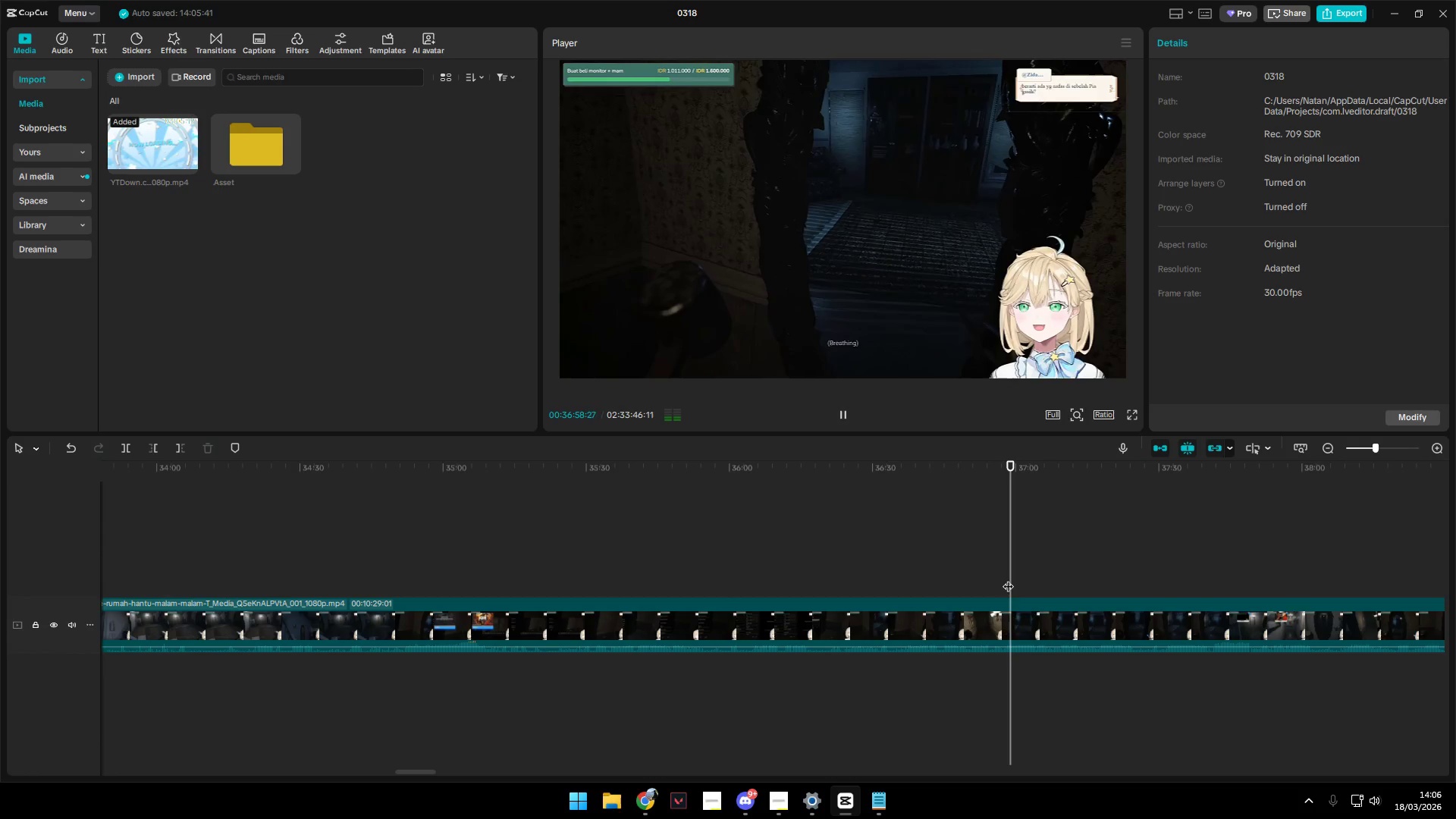 
left_click([1008, 579])
 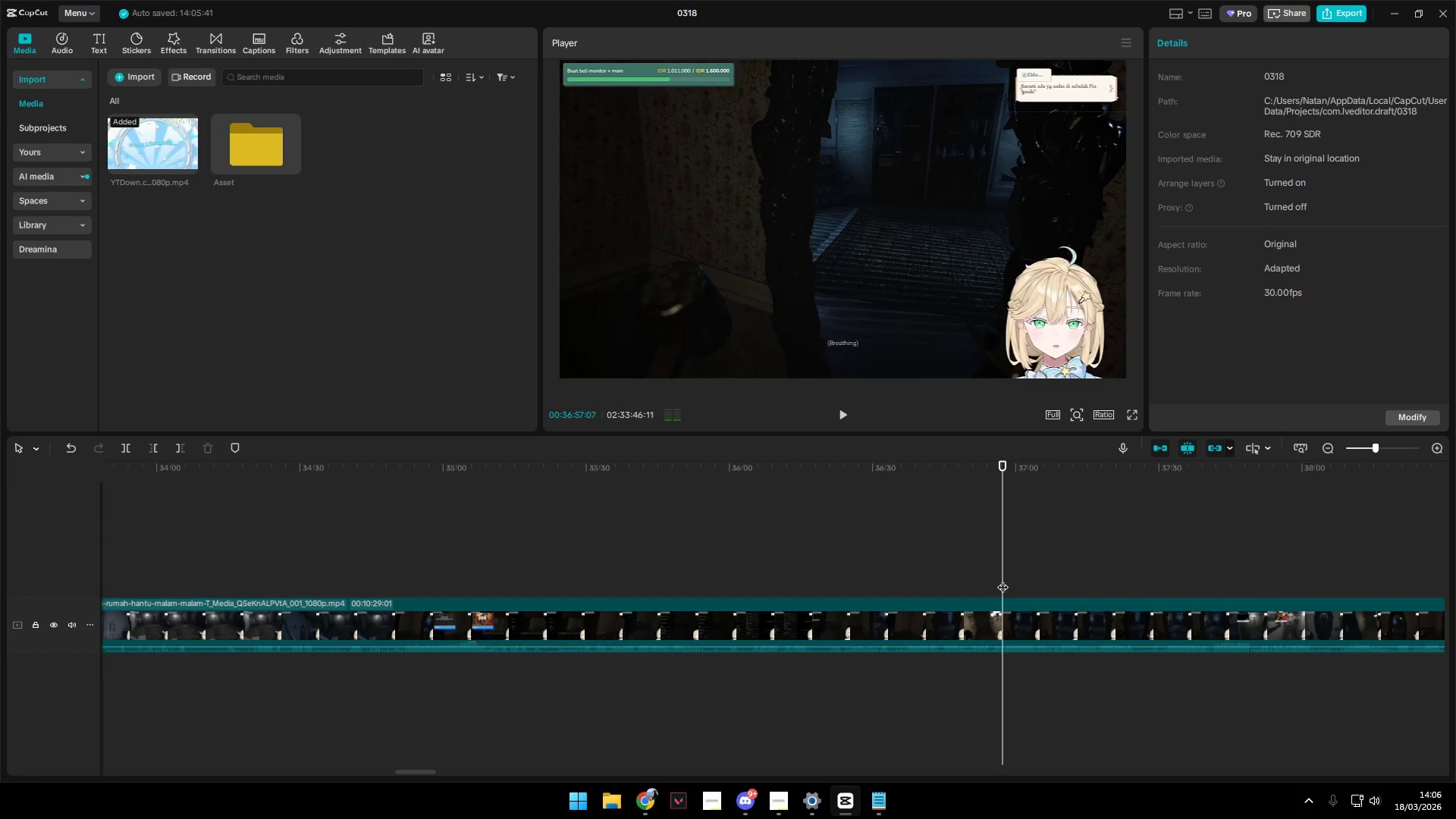 
key(Space)
 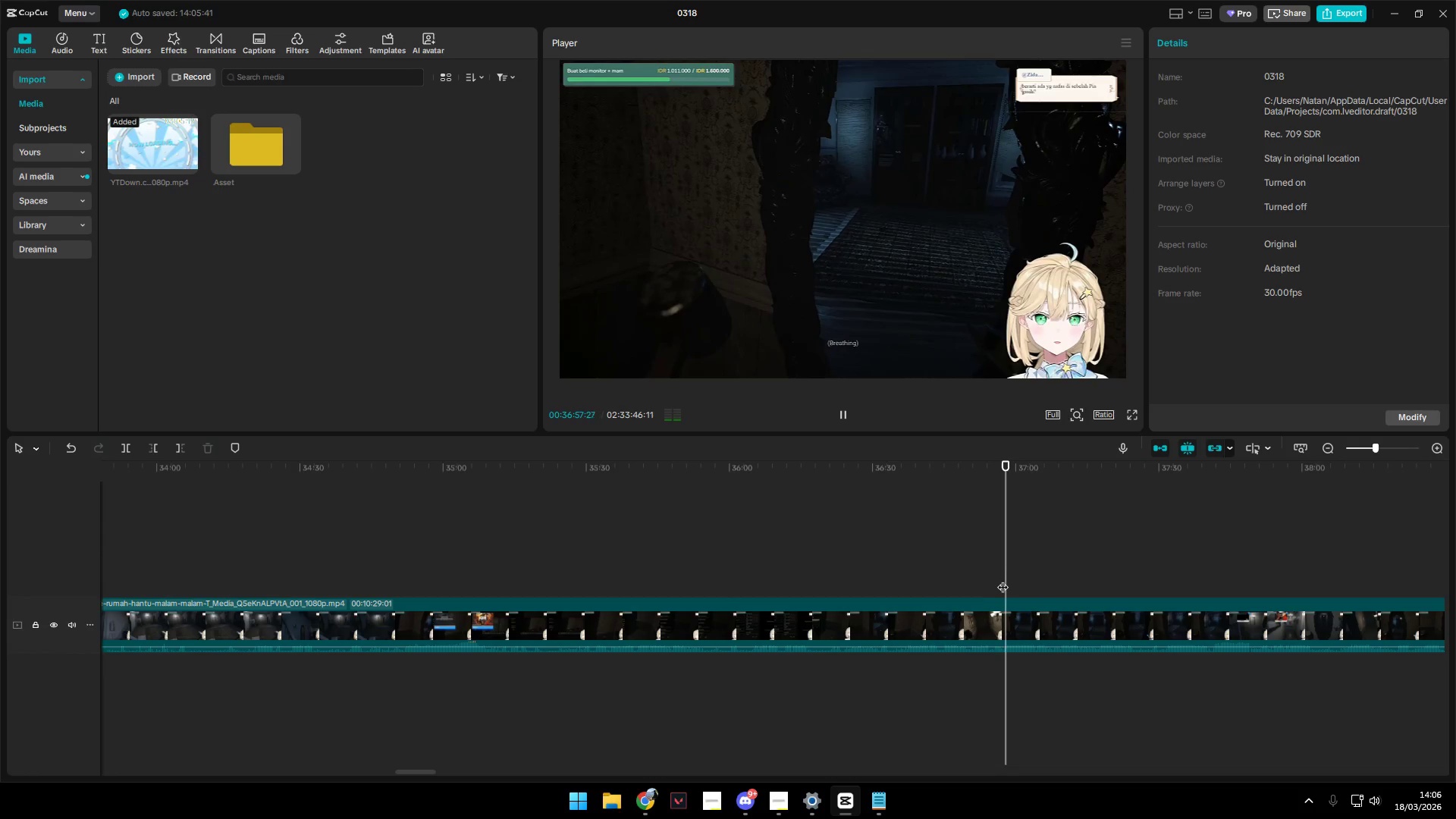 
key(Space)
 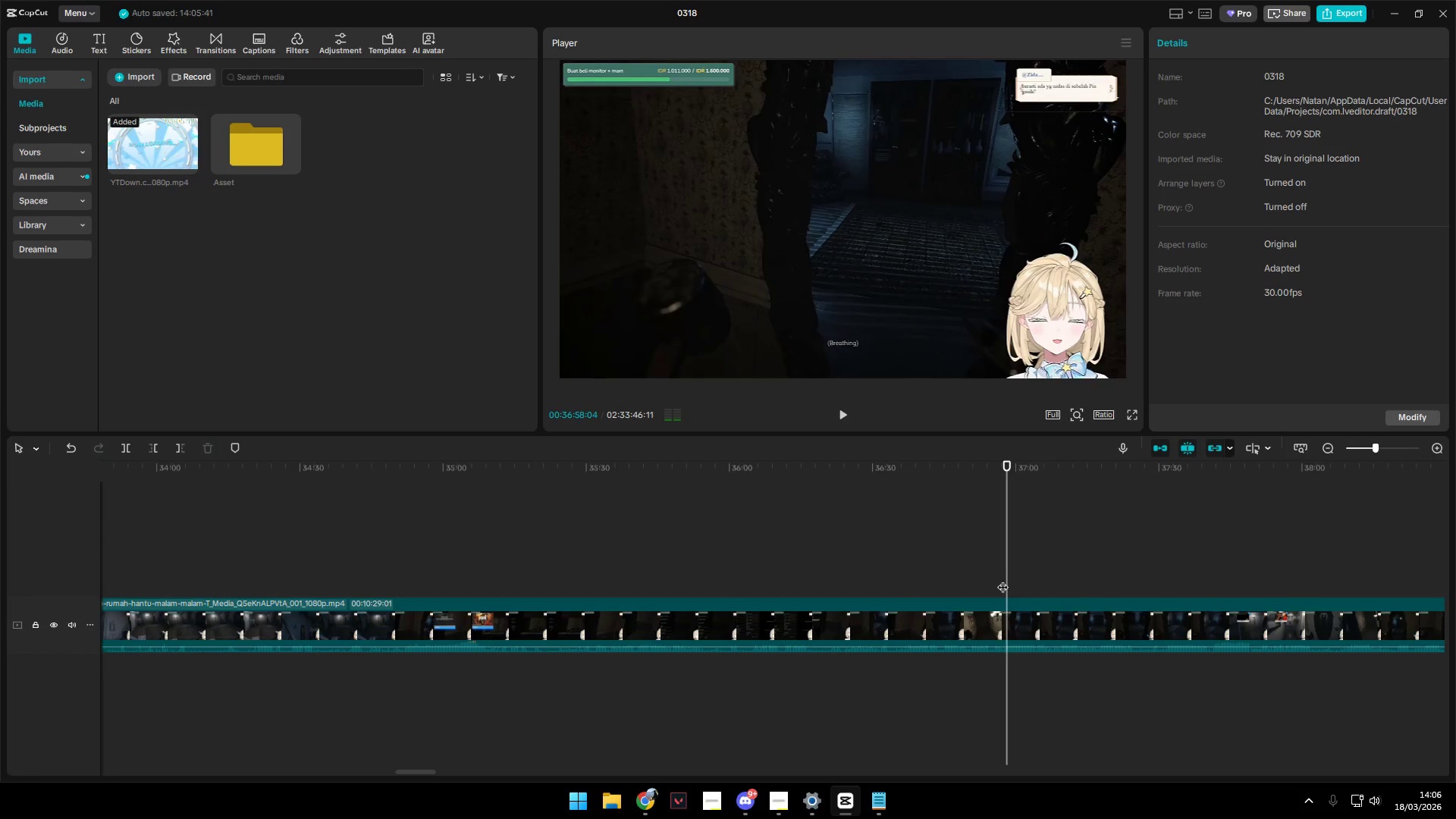 
left_click([1003, 579])
 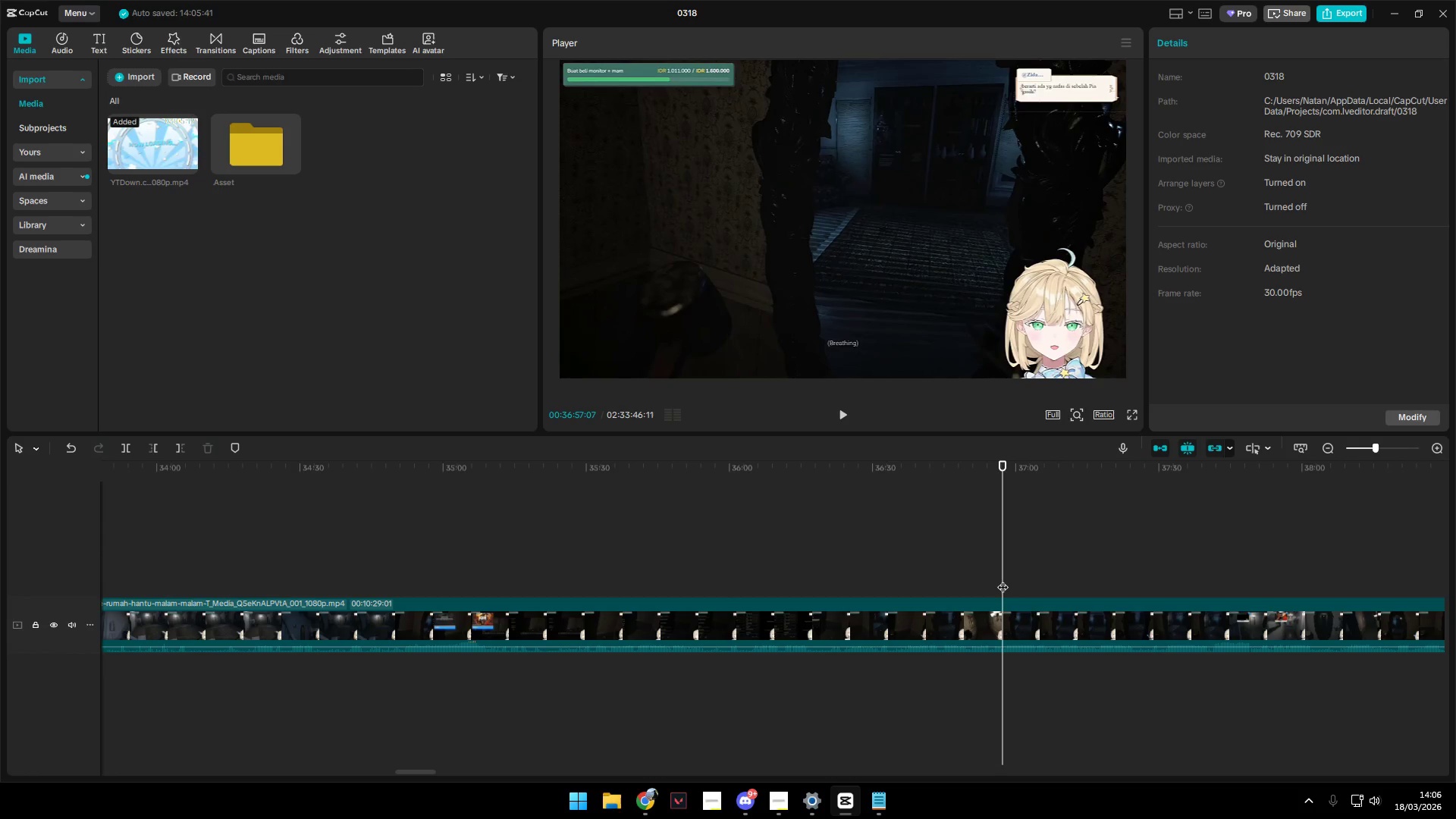 
key(Shift+ShiftLeft)
 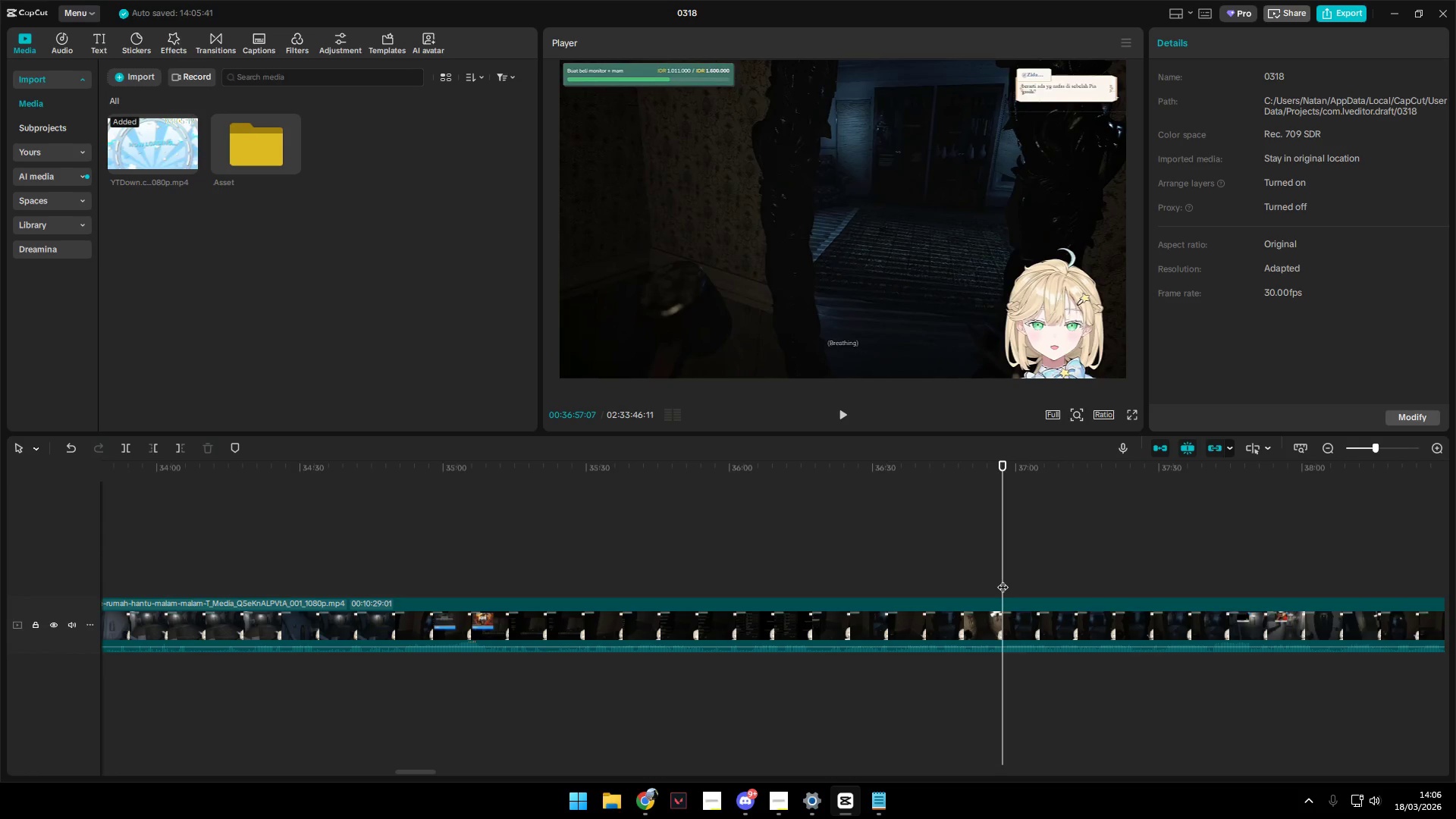 
key(Shift+E)
 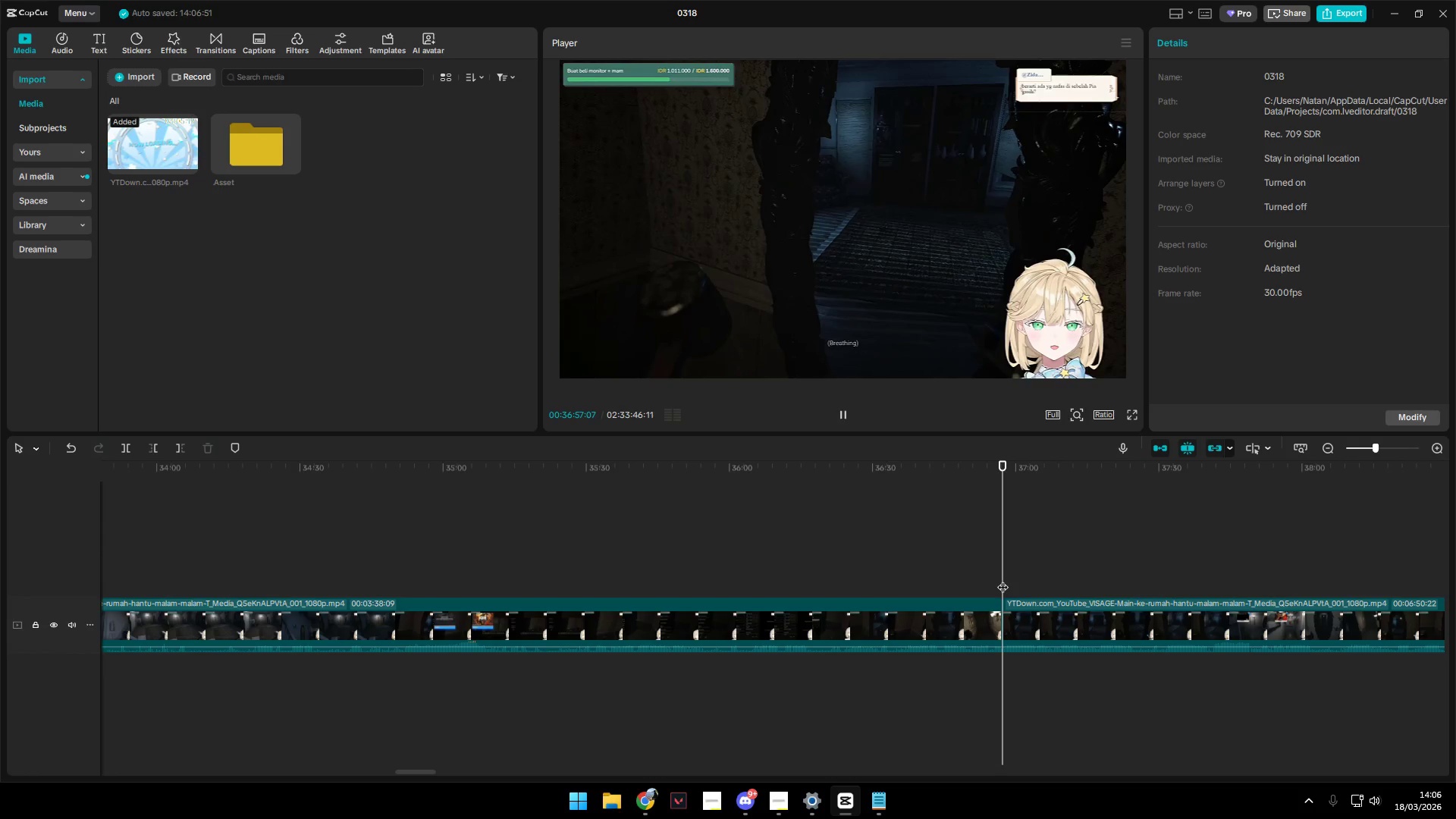 
key(Space)
 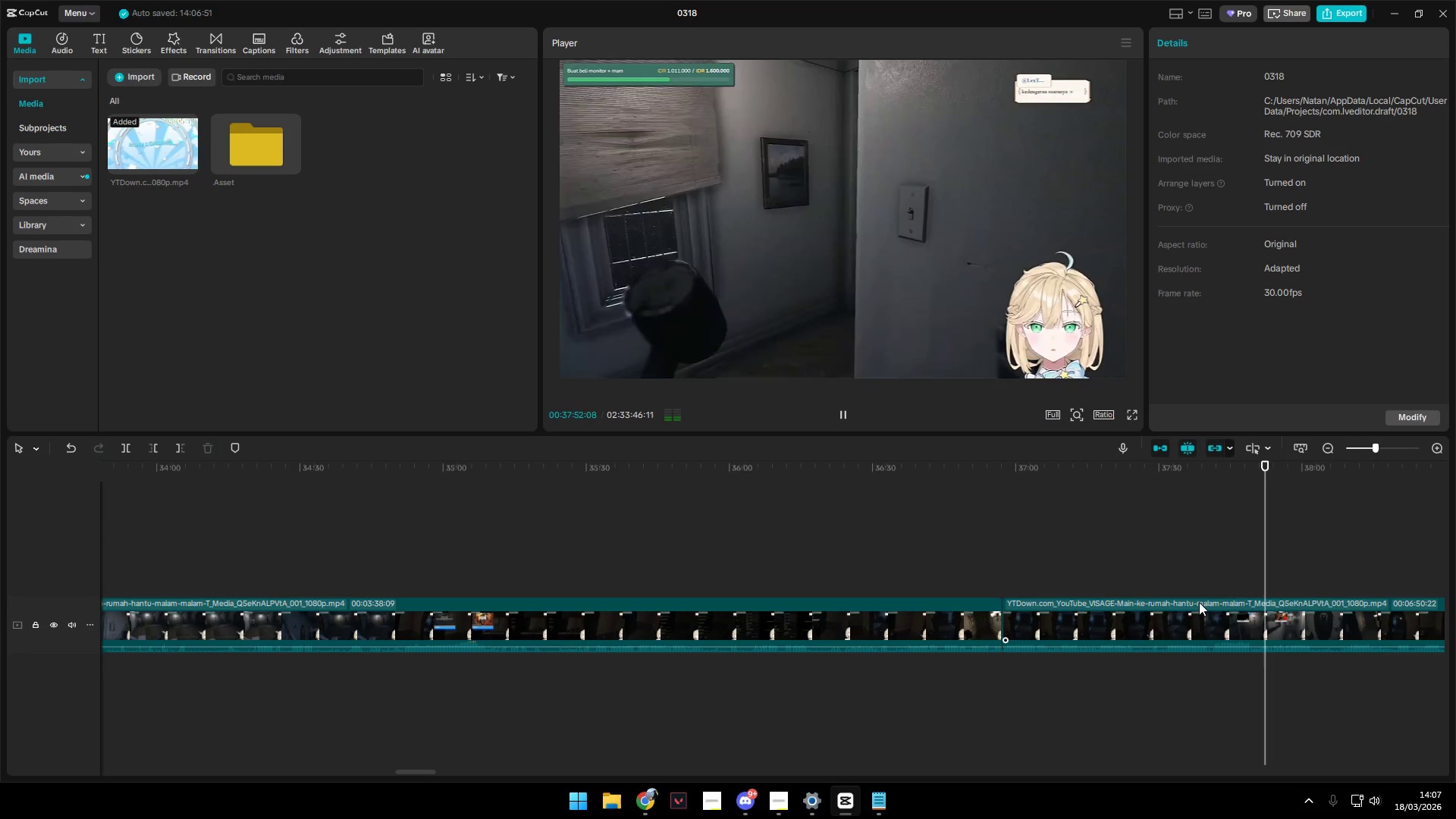 
wait(60.09)
 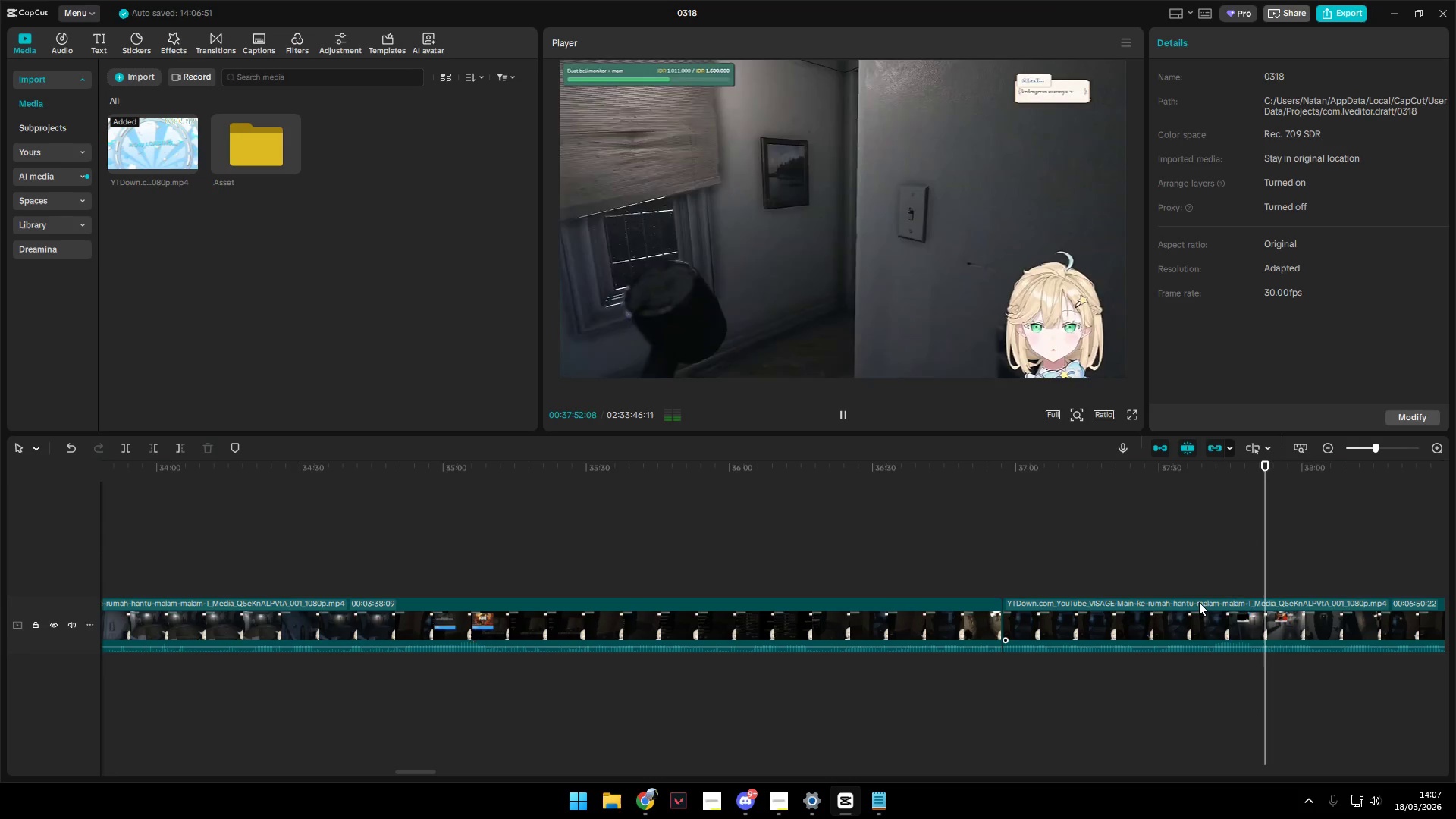 
left_click([1178, 588])
 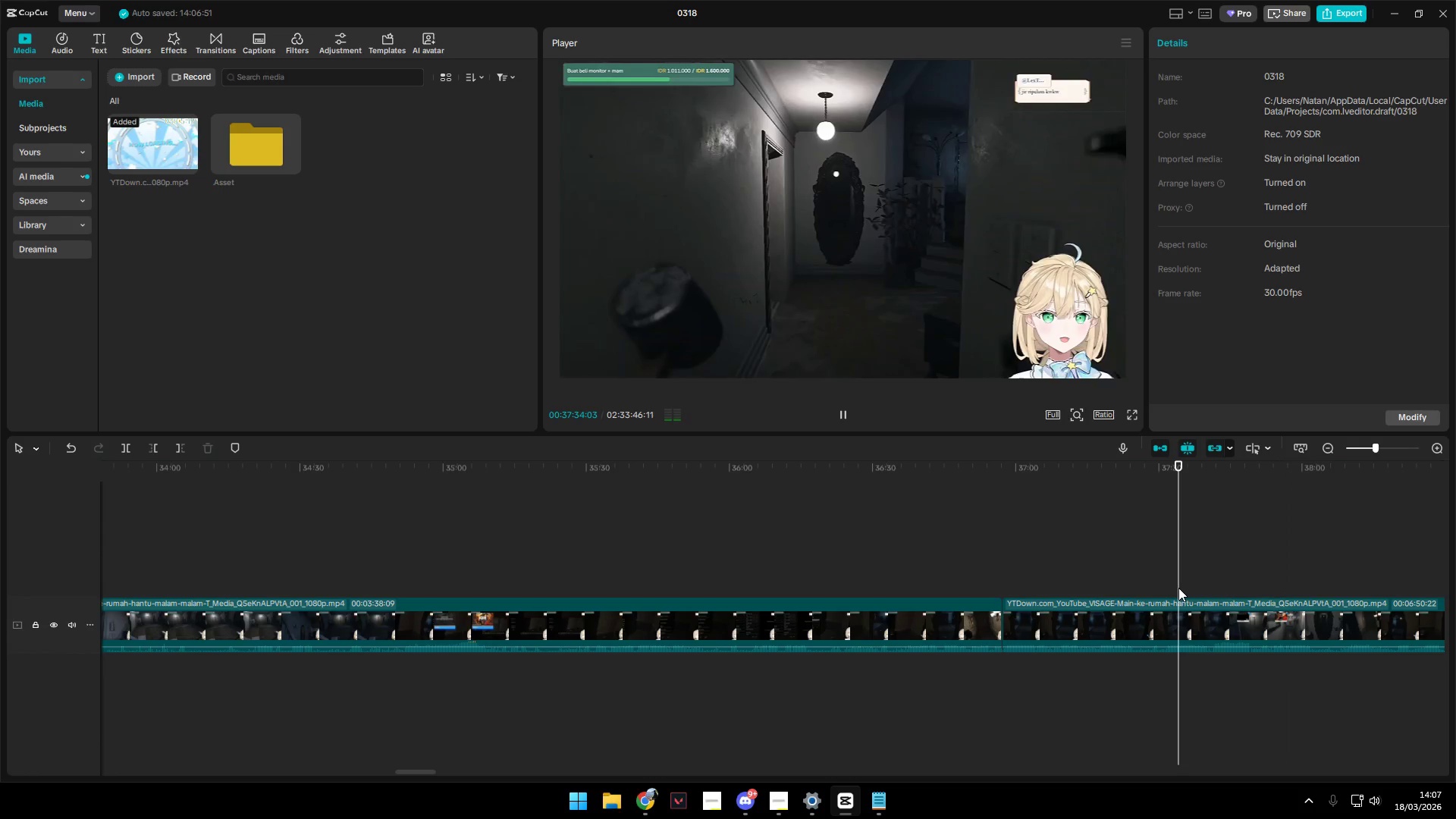 
key(Space)
 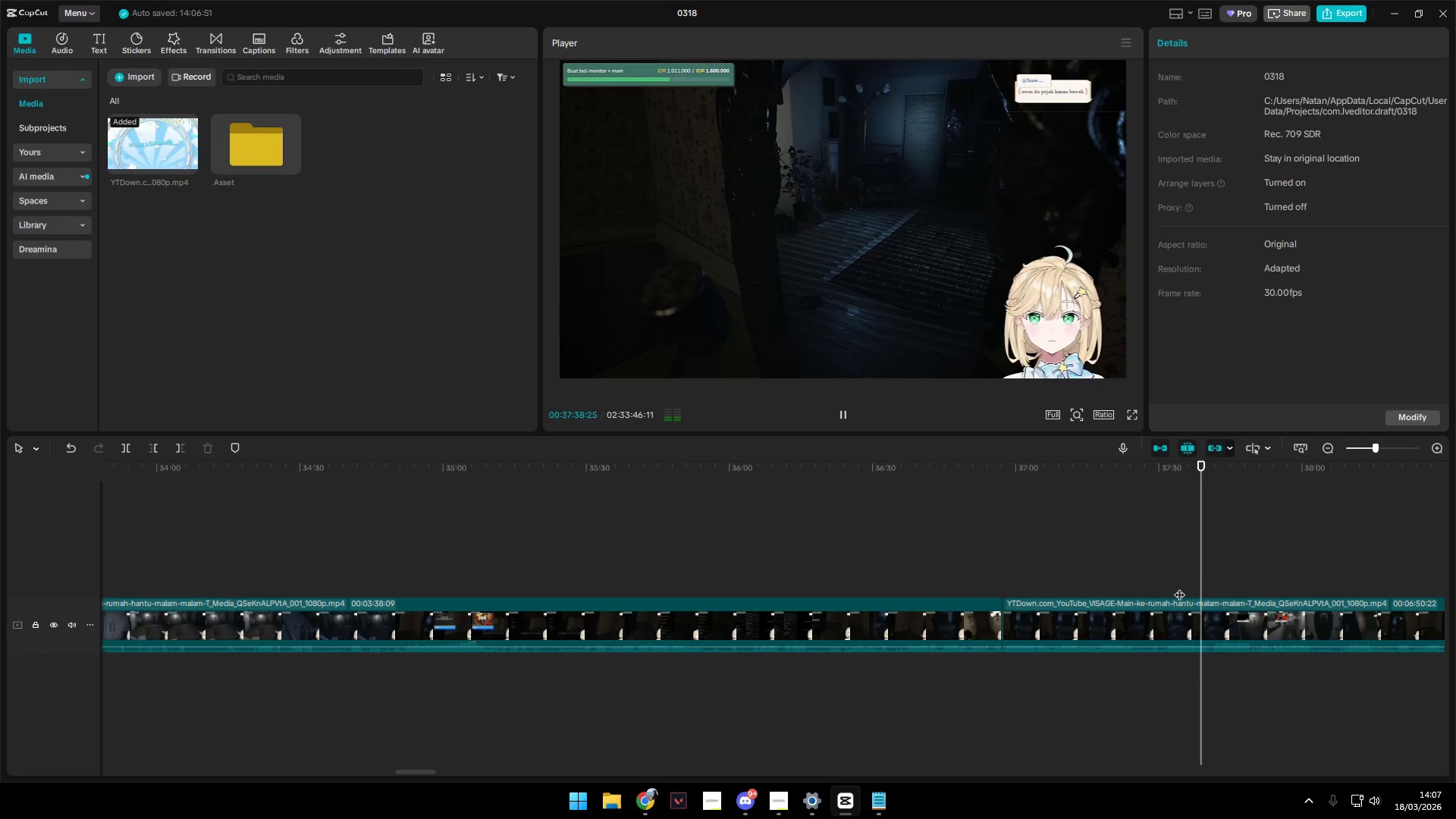 
wait(6.41)
 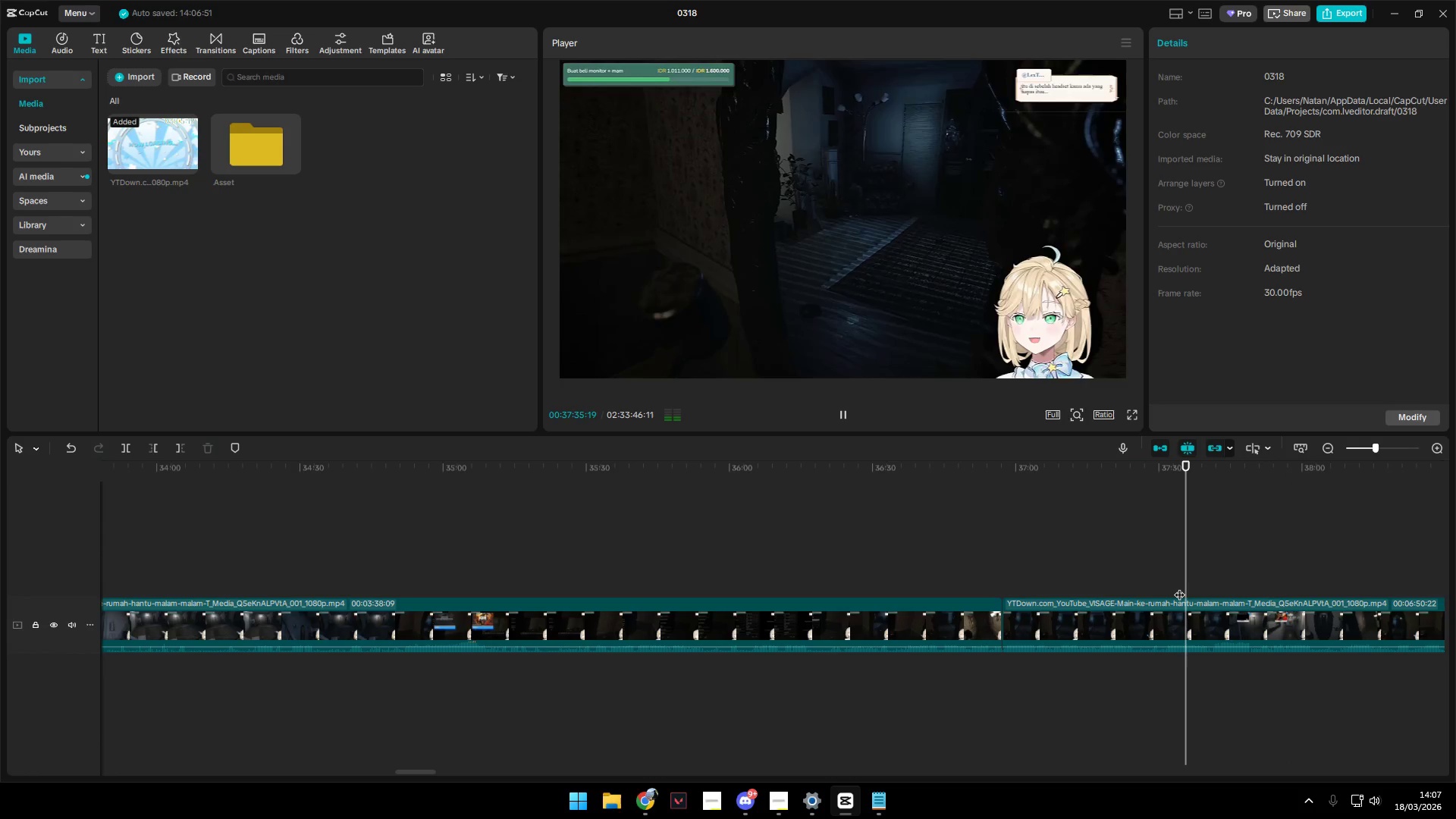 
key(Space)
 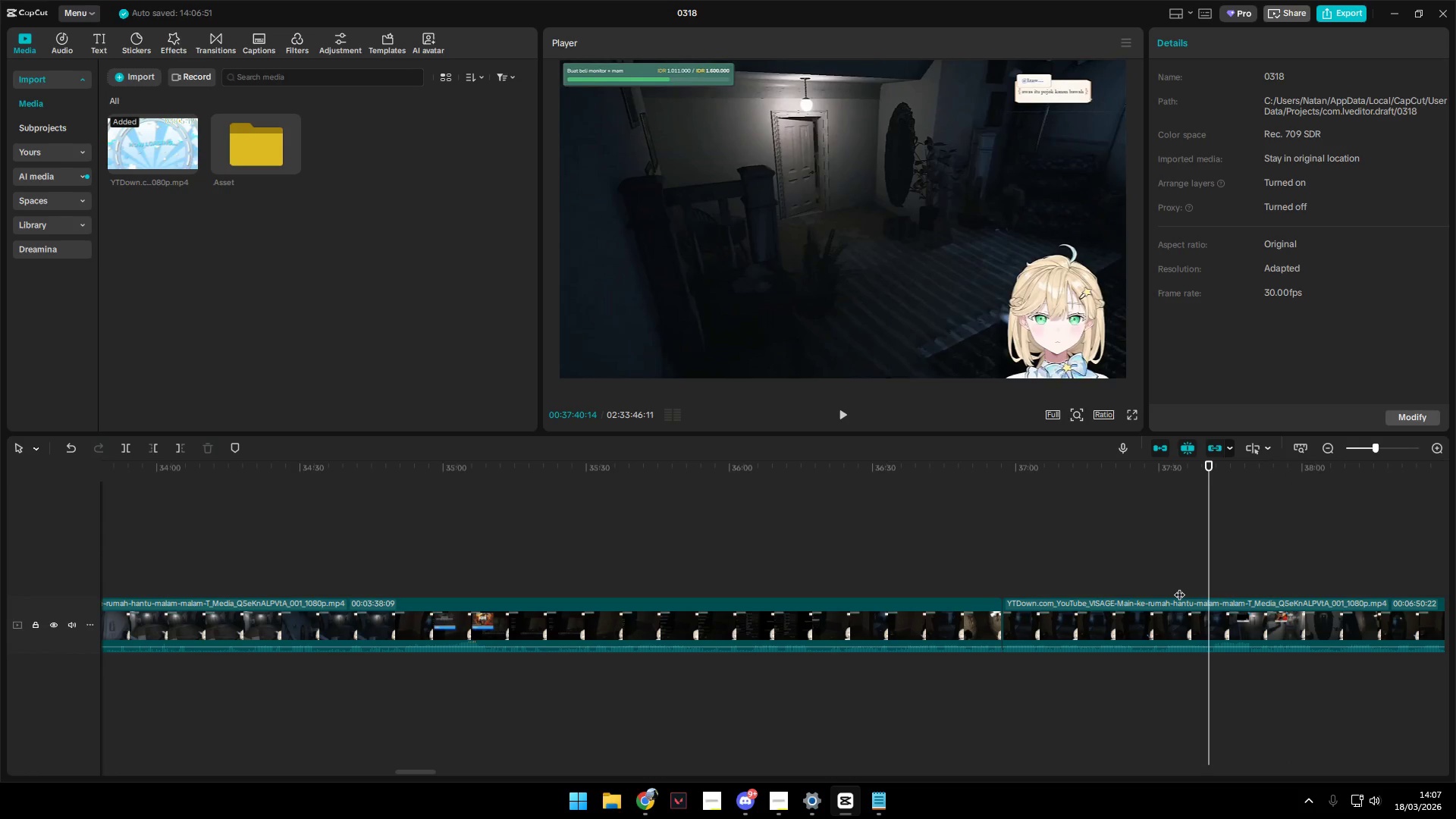 
key(Shift+E)
 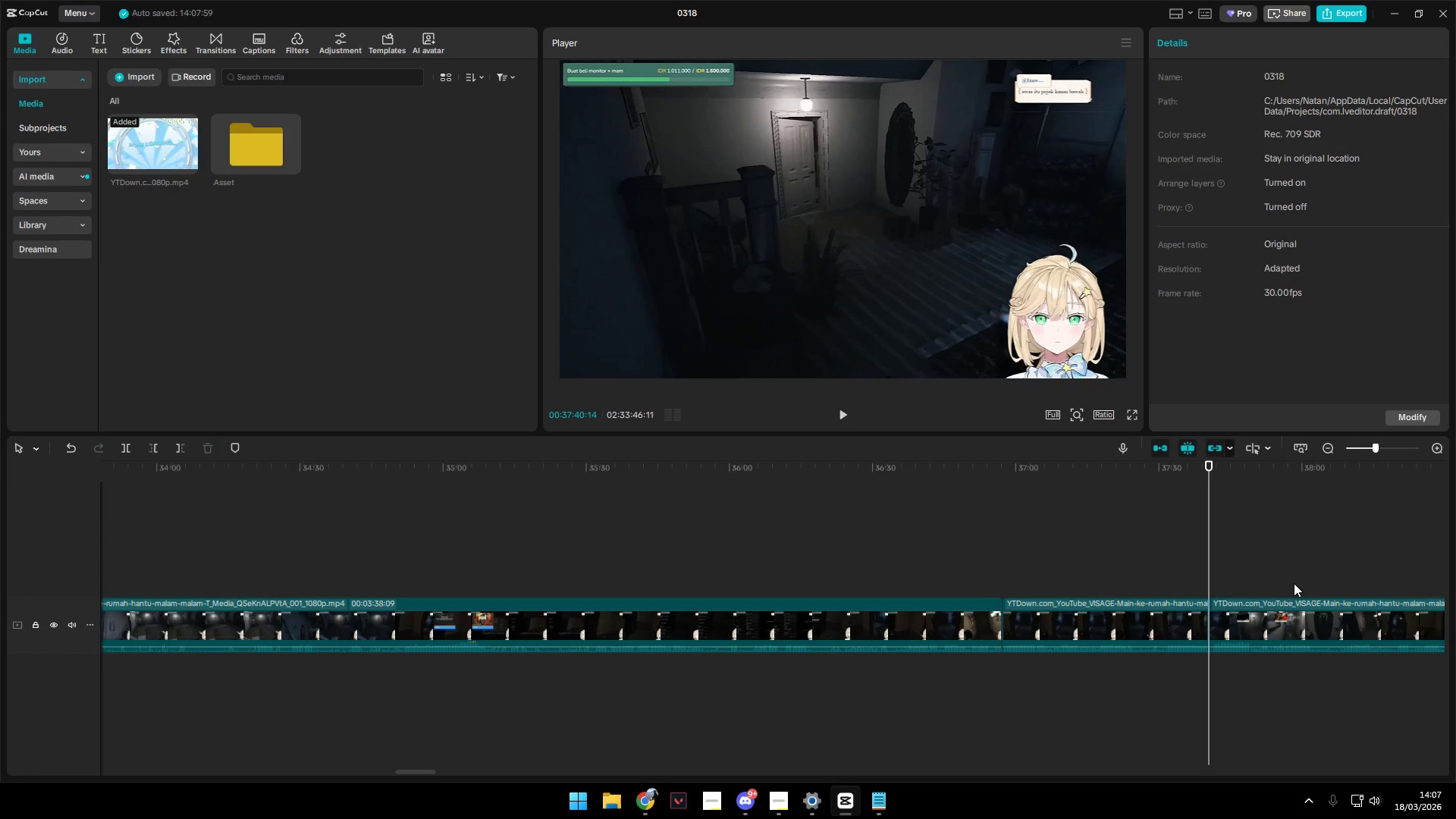 
left_click([1294, 582])
 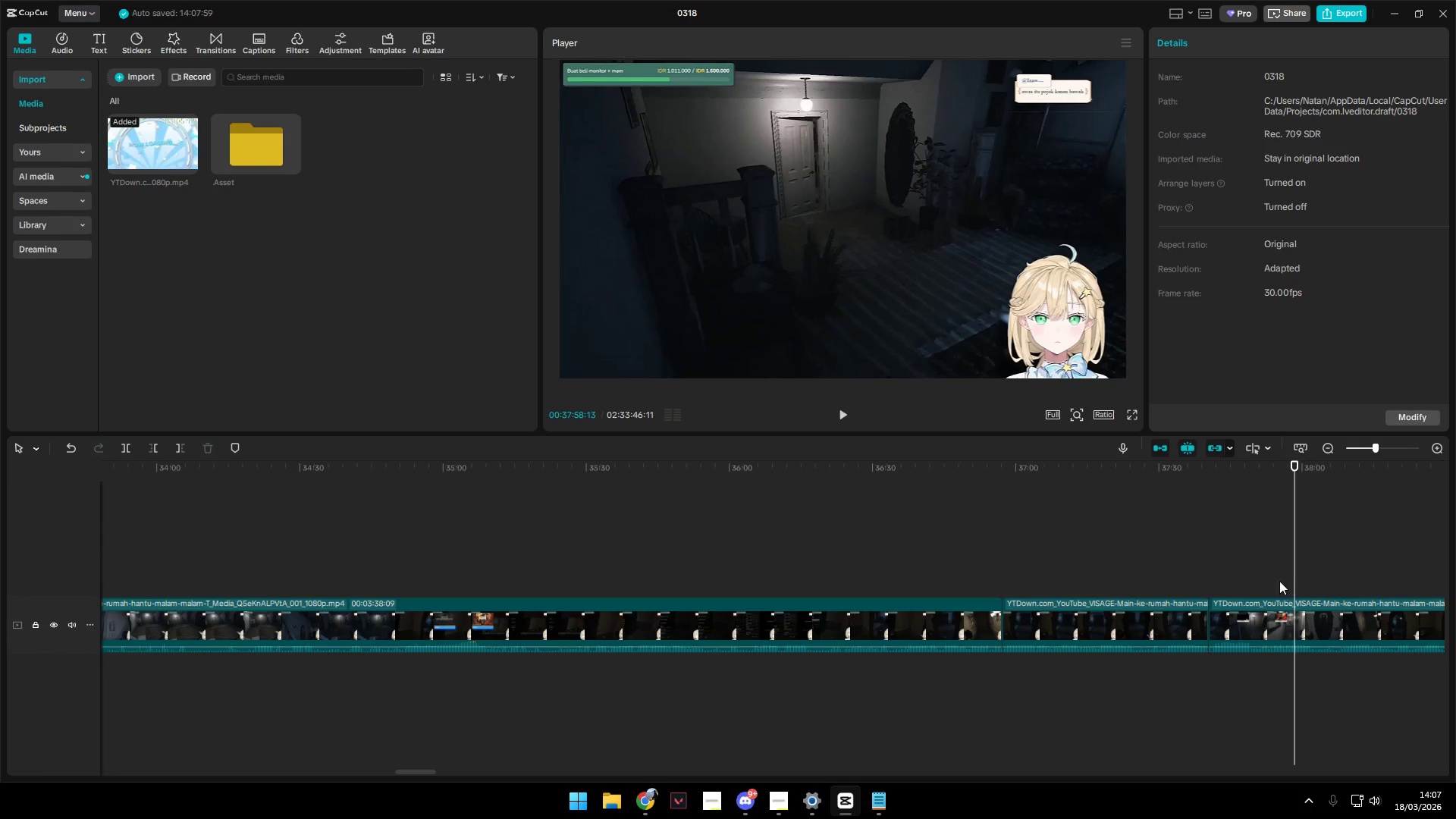 
left_click([1269, 581])
 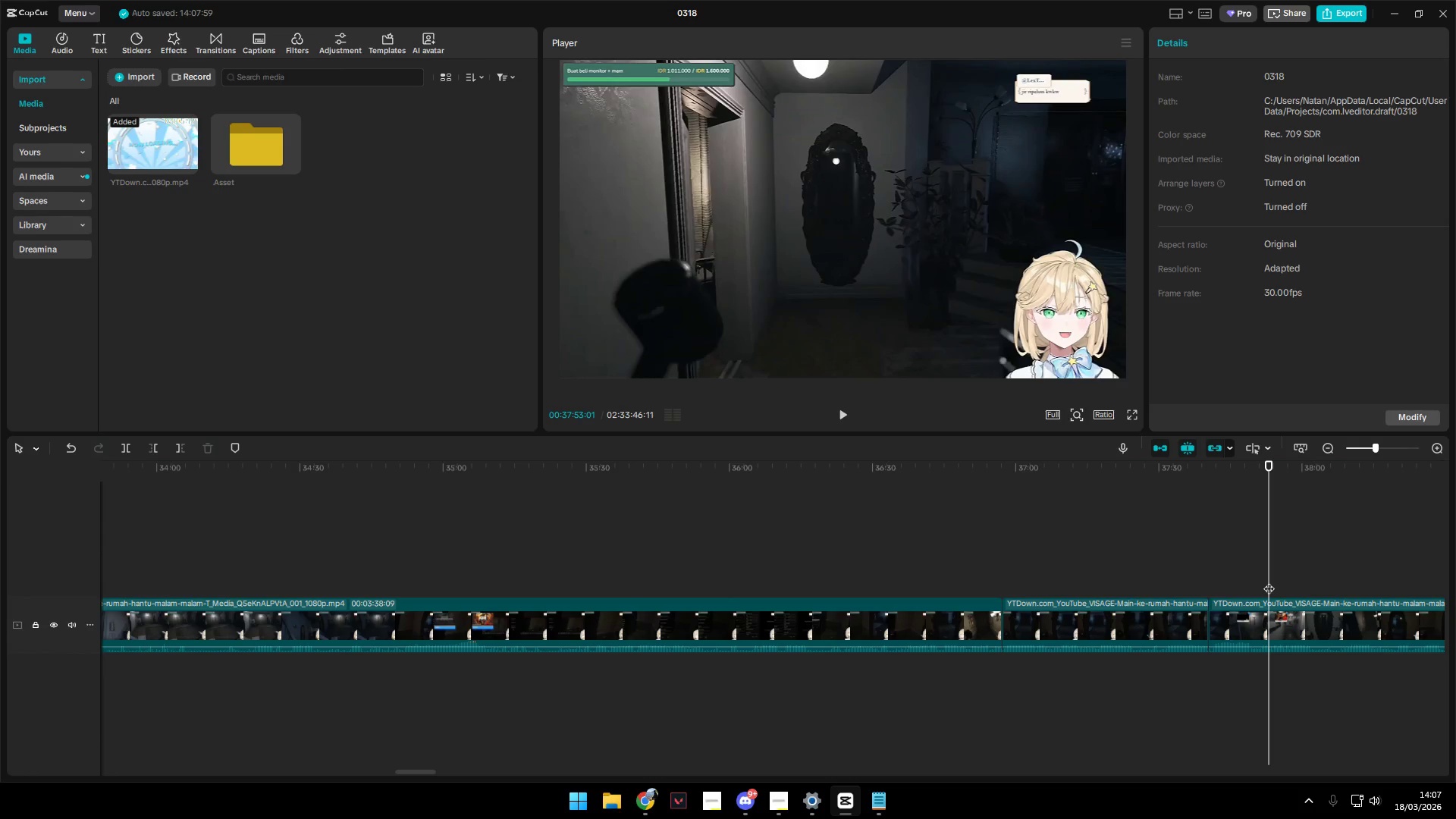 
key(Space)
 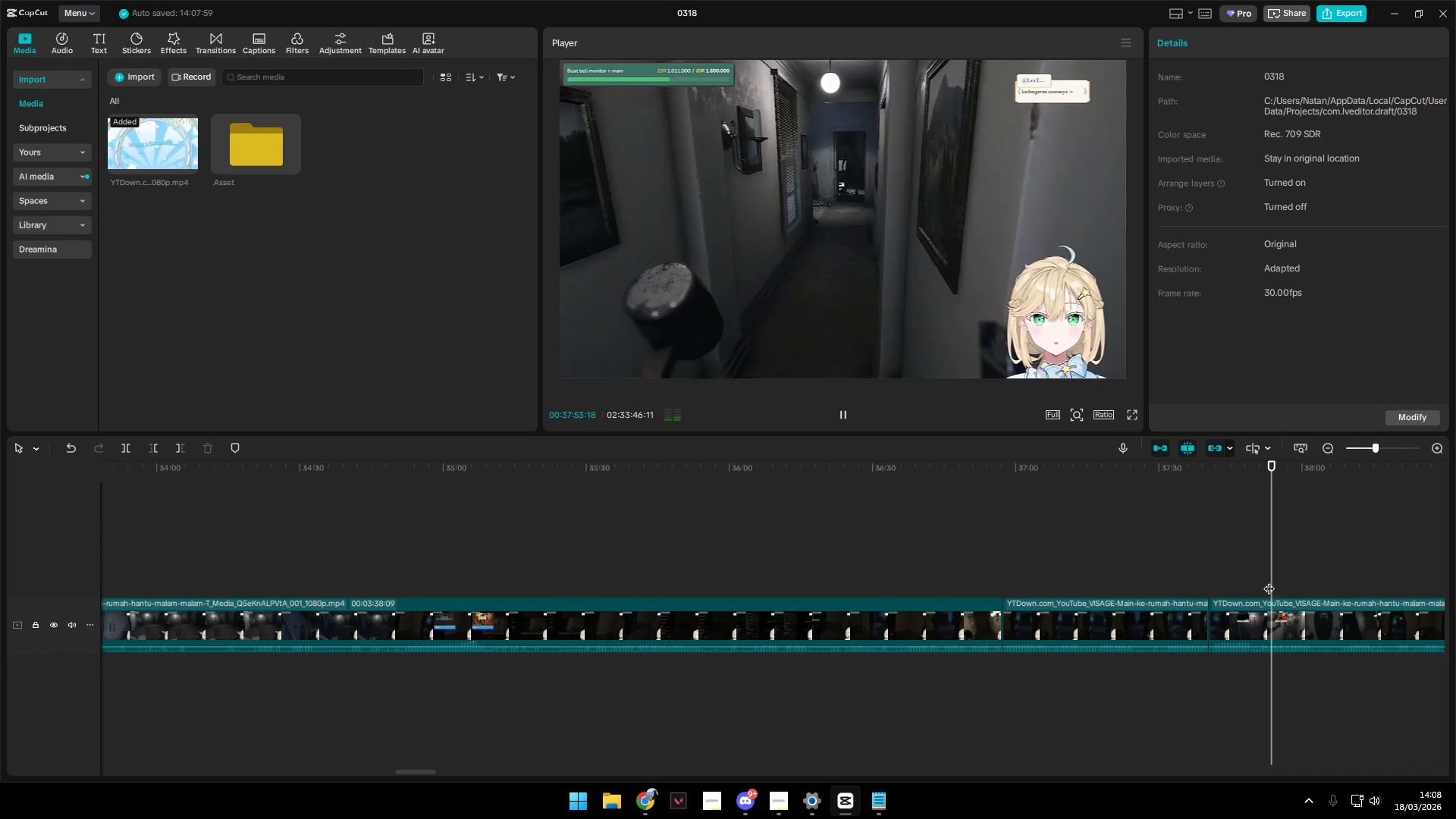 
key(Space)
 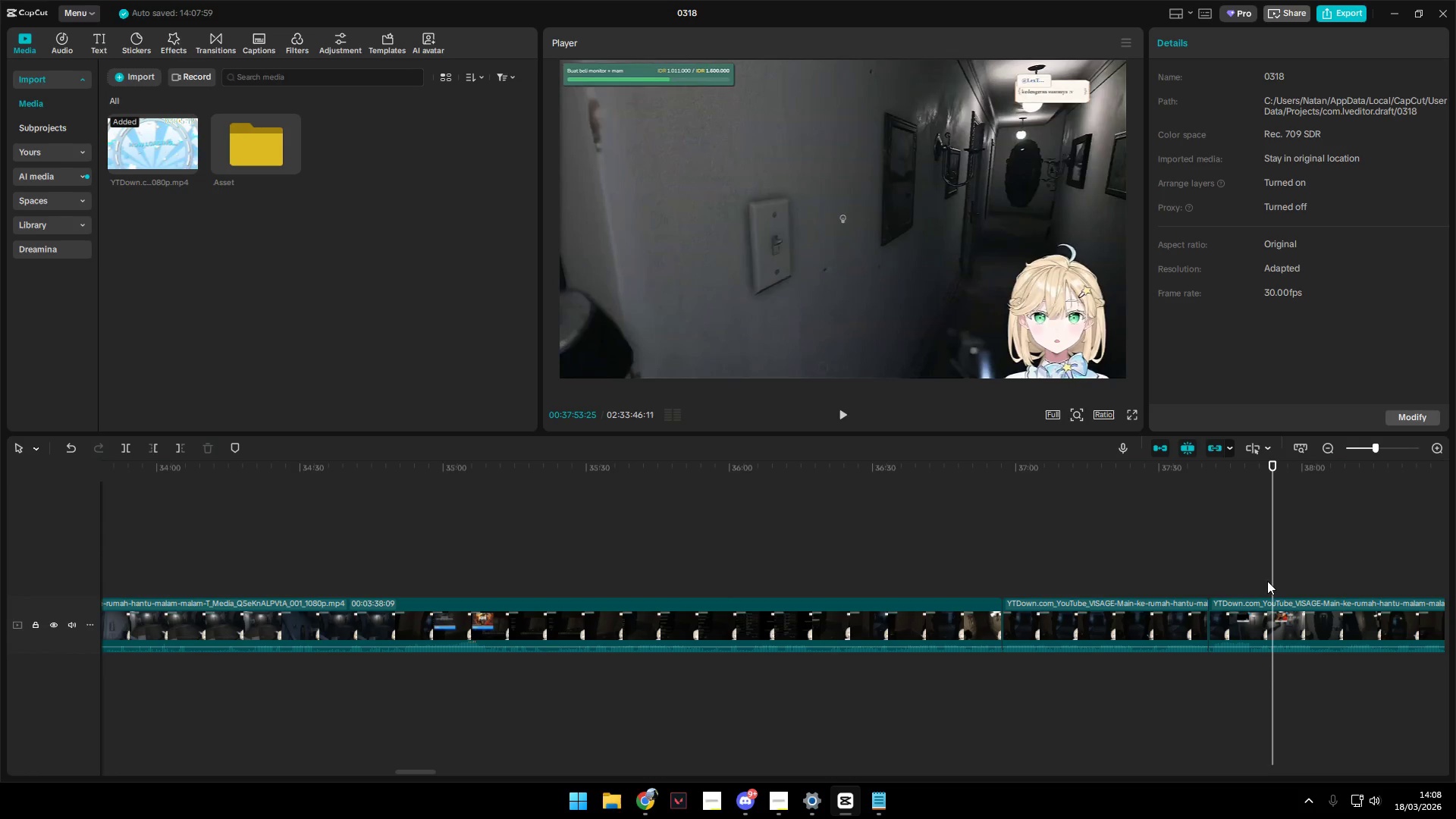 
left_click([1264, 581])
 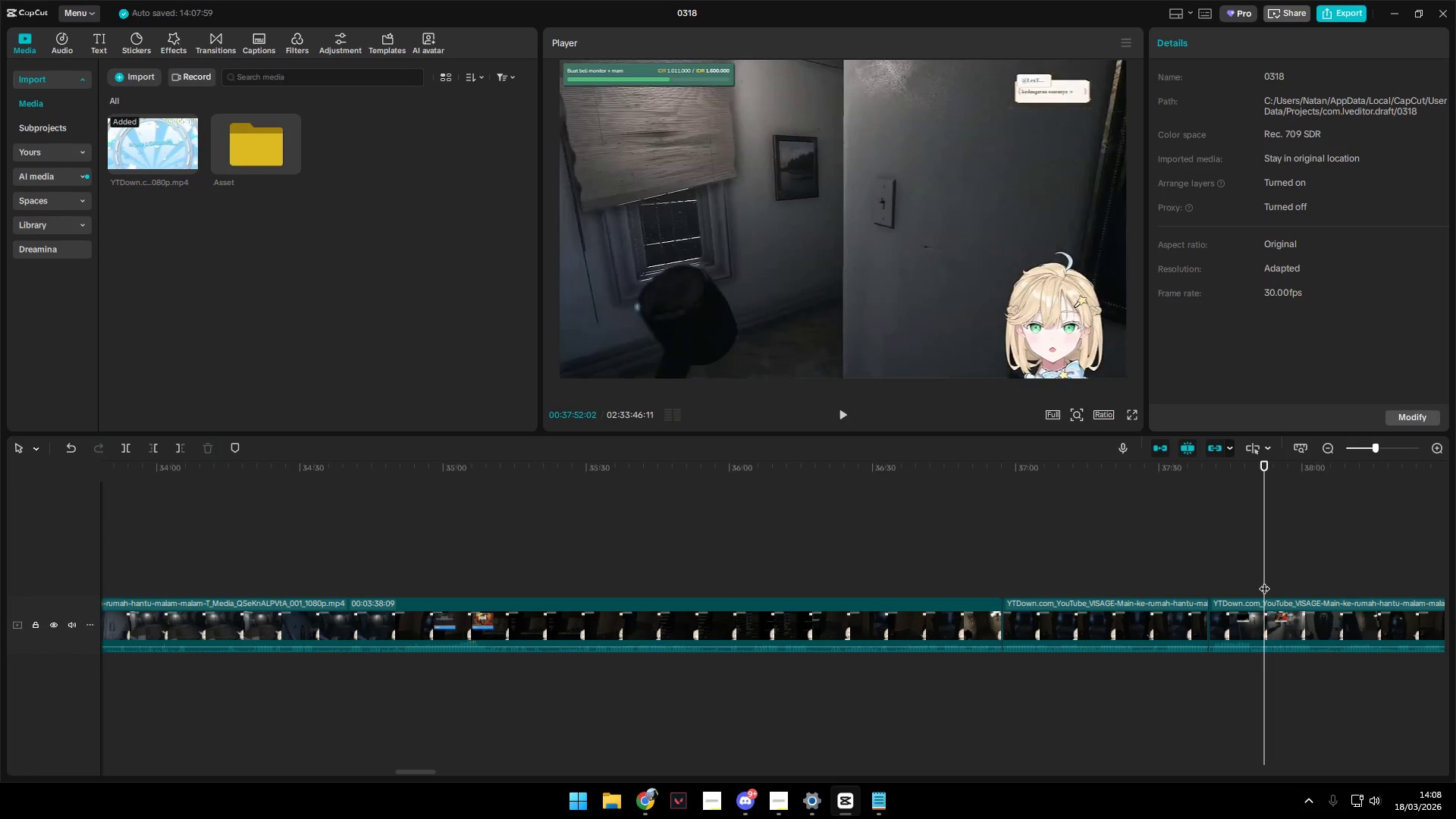 
key(Space)
 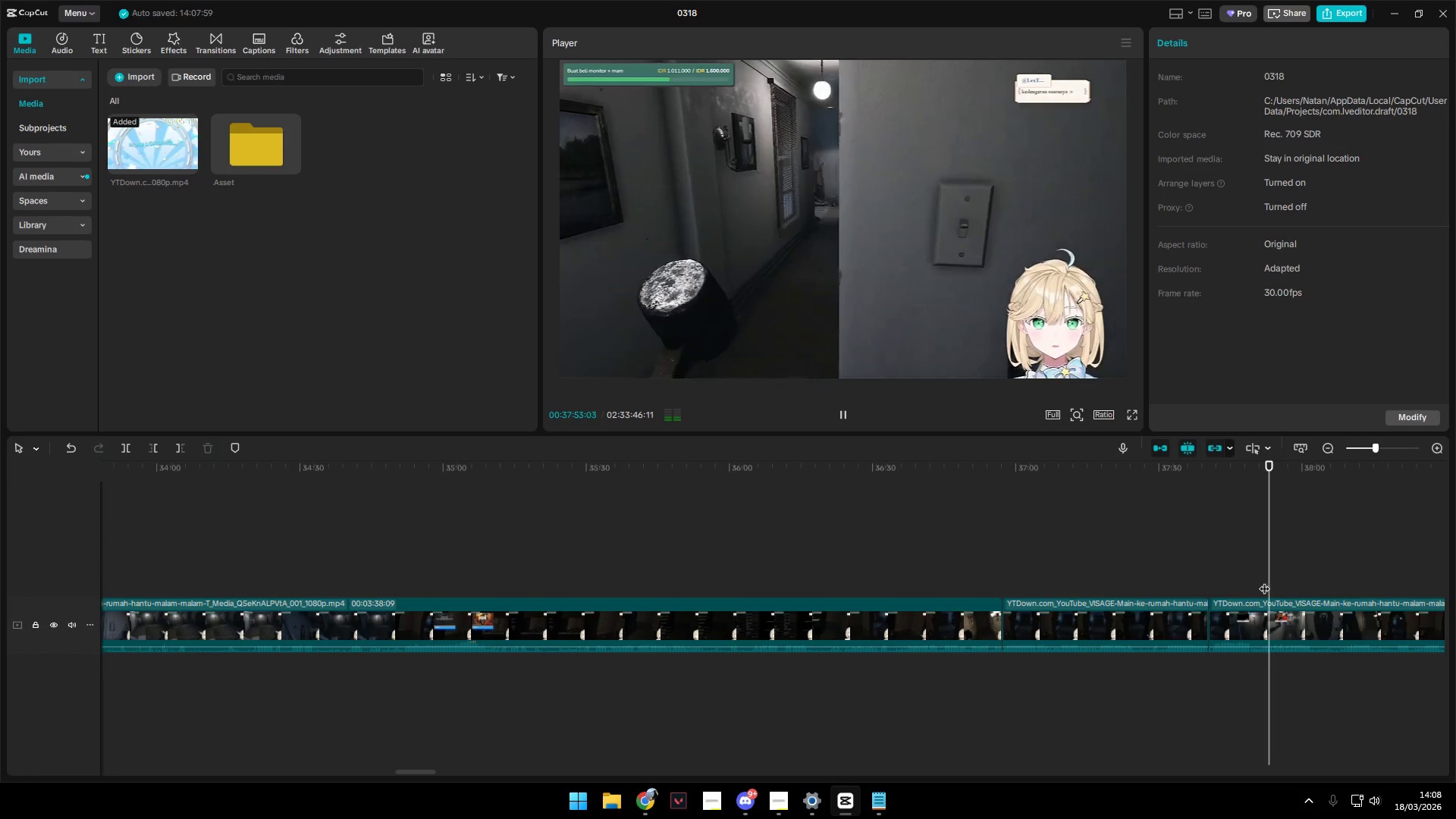 
key(Space)
 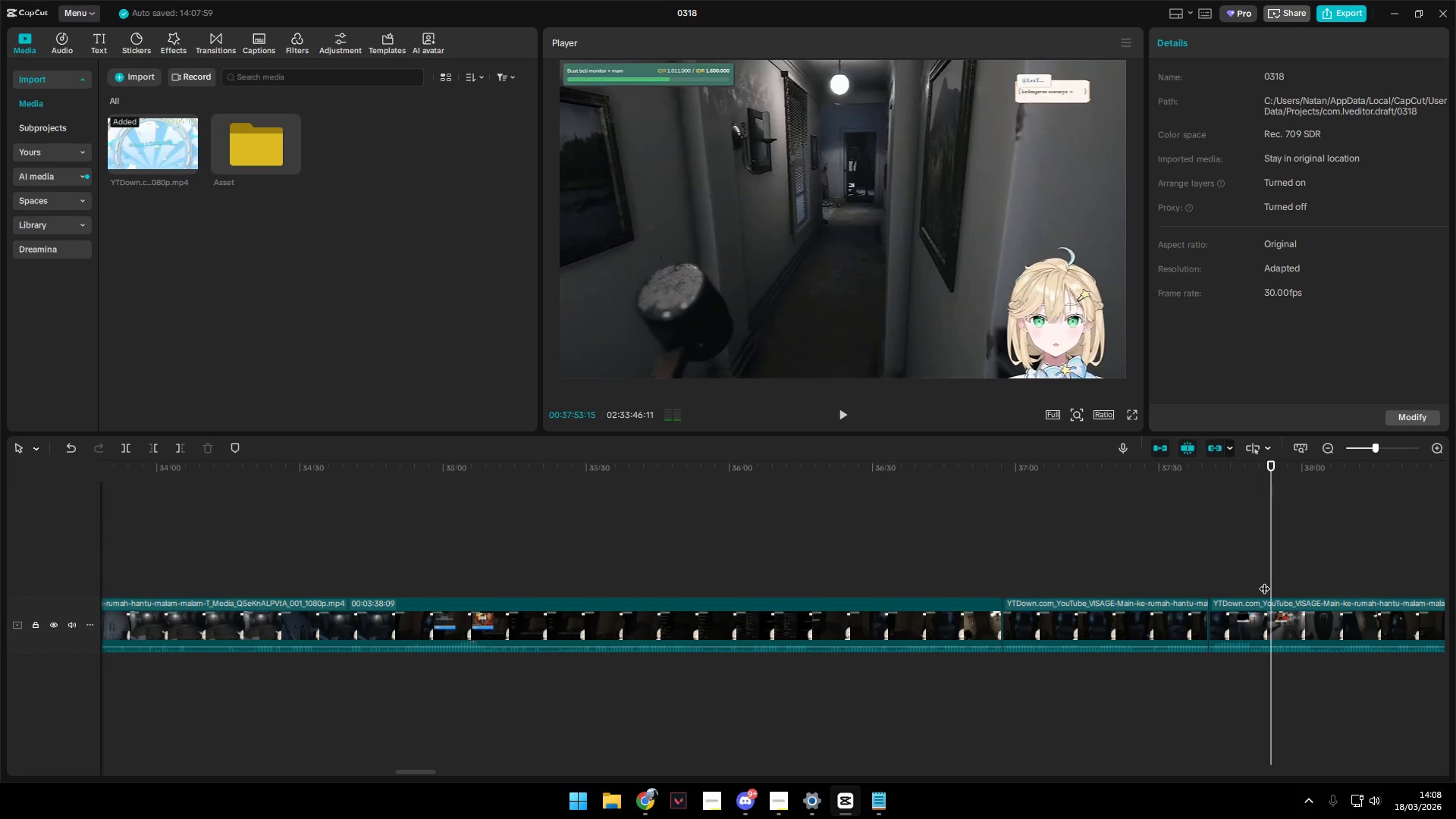 
key(Shift+E)
 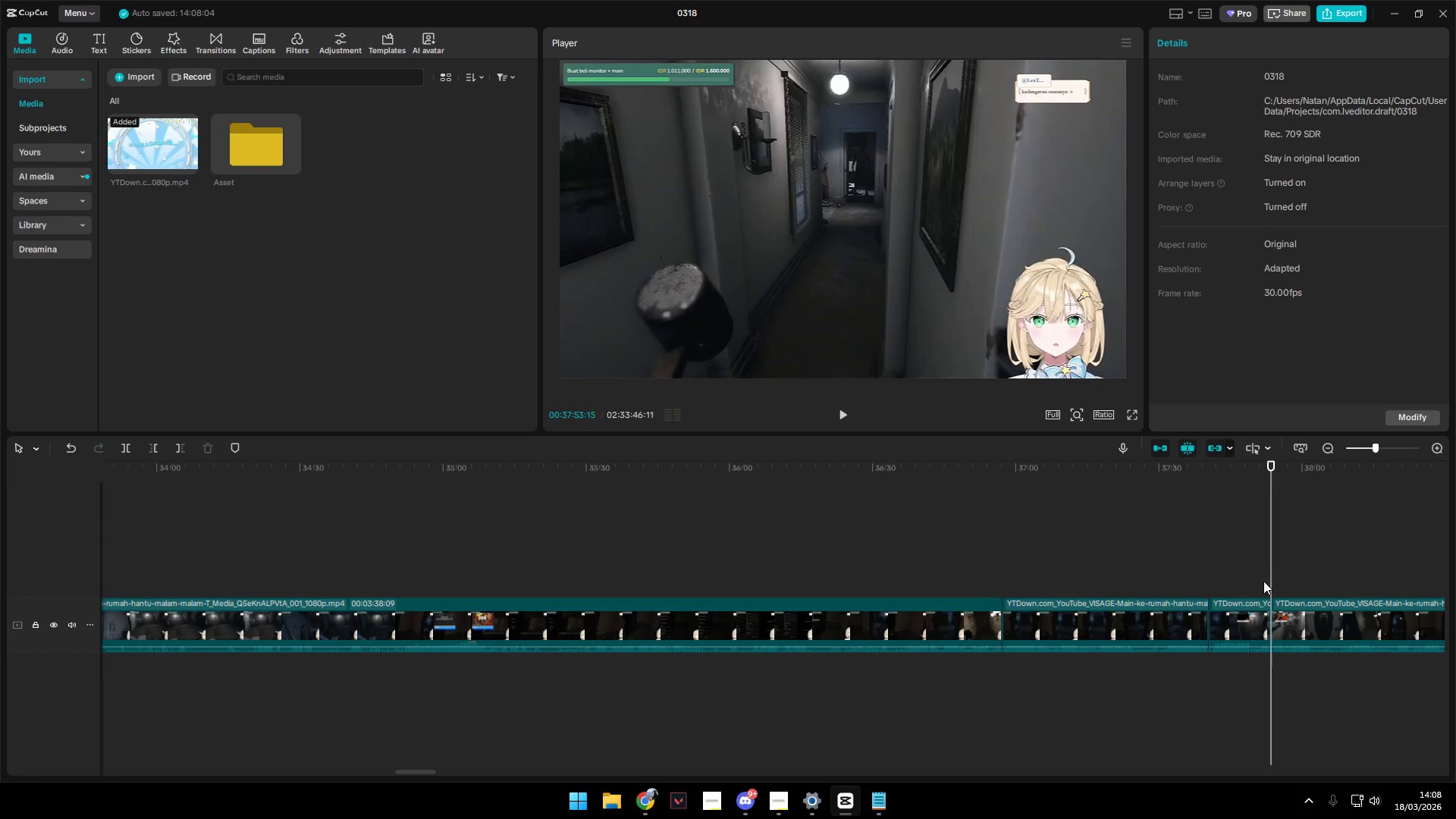 
key(Space)
 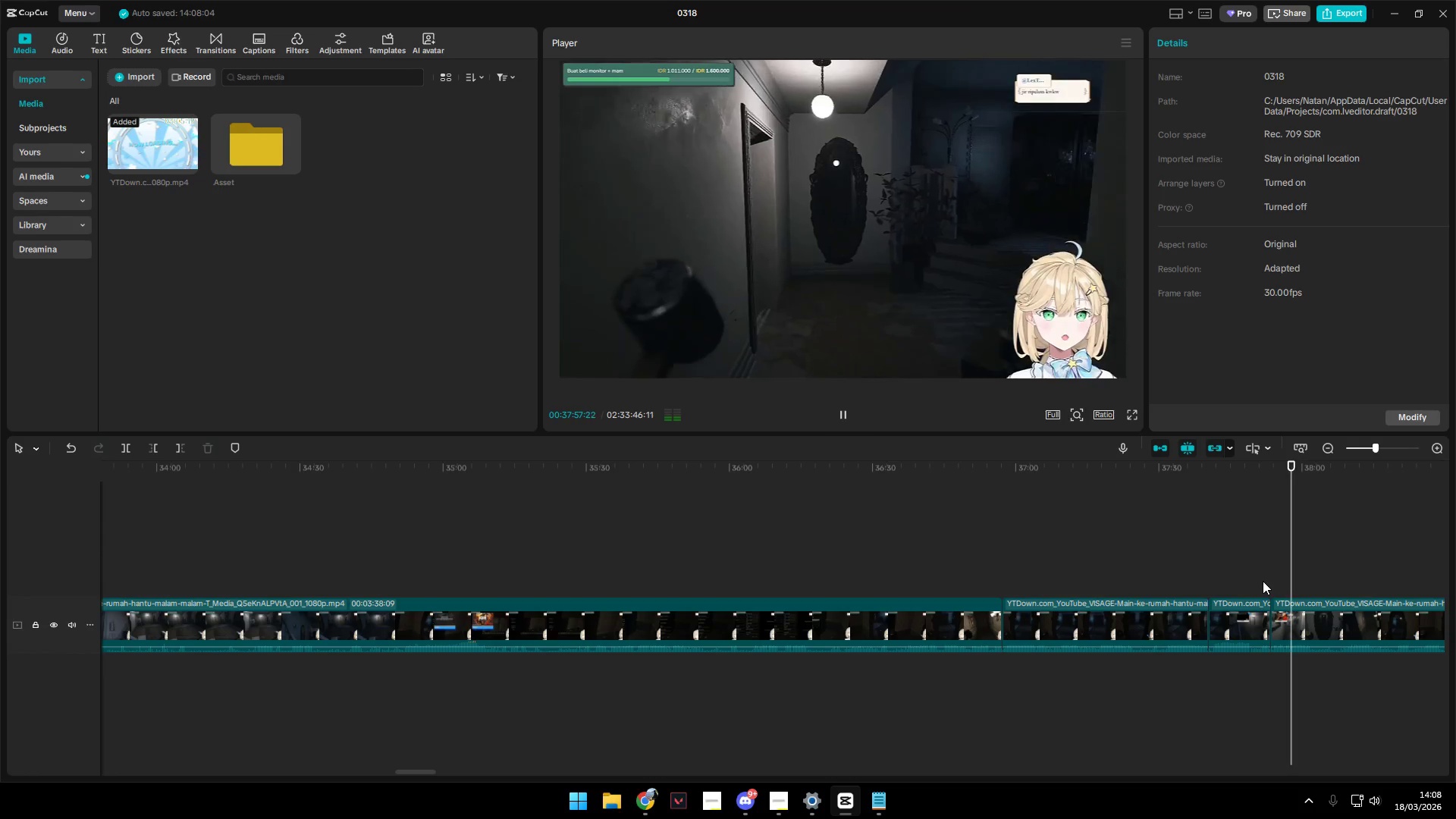 
wait(9.3)
 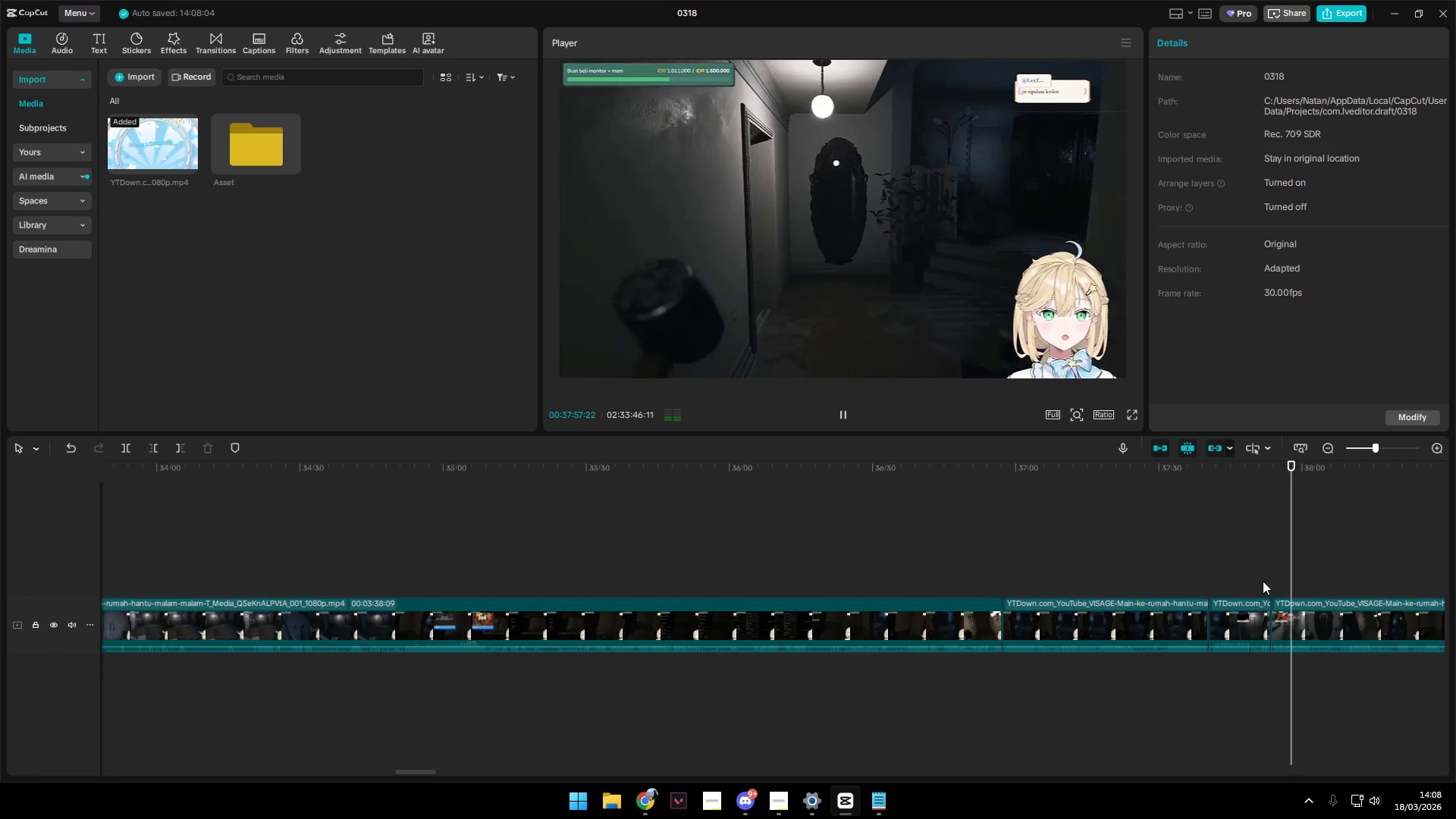 
key(Space)
 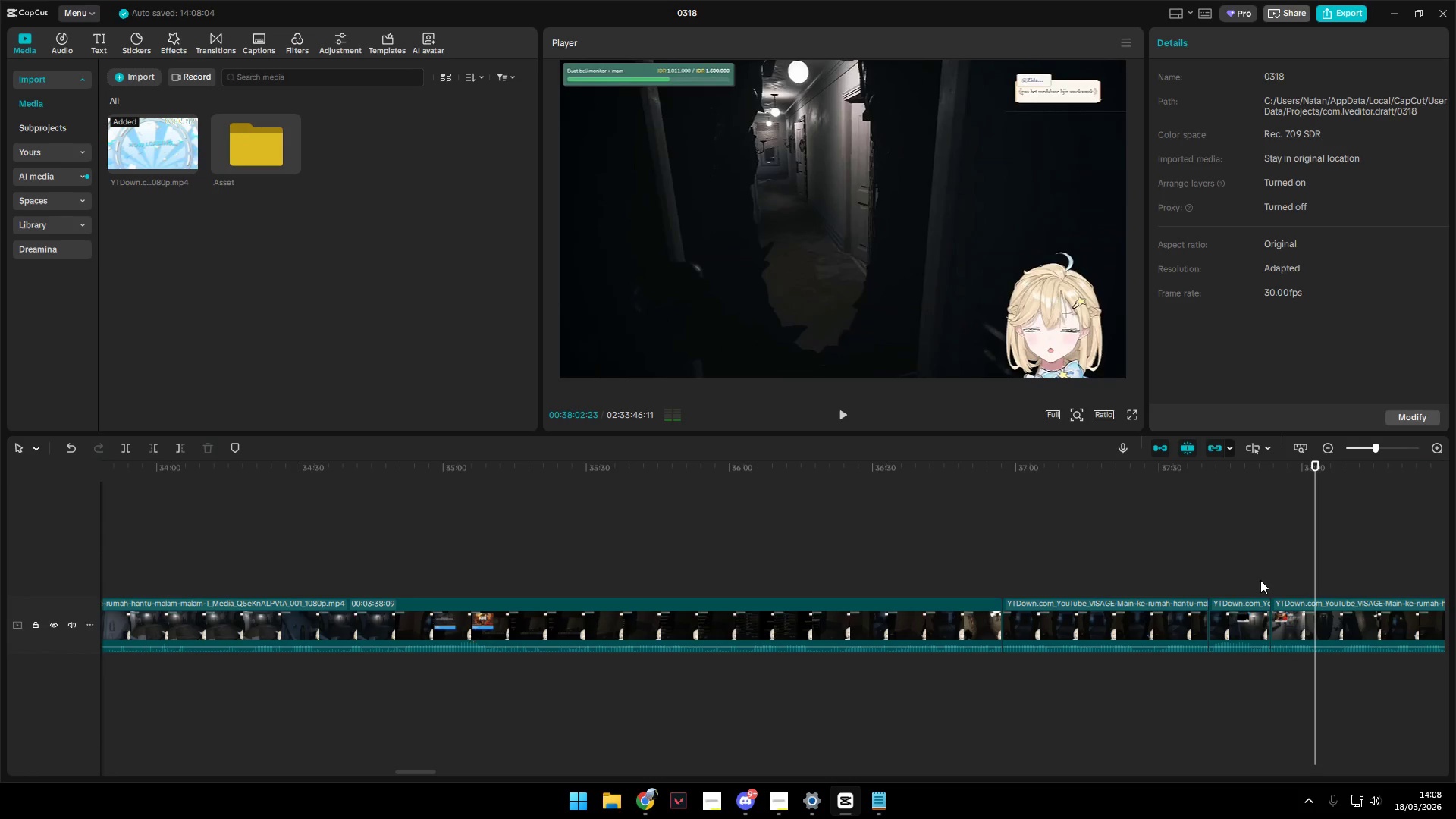 
key(Shift+E)
 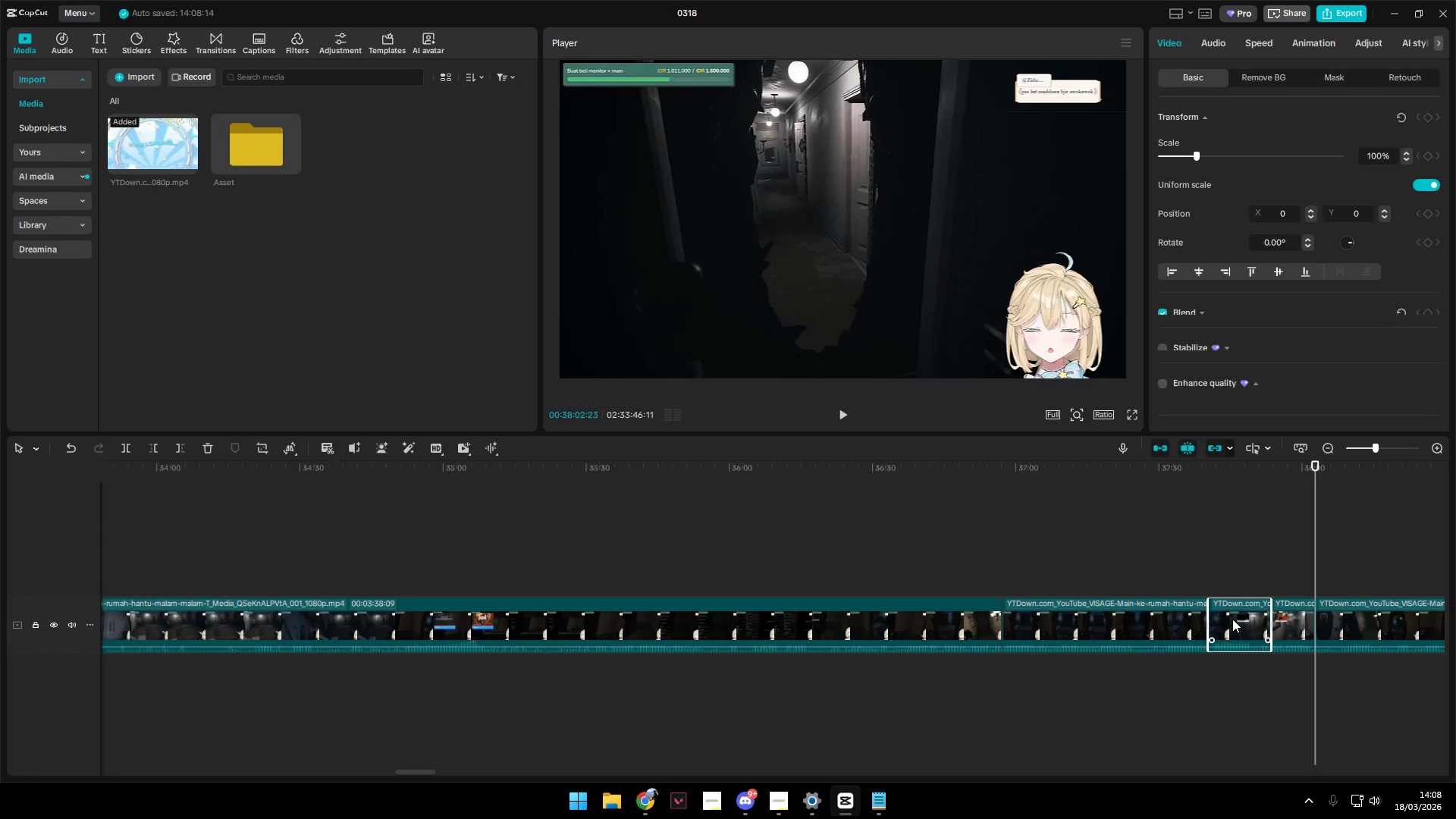 
key(Backspace)
 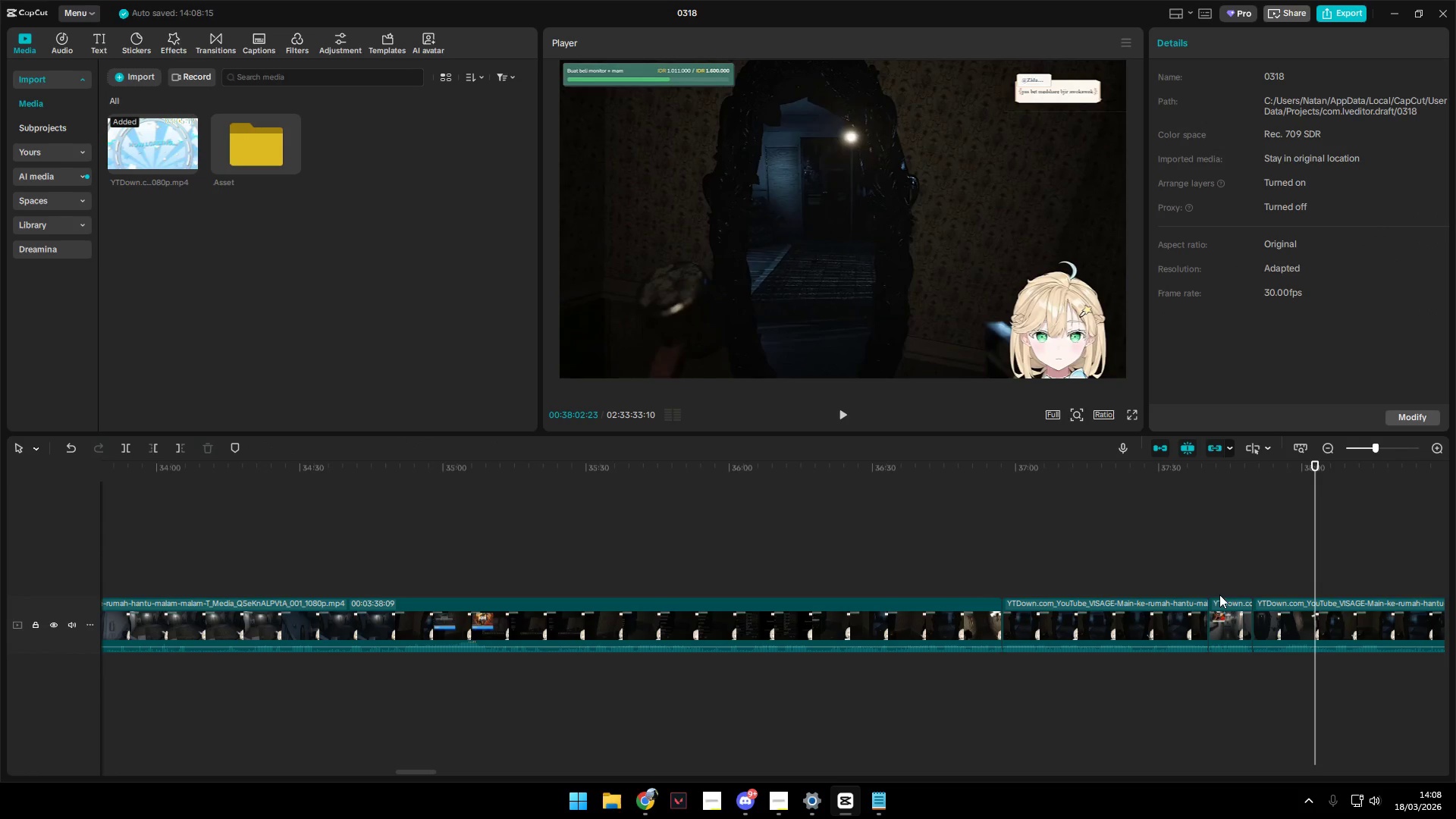 
left_click([1203, 576])
 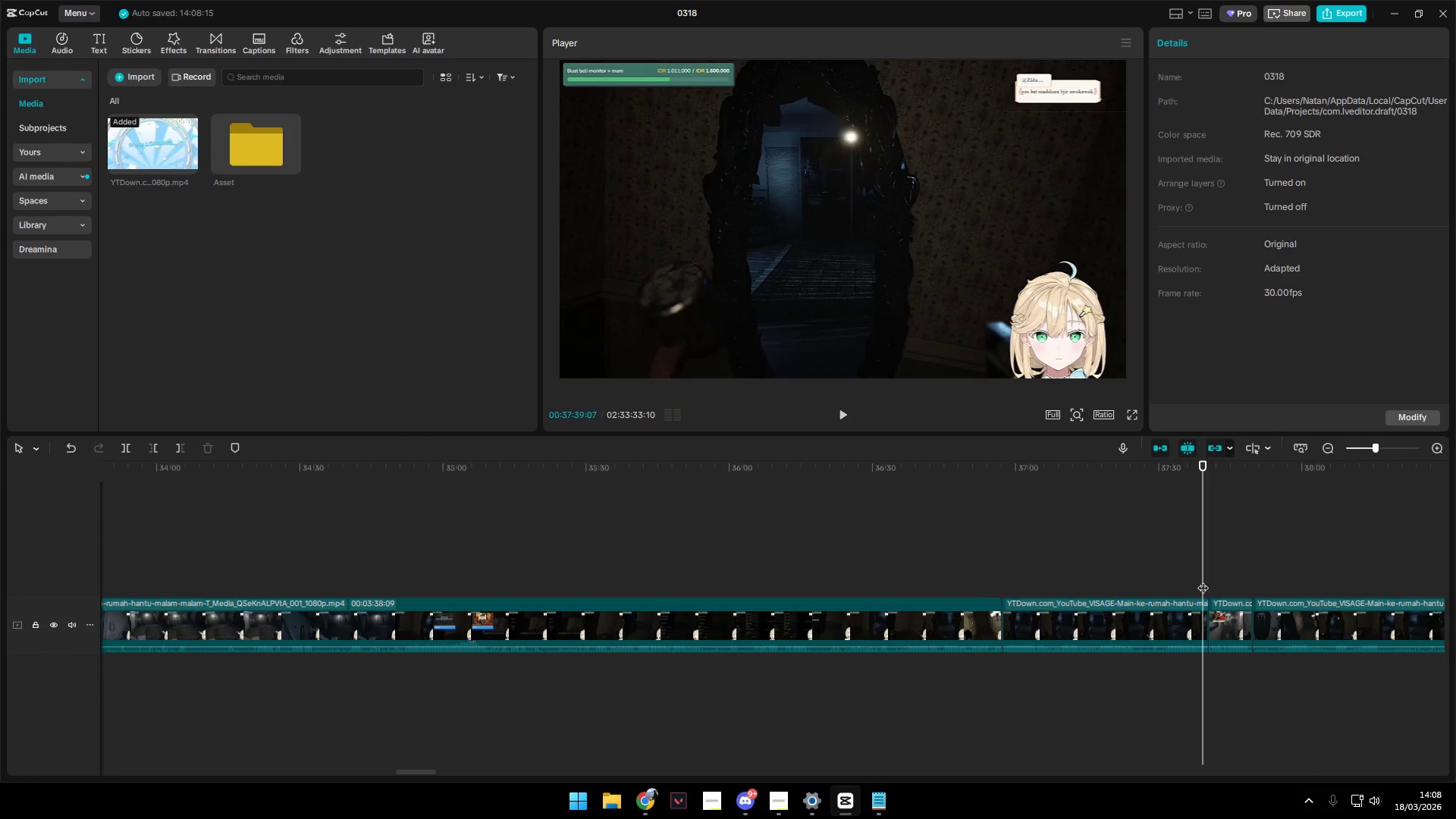 
key(Space)
 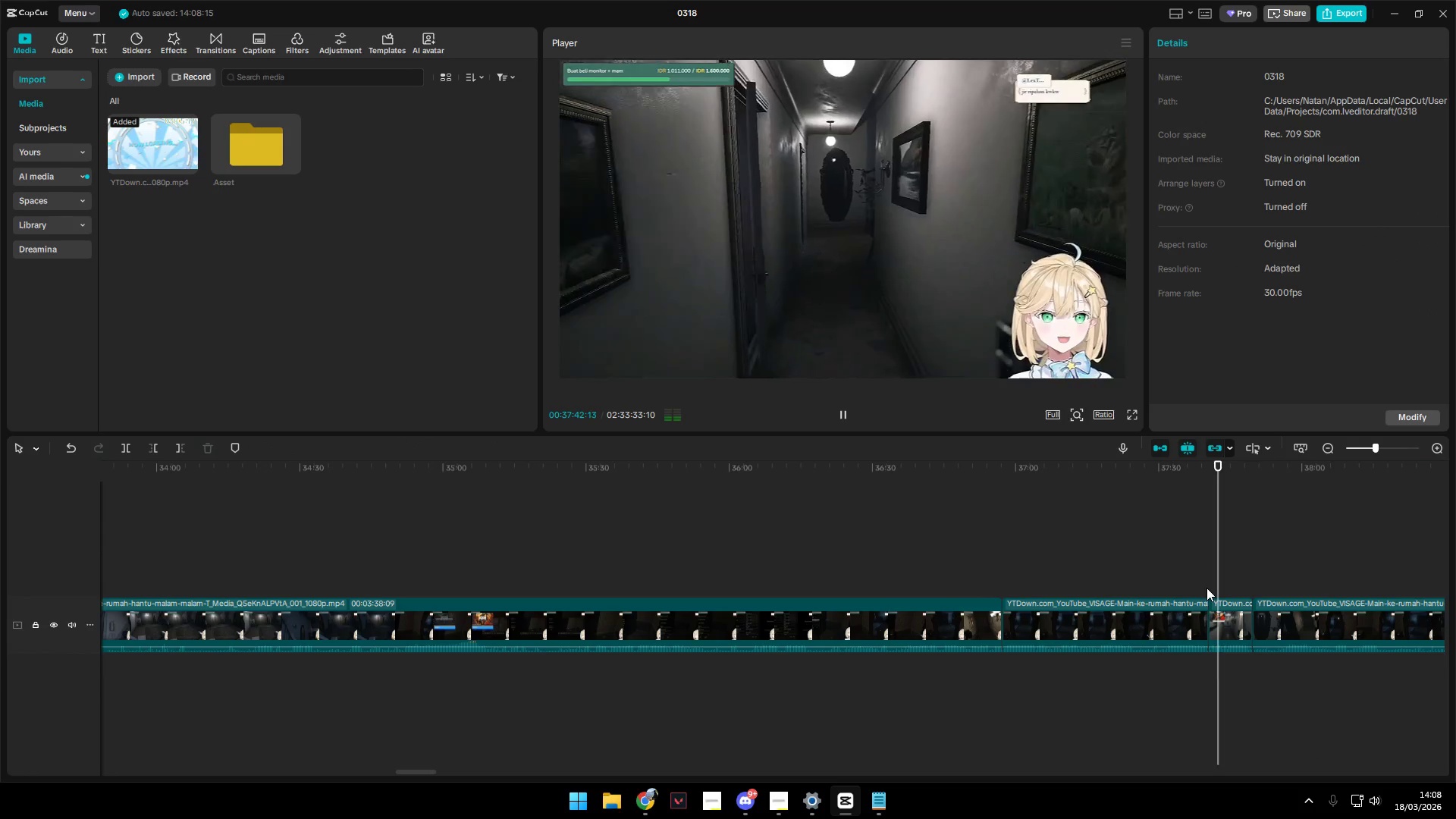 
left_click([1262, 588])
 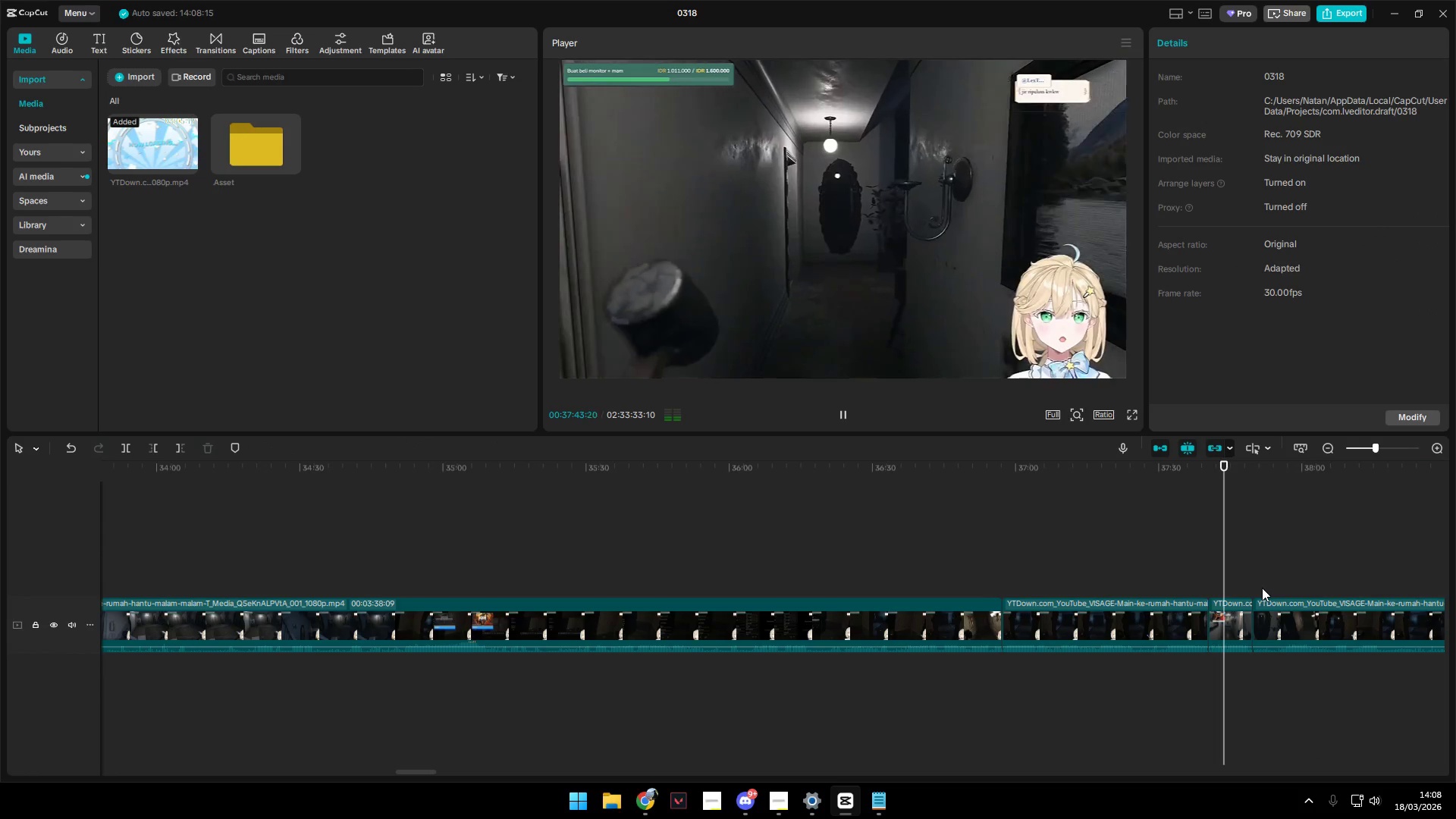 
key(Space)
 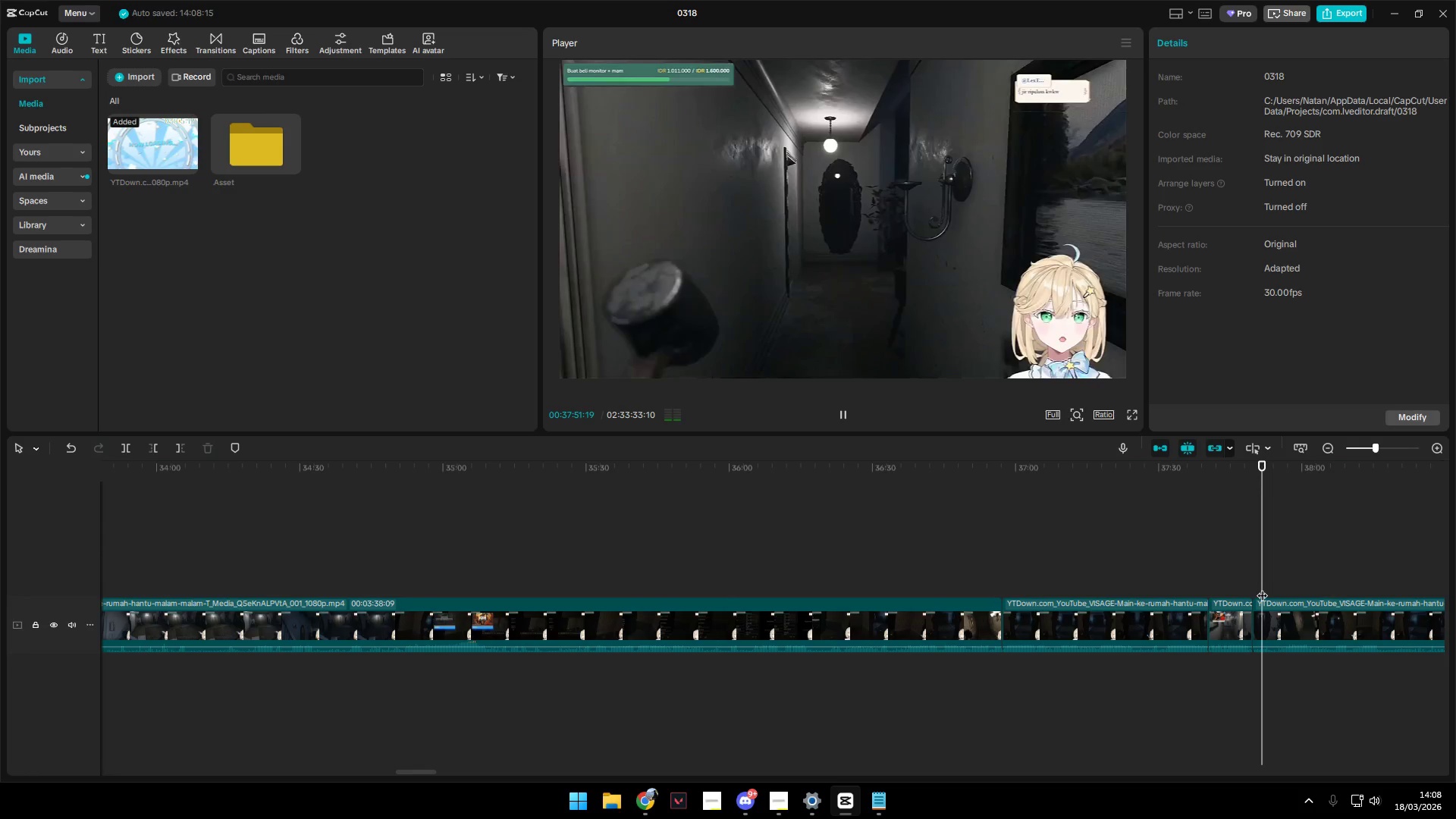 
key(Space)
 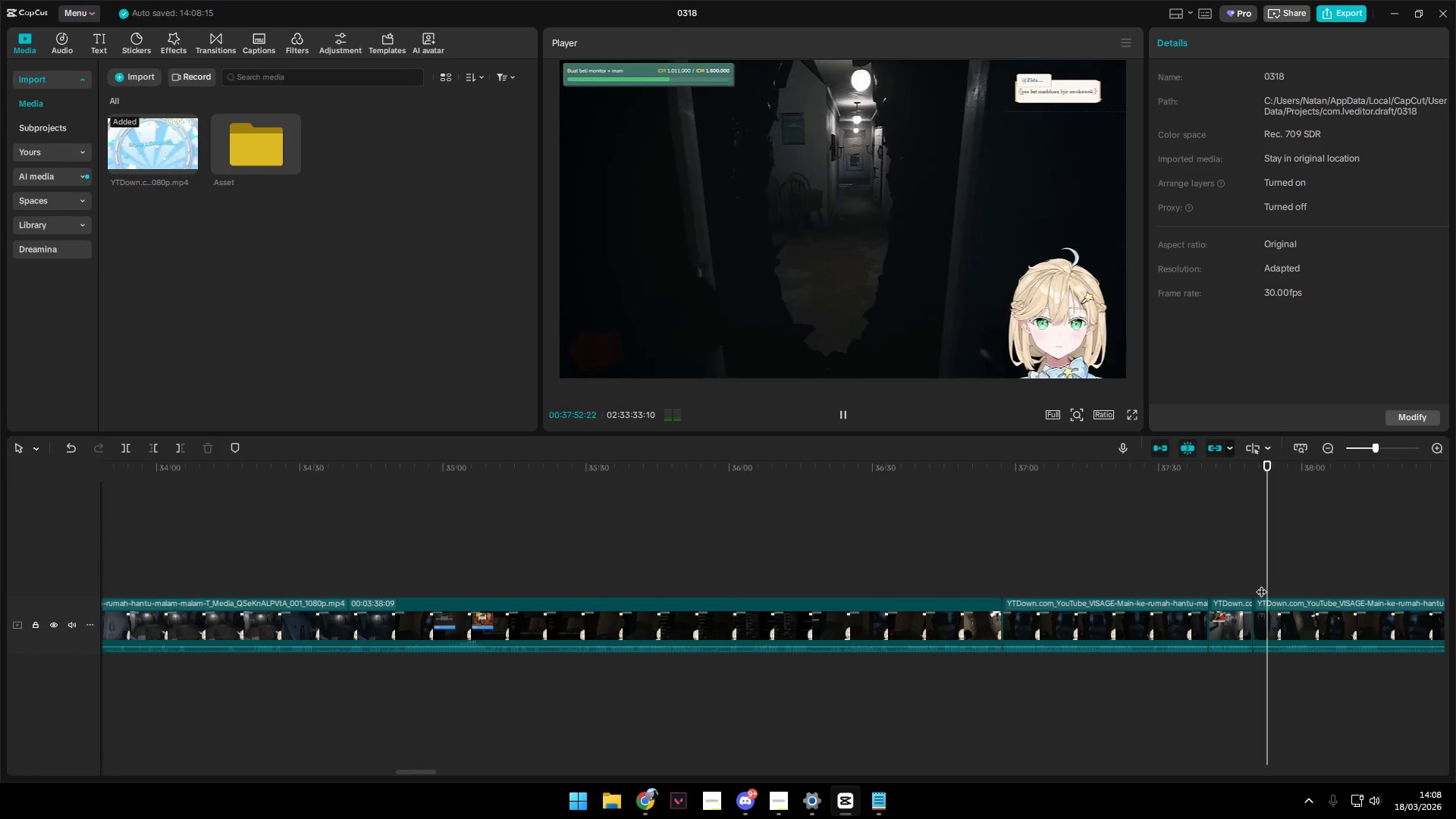 
hold_key(key=ControlLeft, duration=0.91)
scroll: coordinate [1274, 615], scroll_direction: down, amount: 7.0
 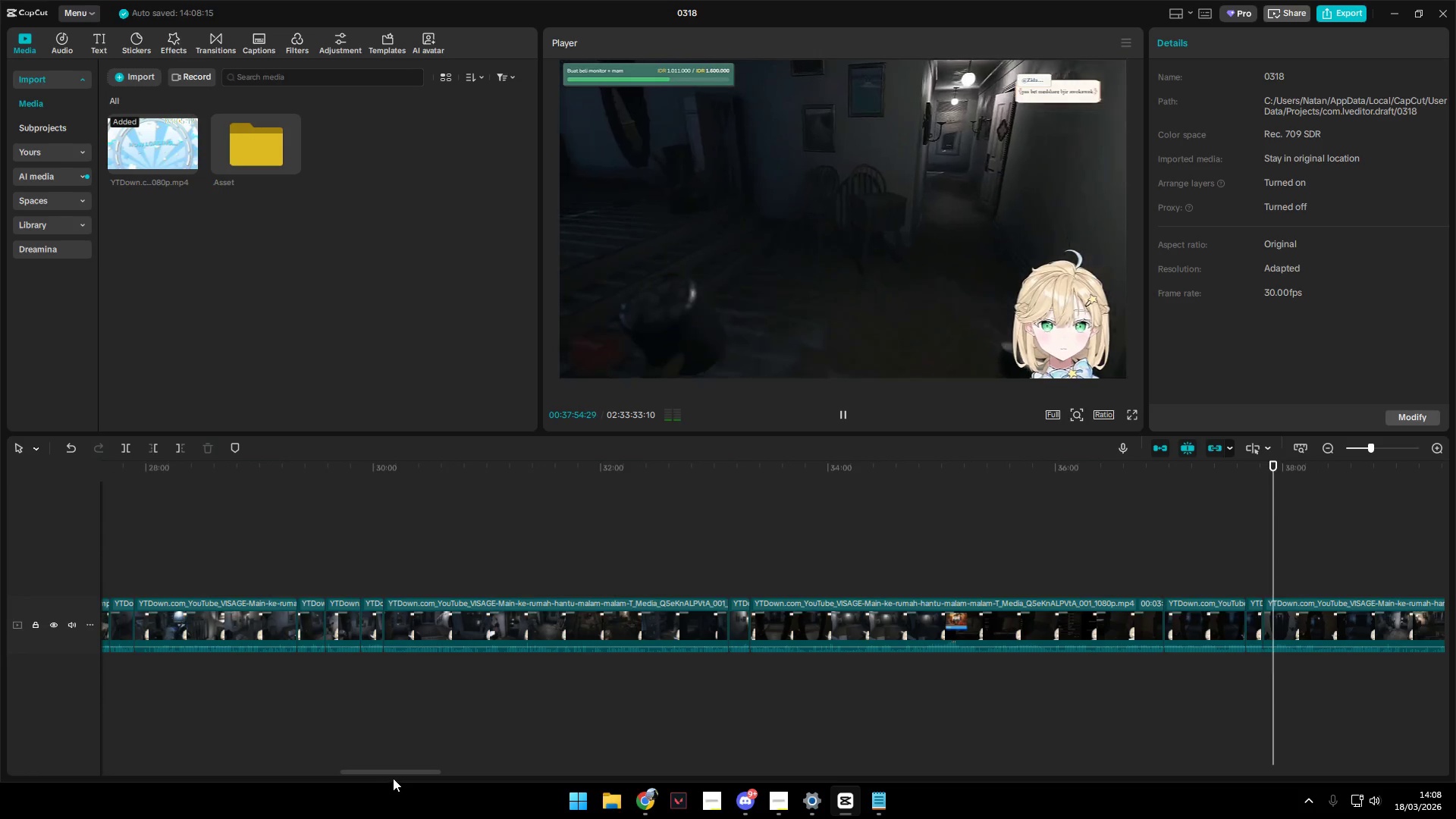 
left_click_drag(start_coordinate=[397, 771], to_coordinate=[453, 773])
 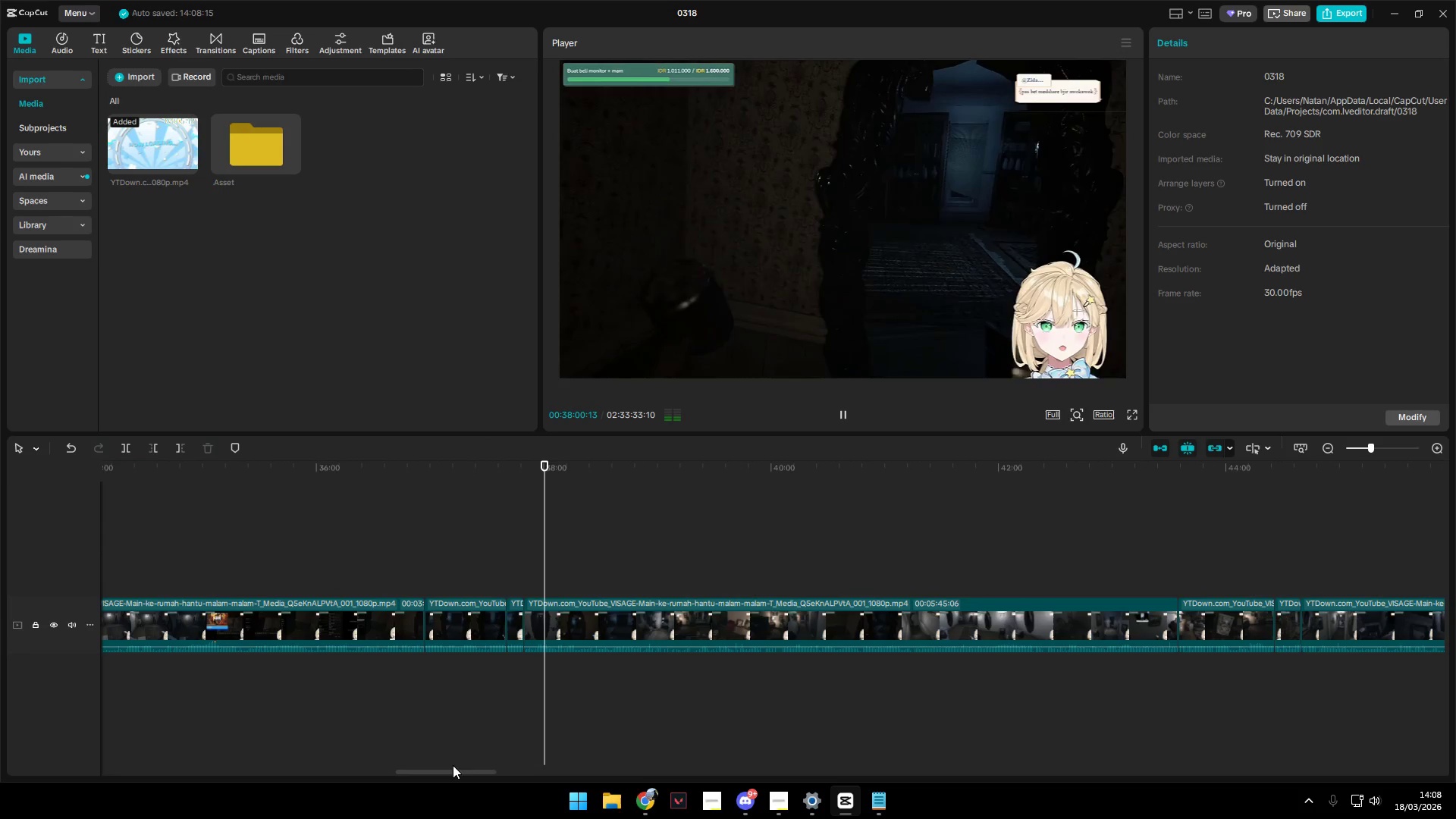 
left_click([529, 584])
 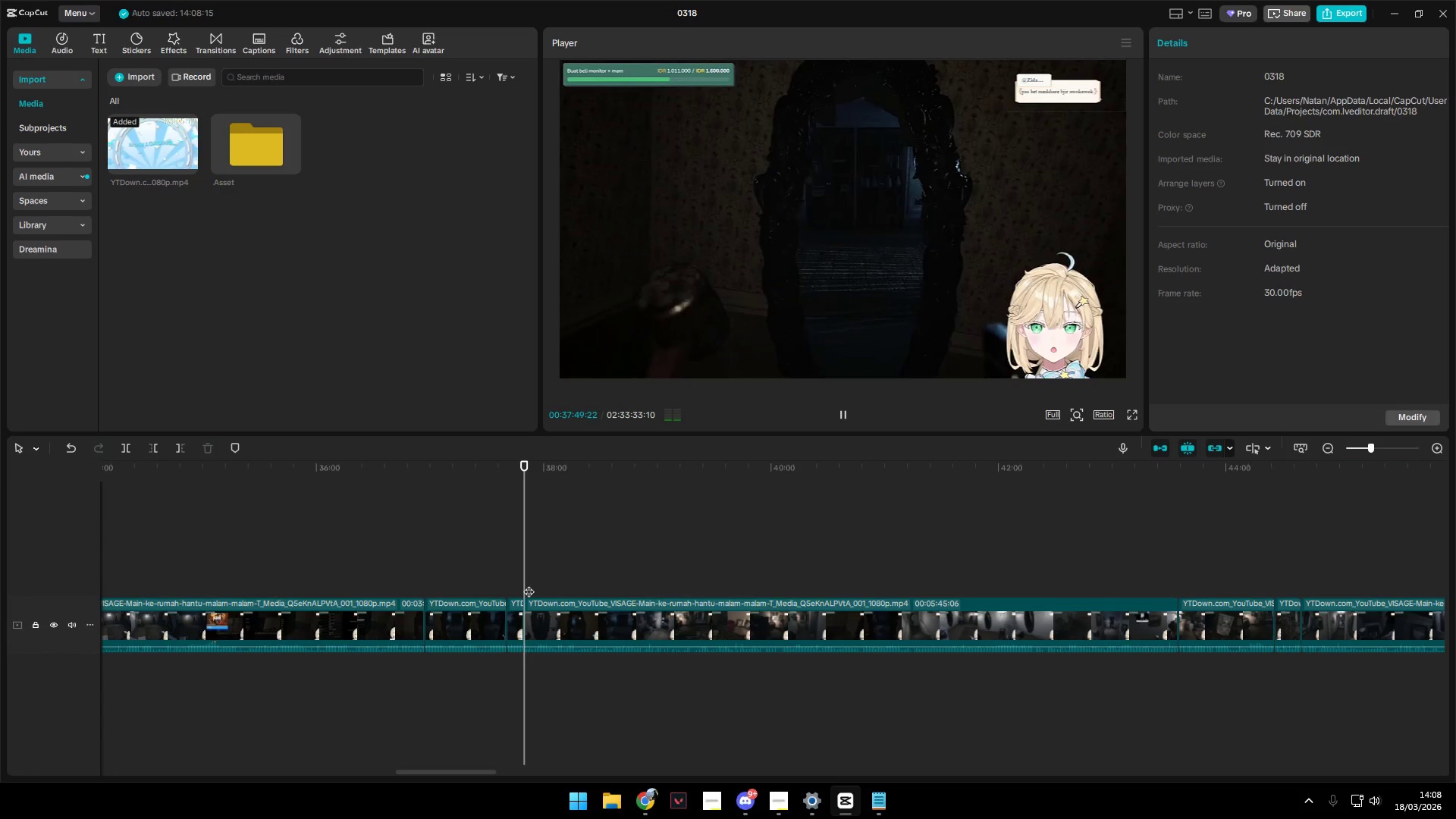 
key(Space)
 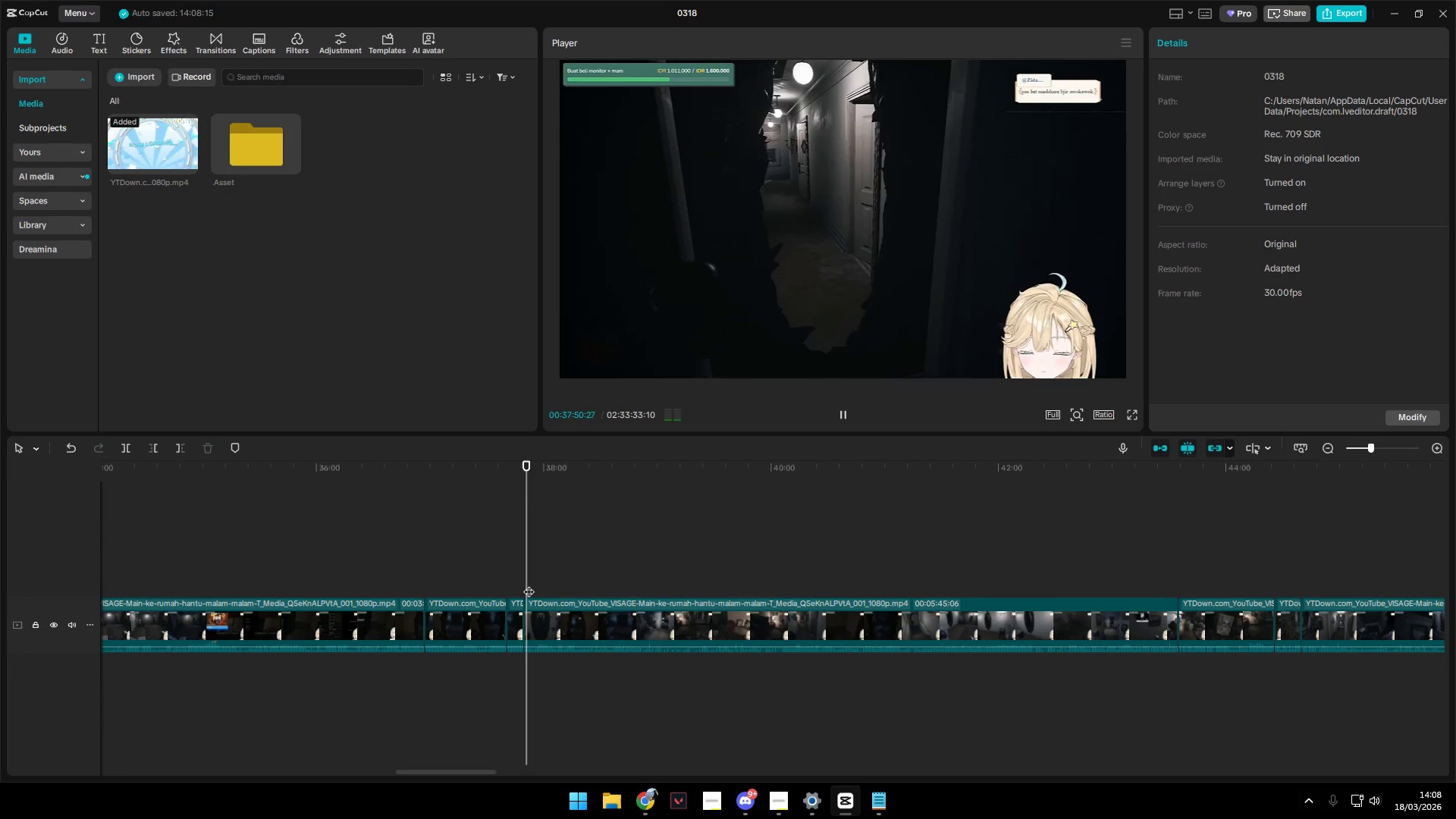 
hold_key(key=ControlLeft, duration=1.5)
scroll: coordinate [543, 599], scroll_direction: up, amount: 12.0
 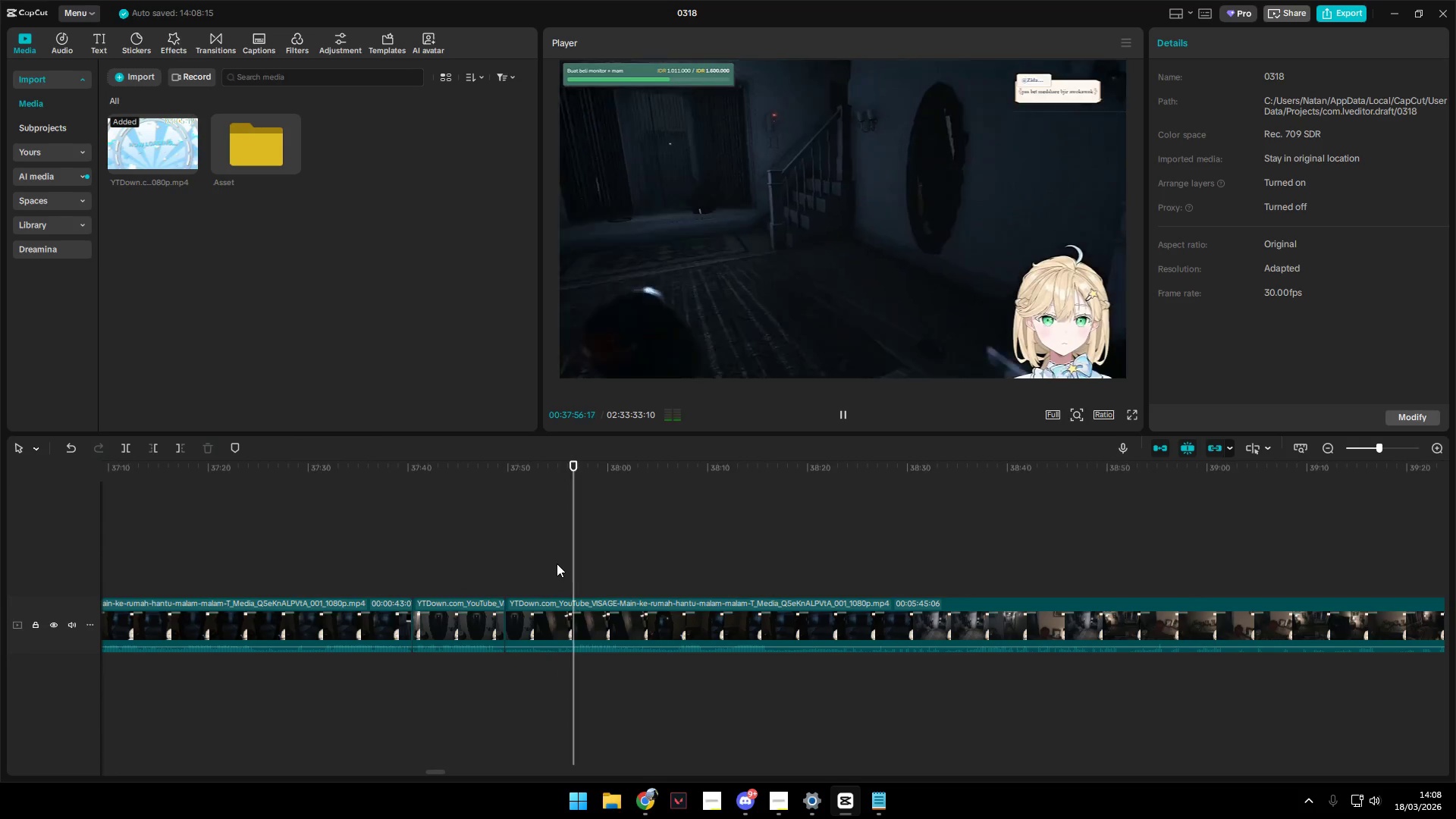 
wait(8.75)
 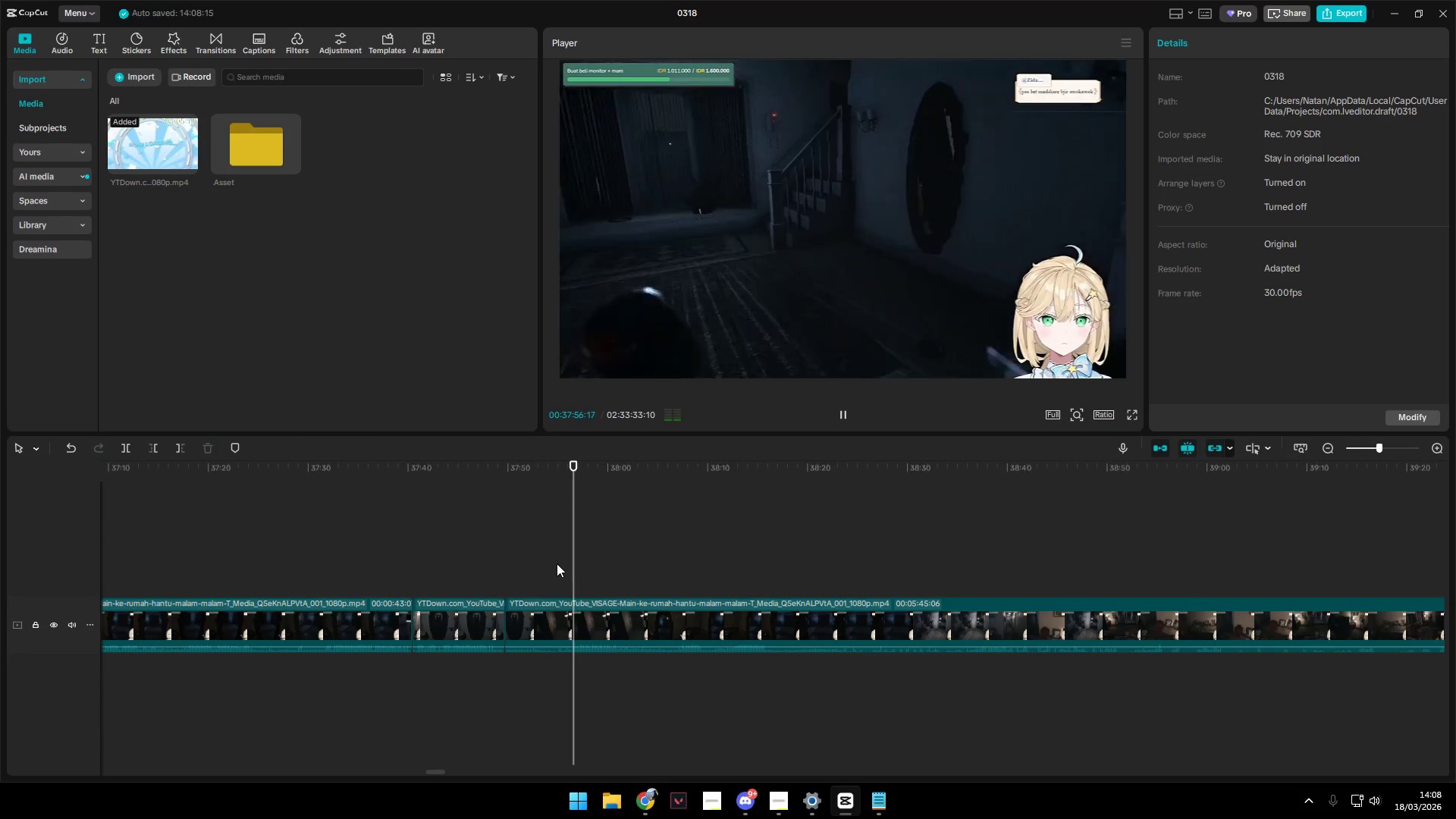 
left_click([687, 572])
 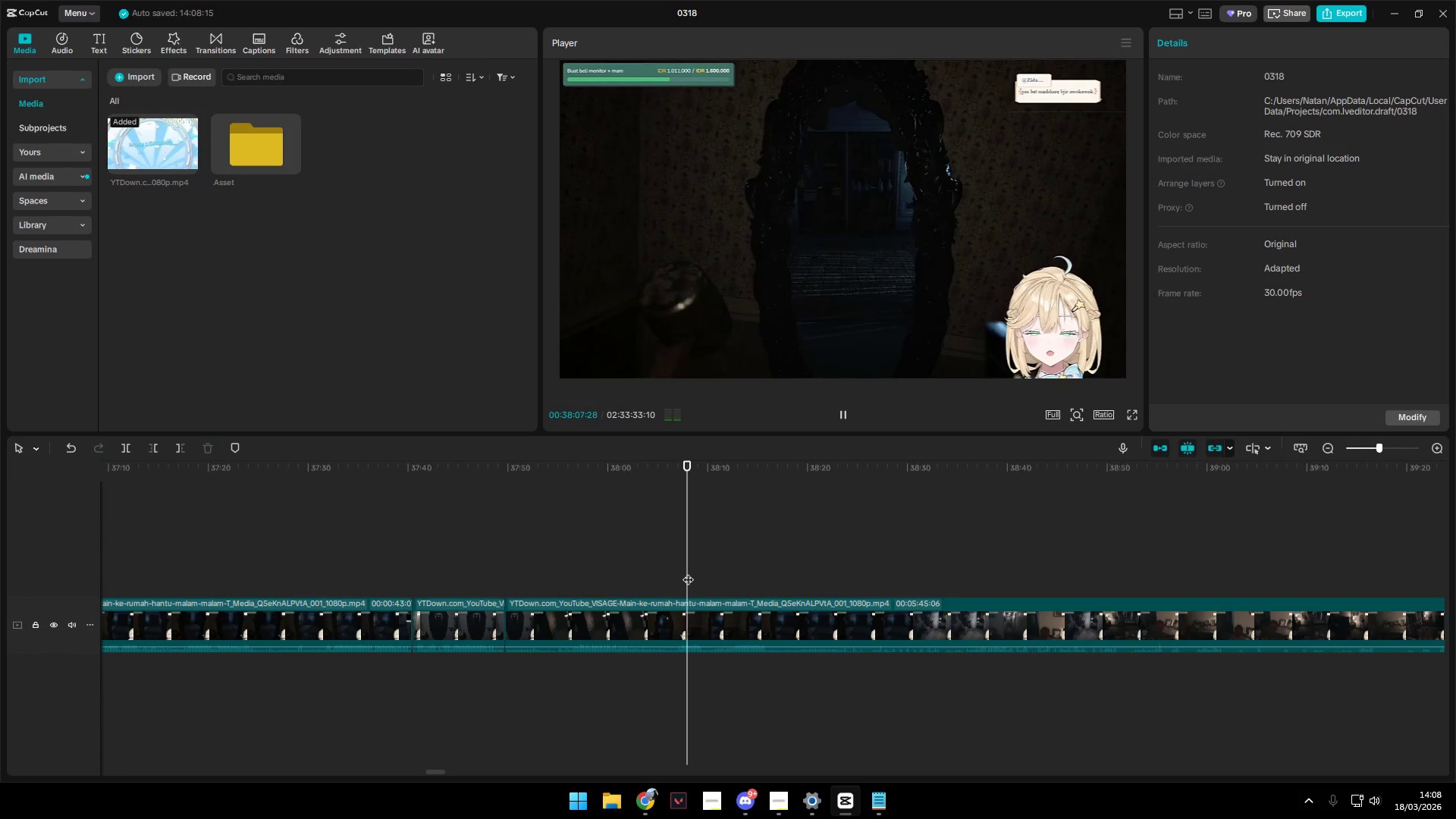 
key(Space)
 